 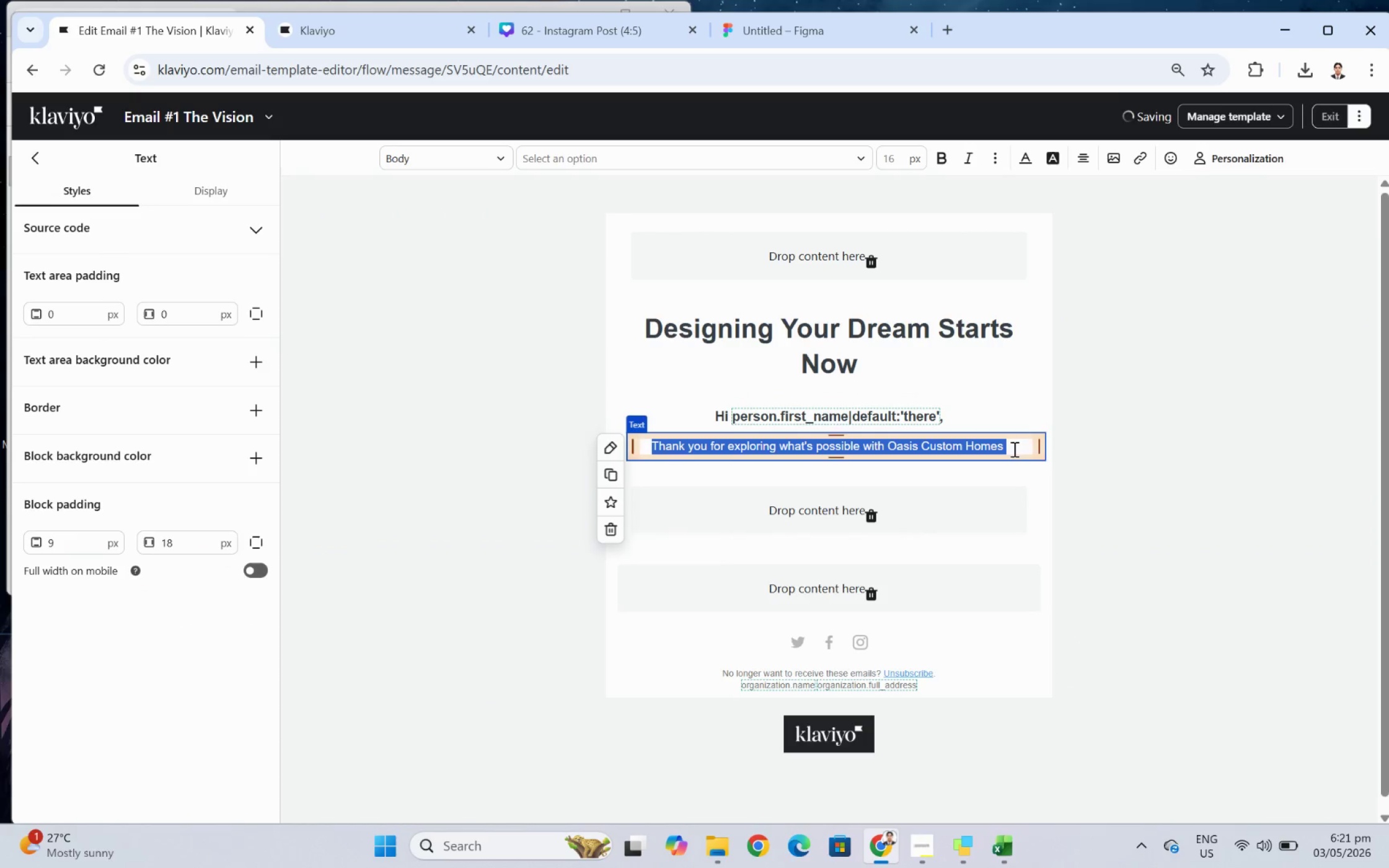 
left_click([1013, 447])
 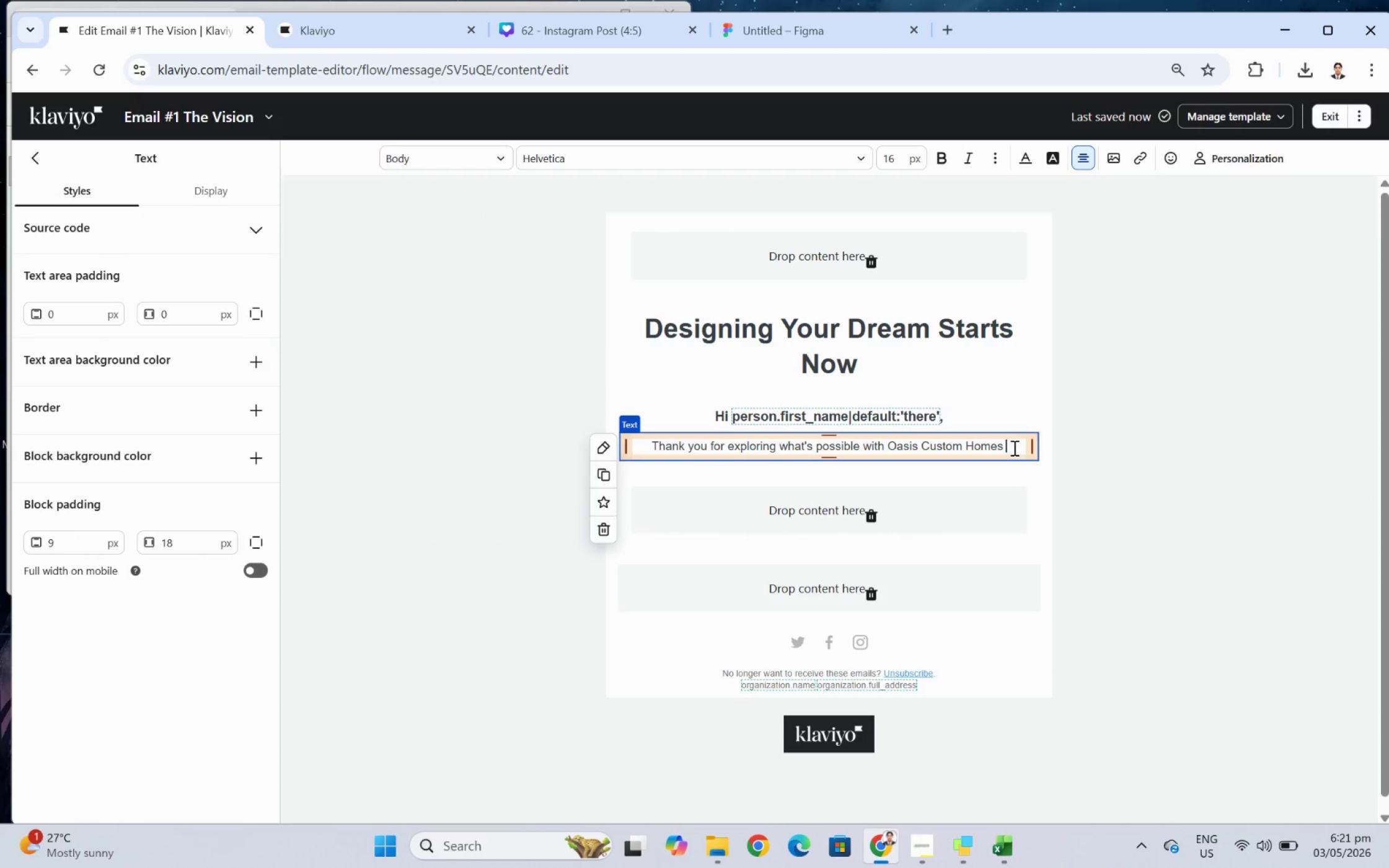 
type(& Renovations.)
 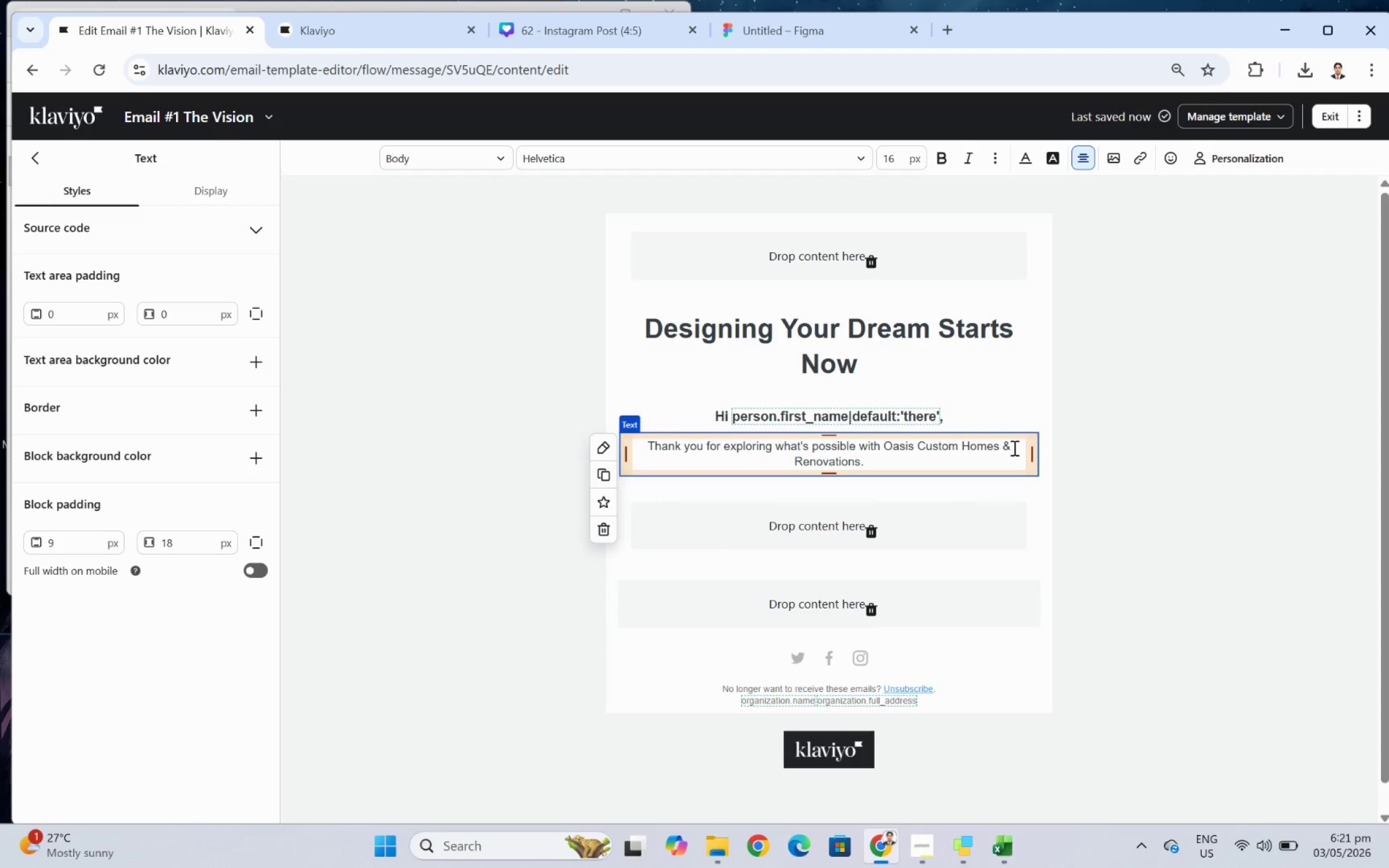 
key(Control+A)
 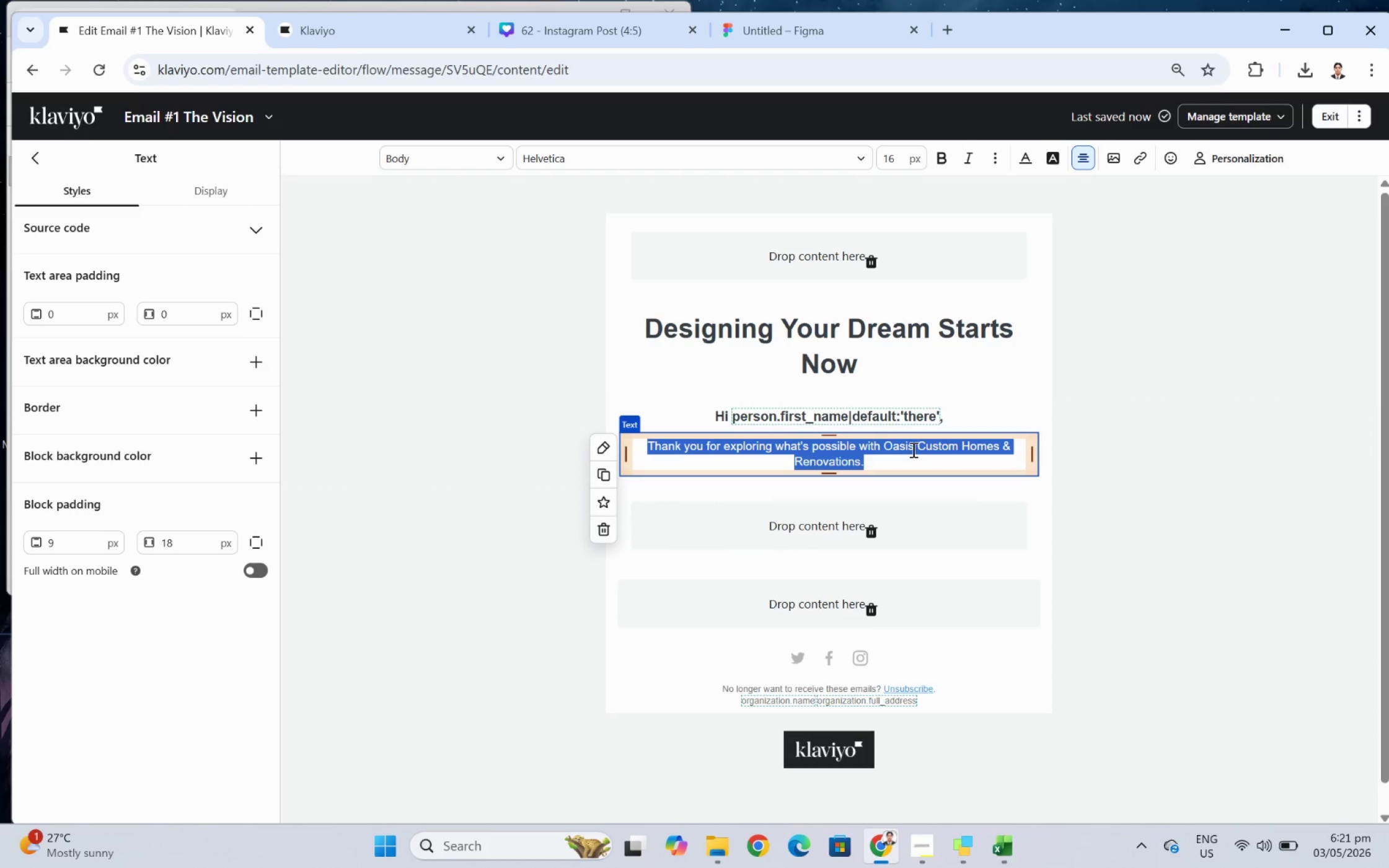 
key(Control+C)
 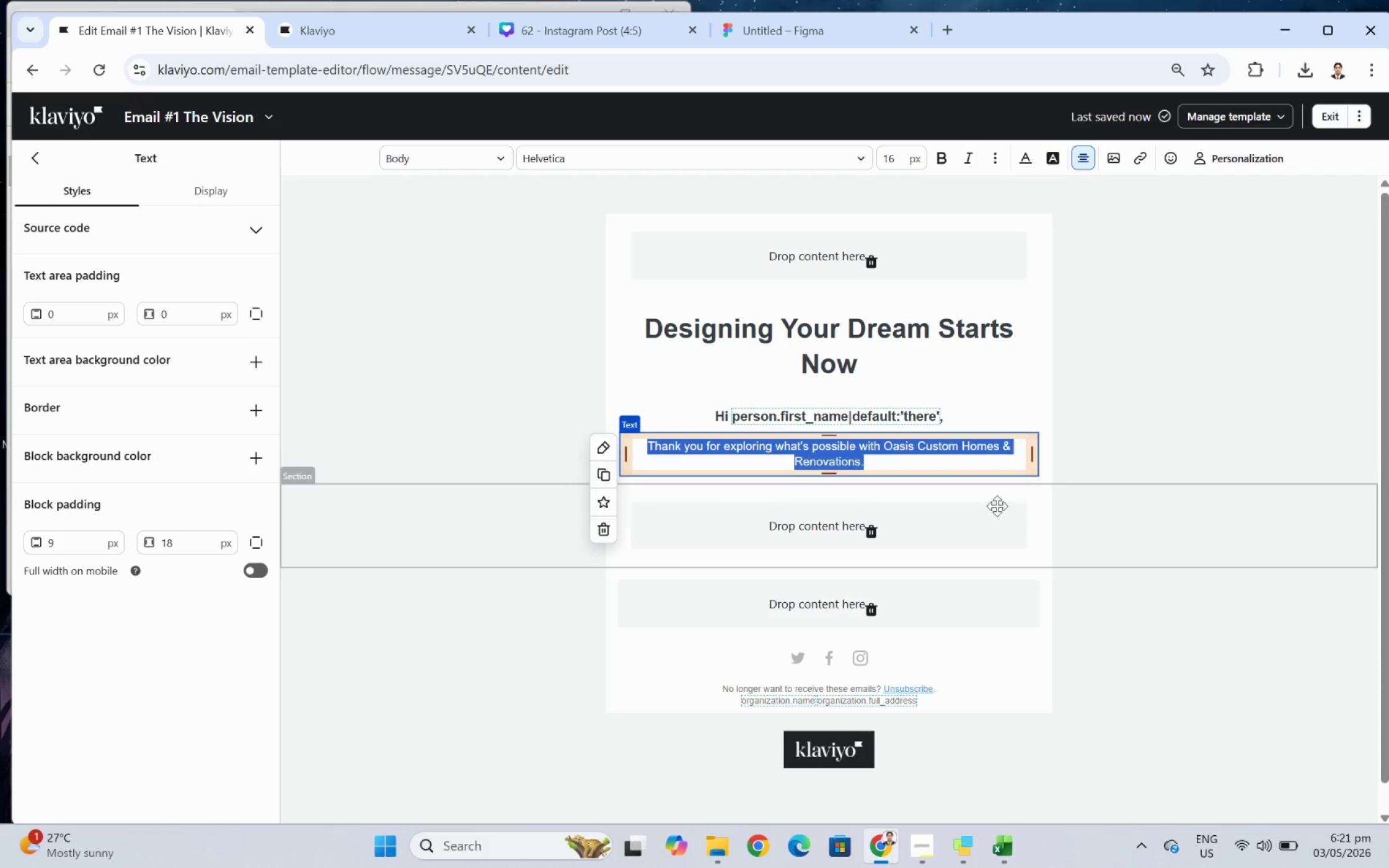 
left_click([1136, 513])
 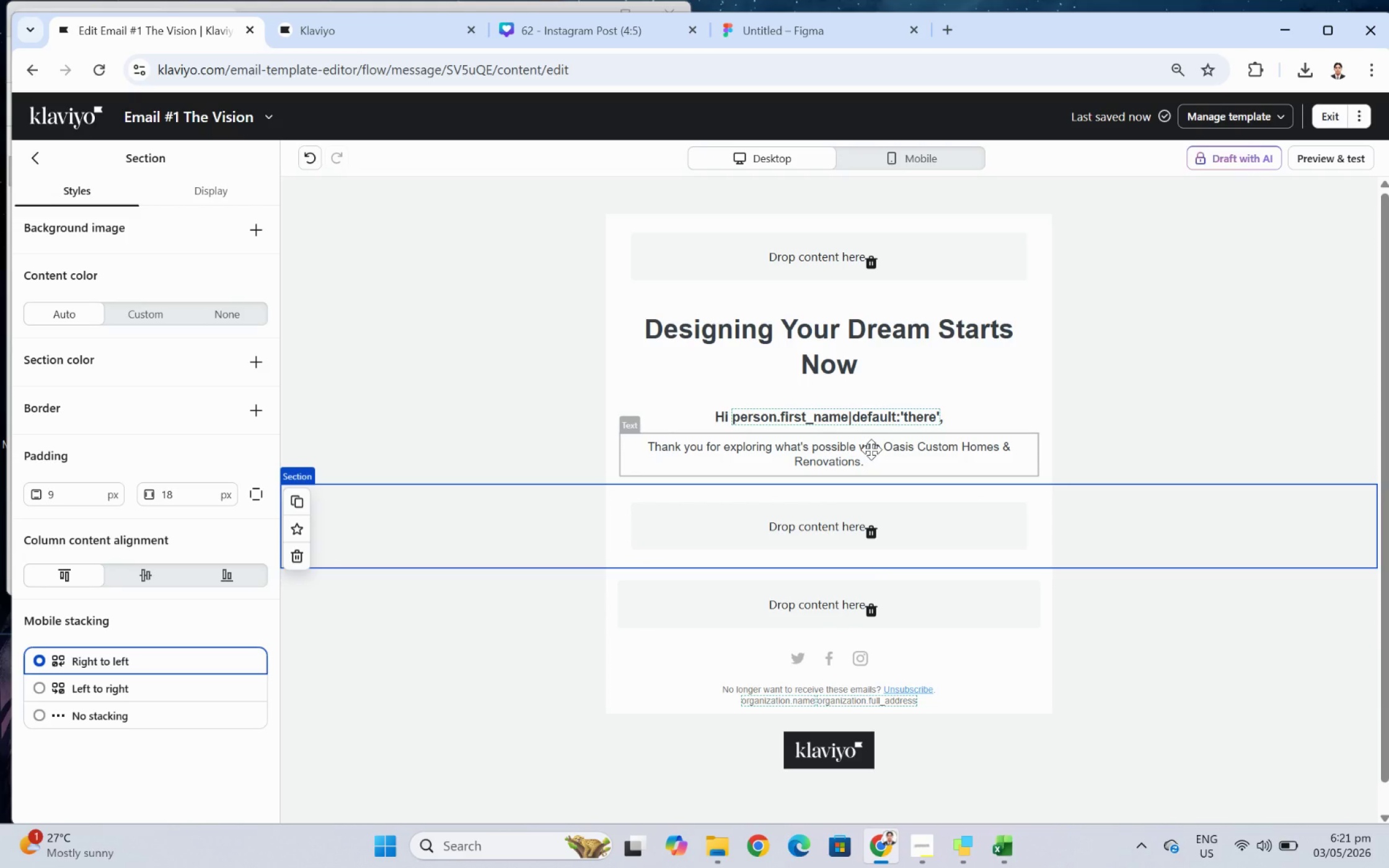 
left_click([871, 449])
 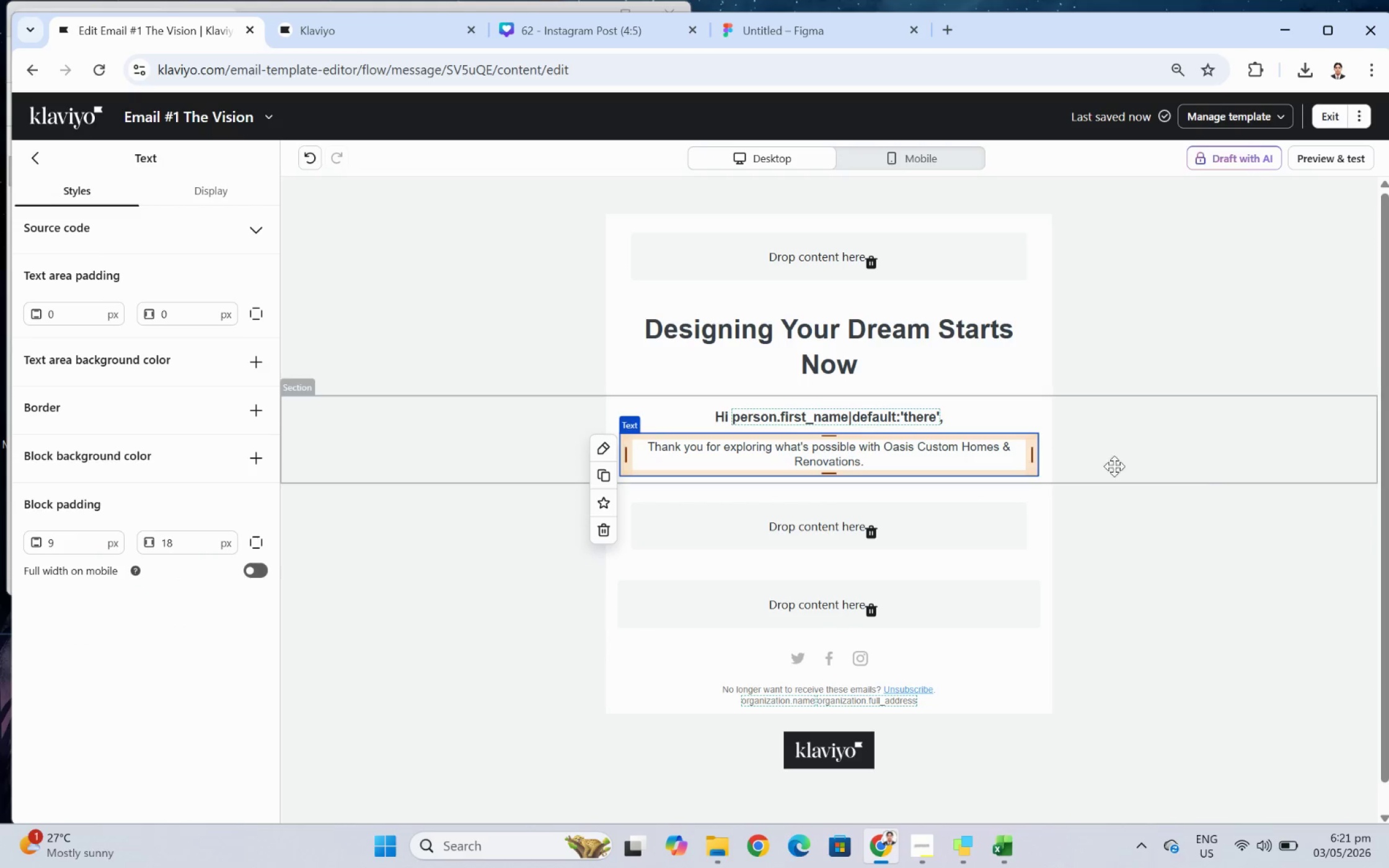 
left_click([1206, 466])
 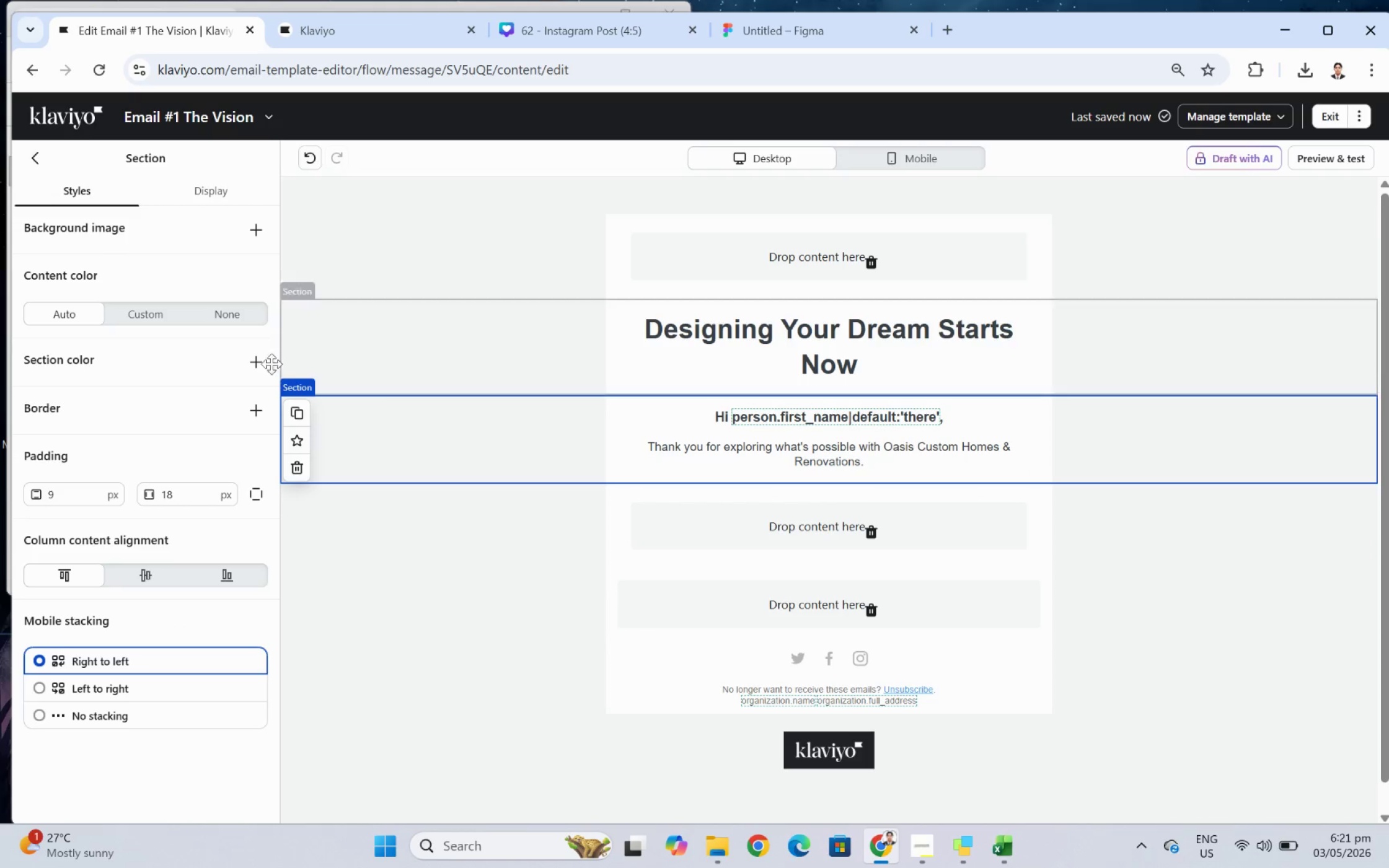 
mouse_move([58, 177])
 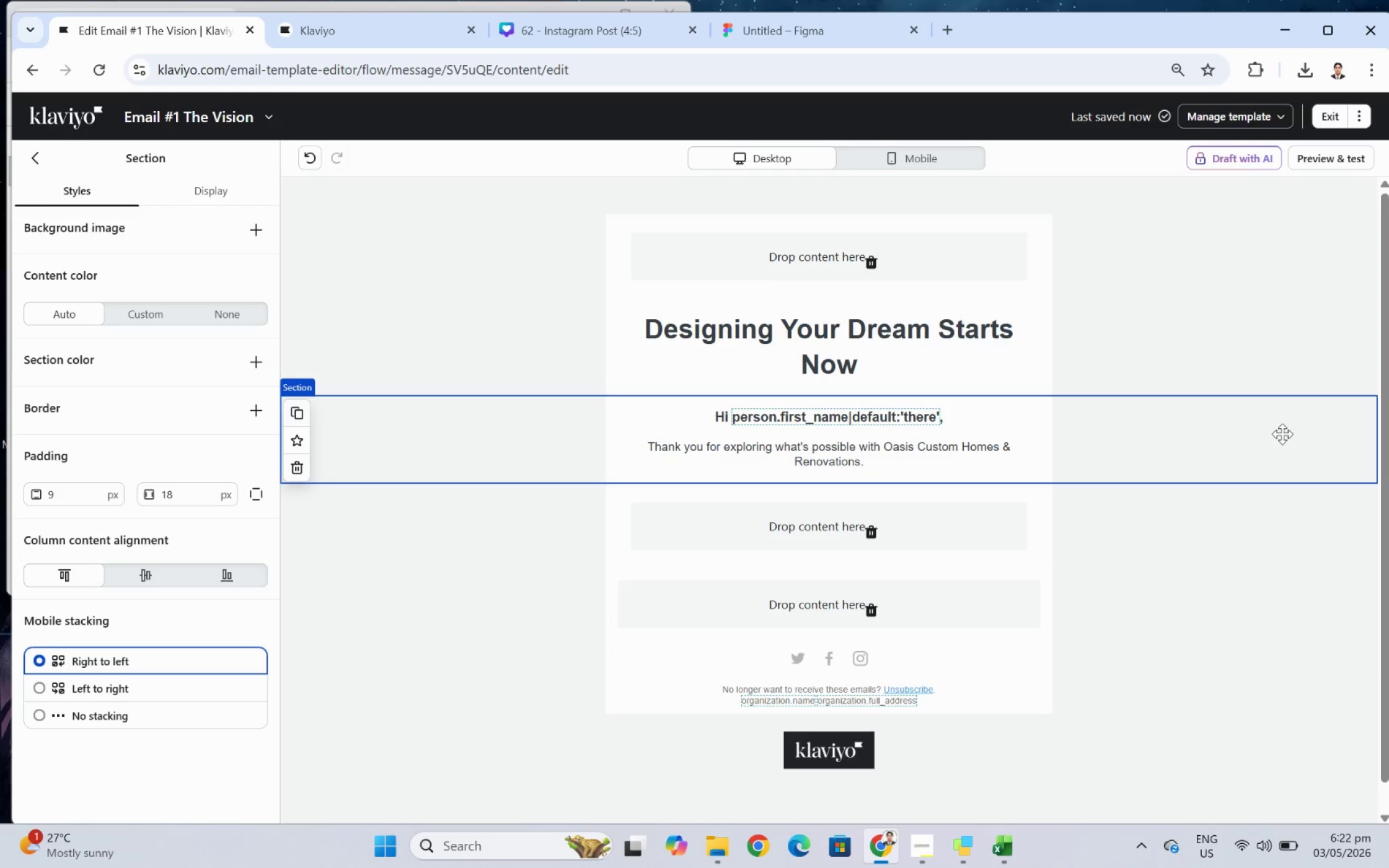 
wait(25.8)
 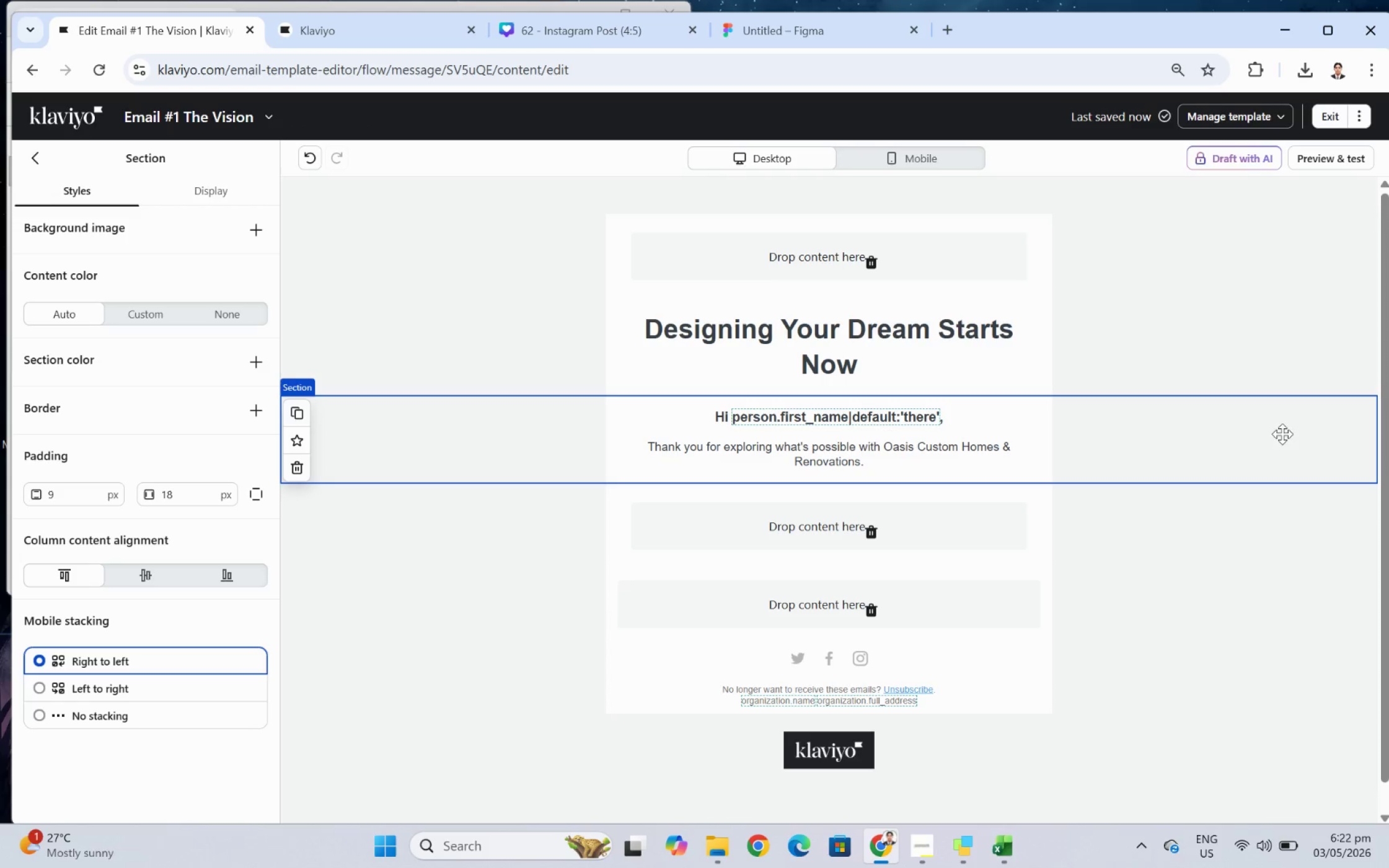 
double_click([900, 411])
 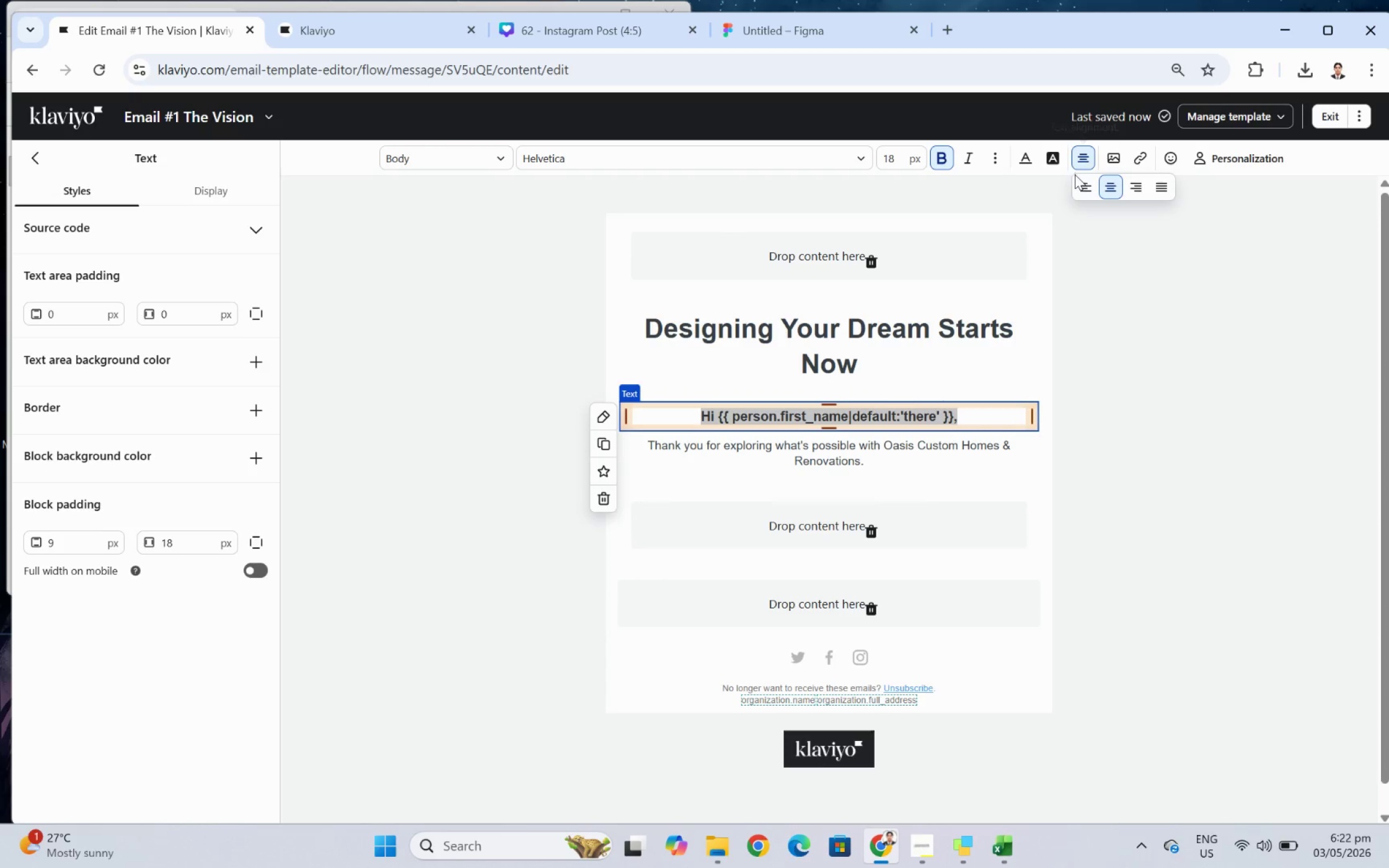 
left_click([981, 434])
 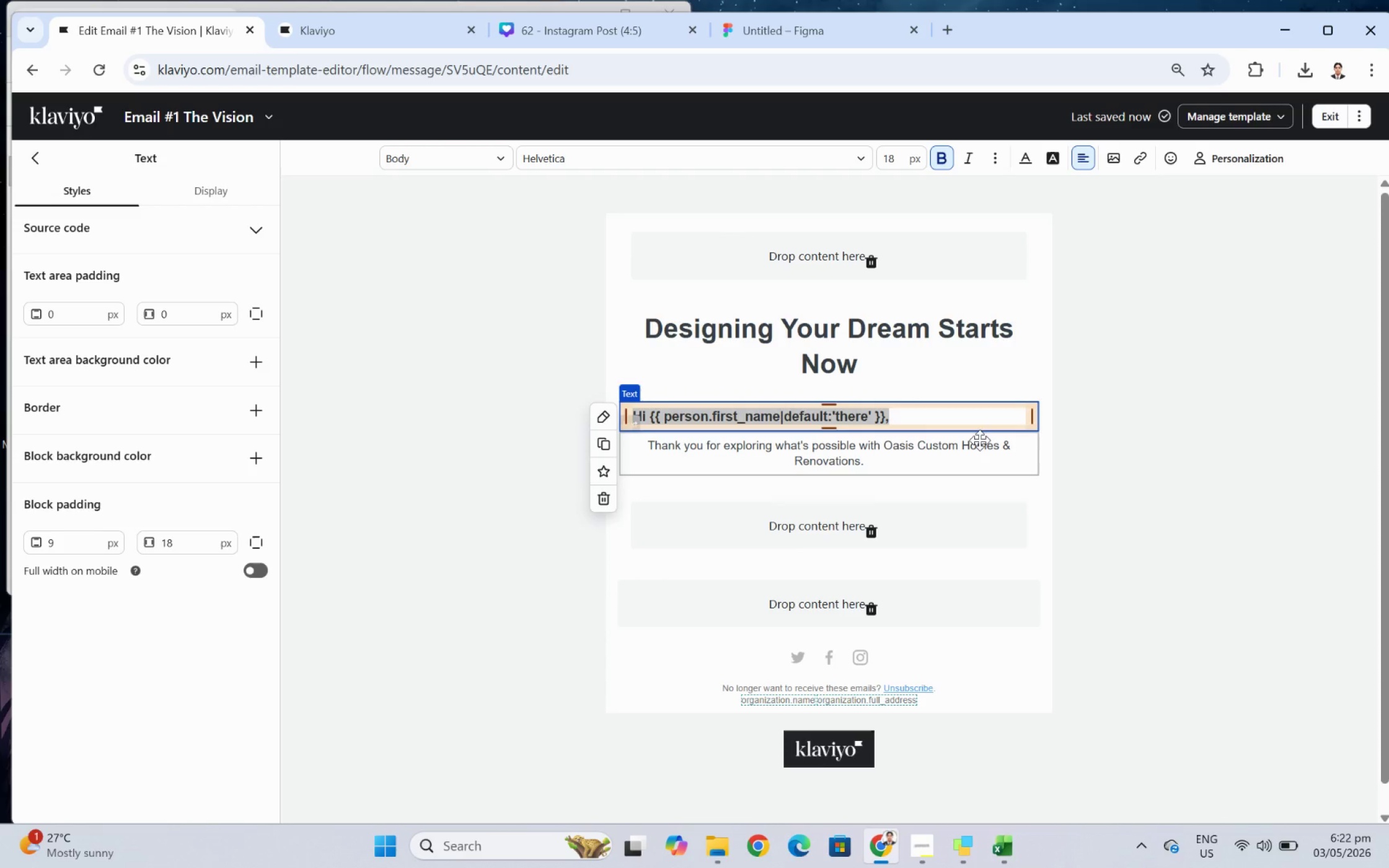 
double_click([979, 440])
 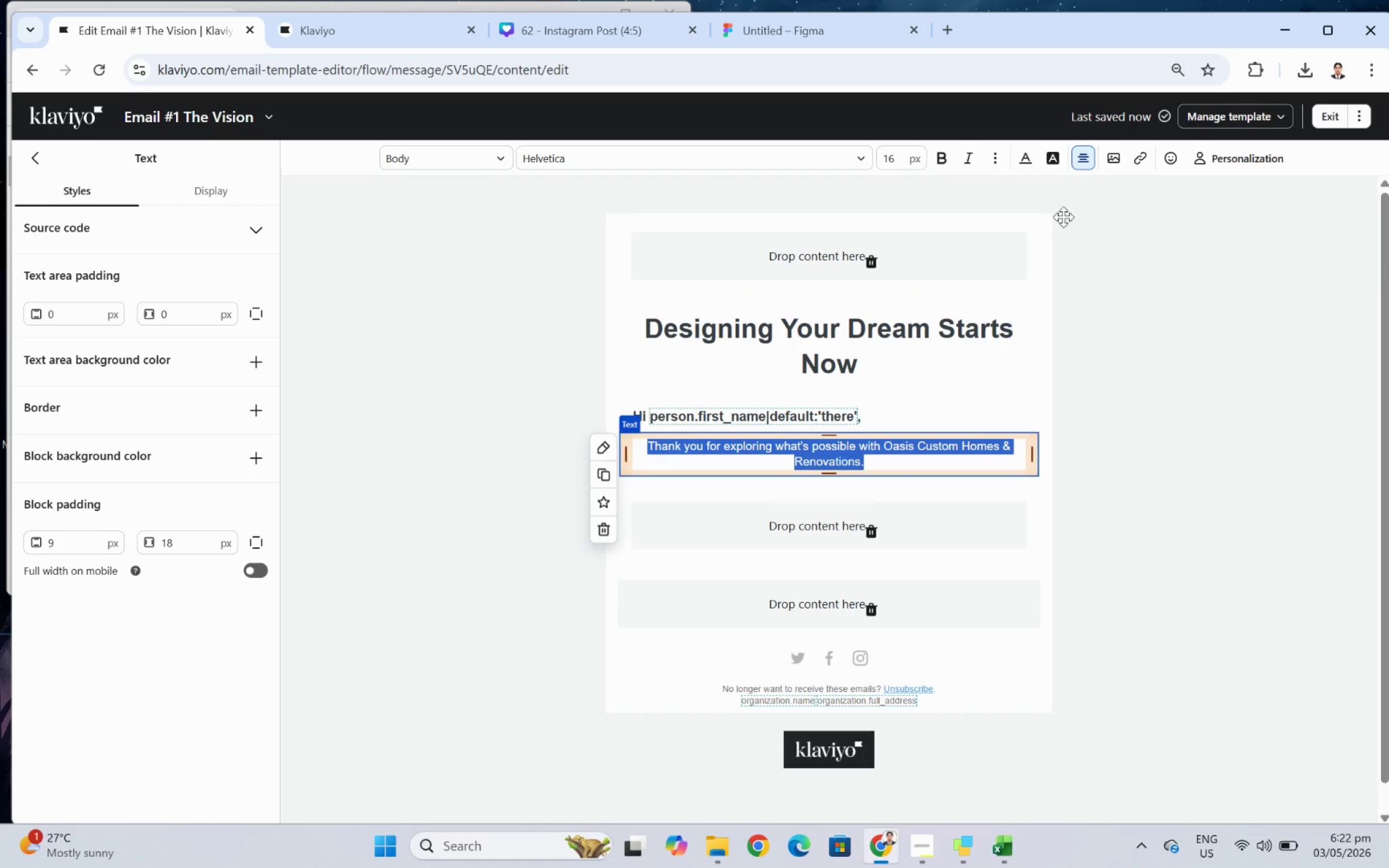 
left_click([1078, 159])
 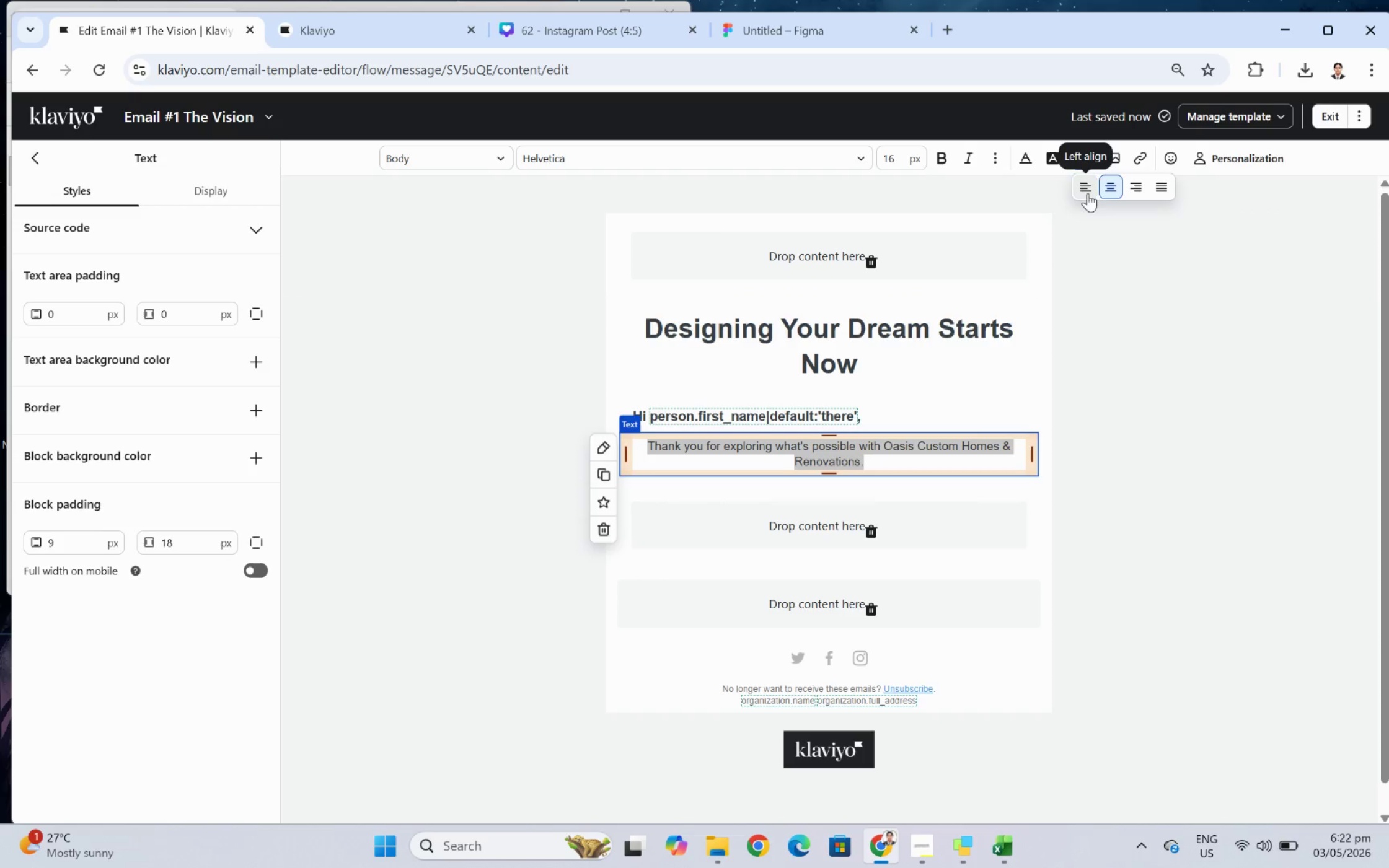 
left_click([1085, 183])
 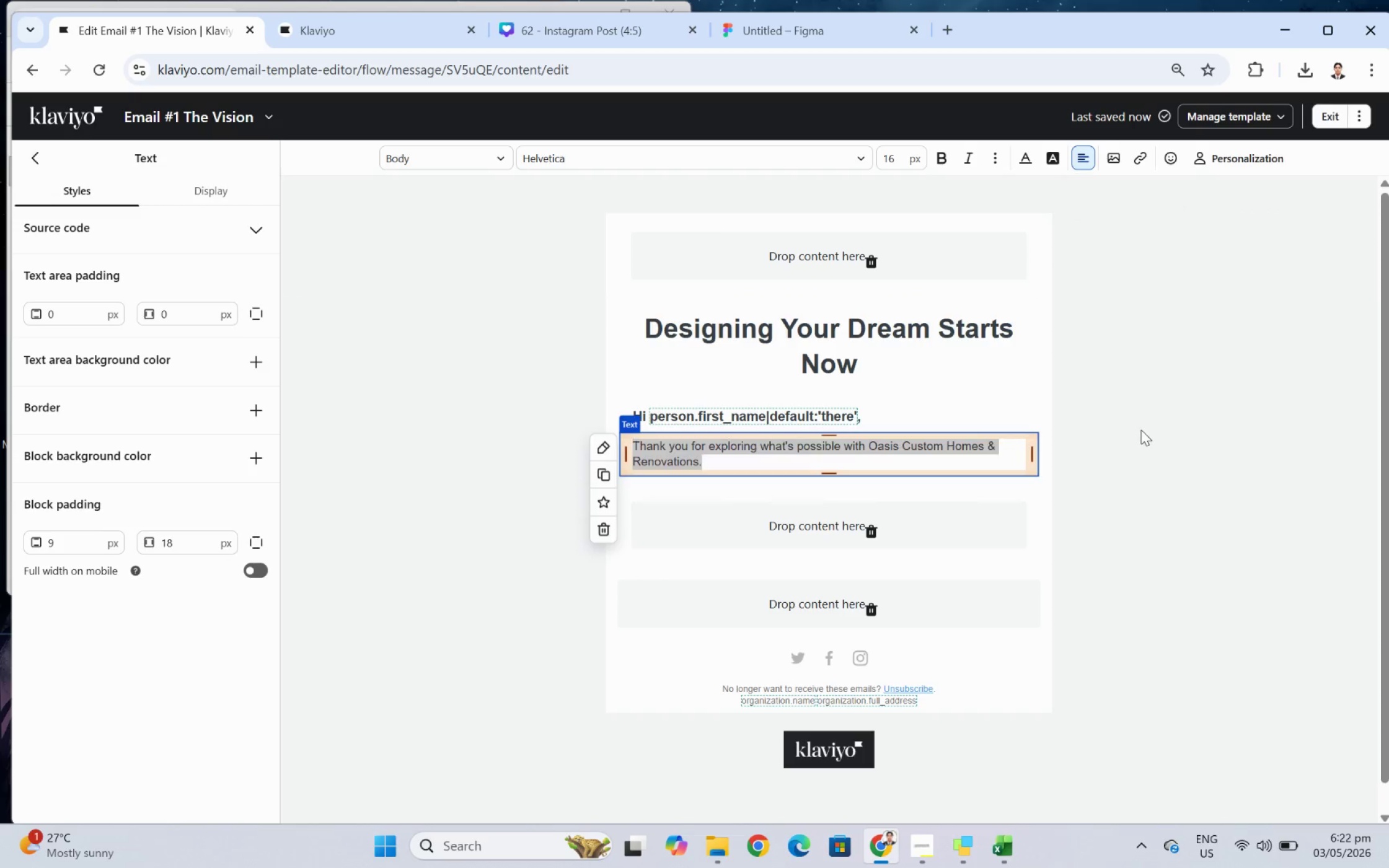 
double_click([1140, 429])
 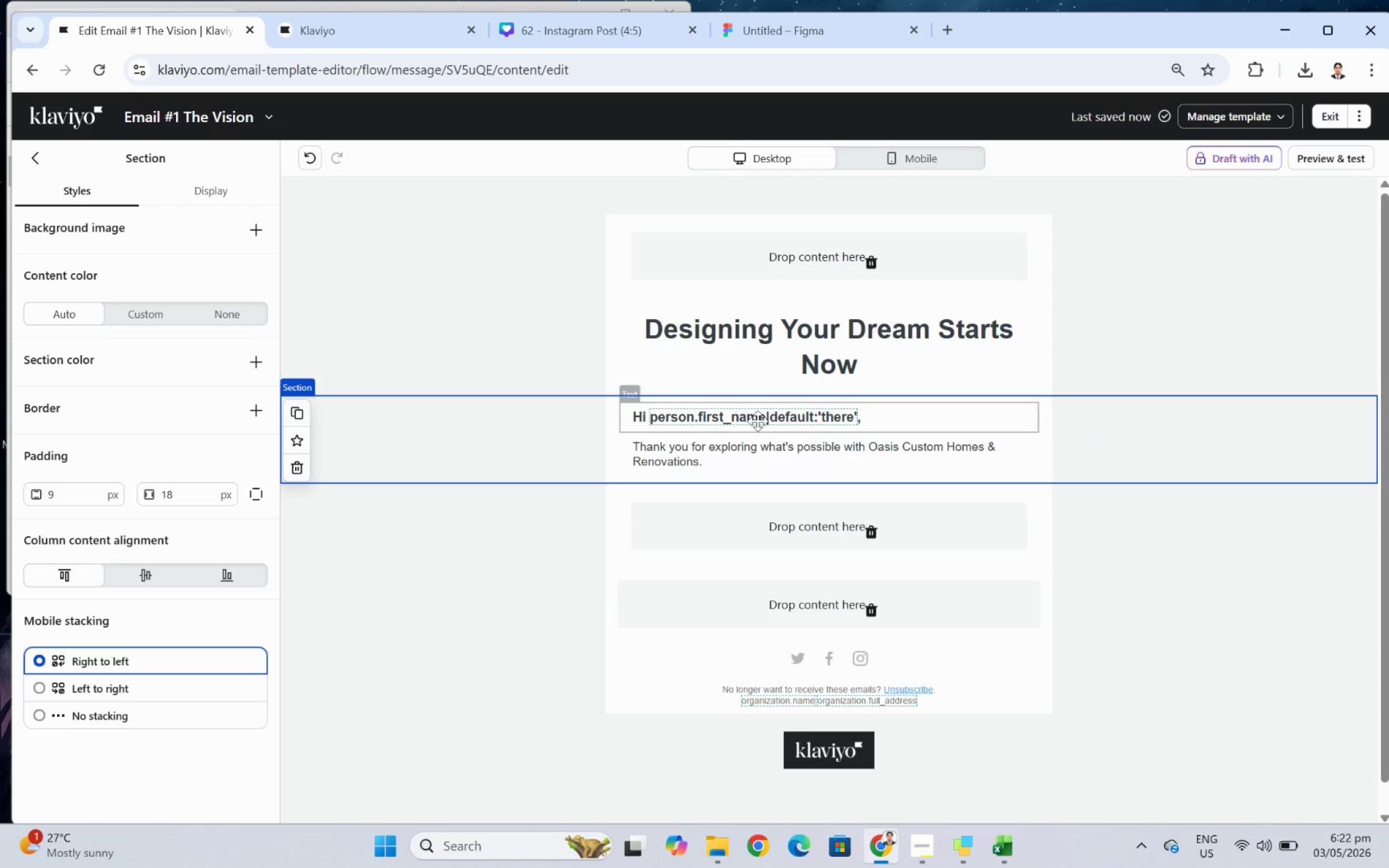 
double_click([763, 410])
 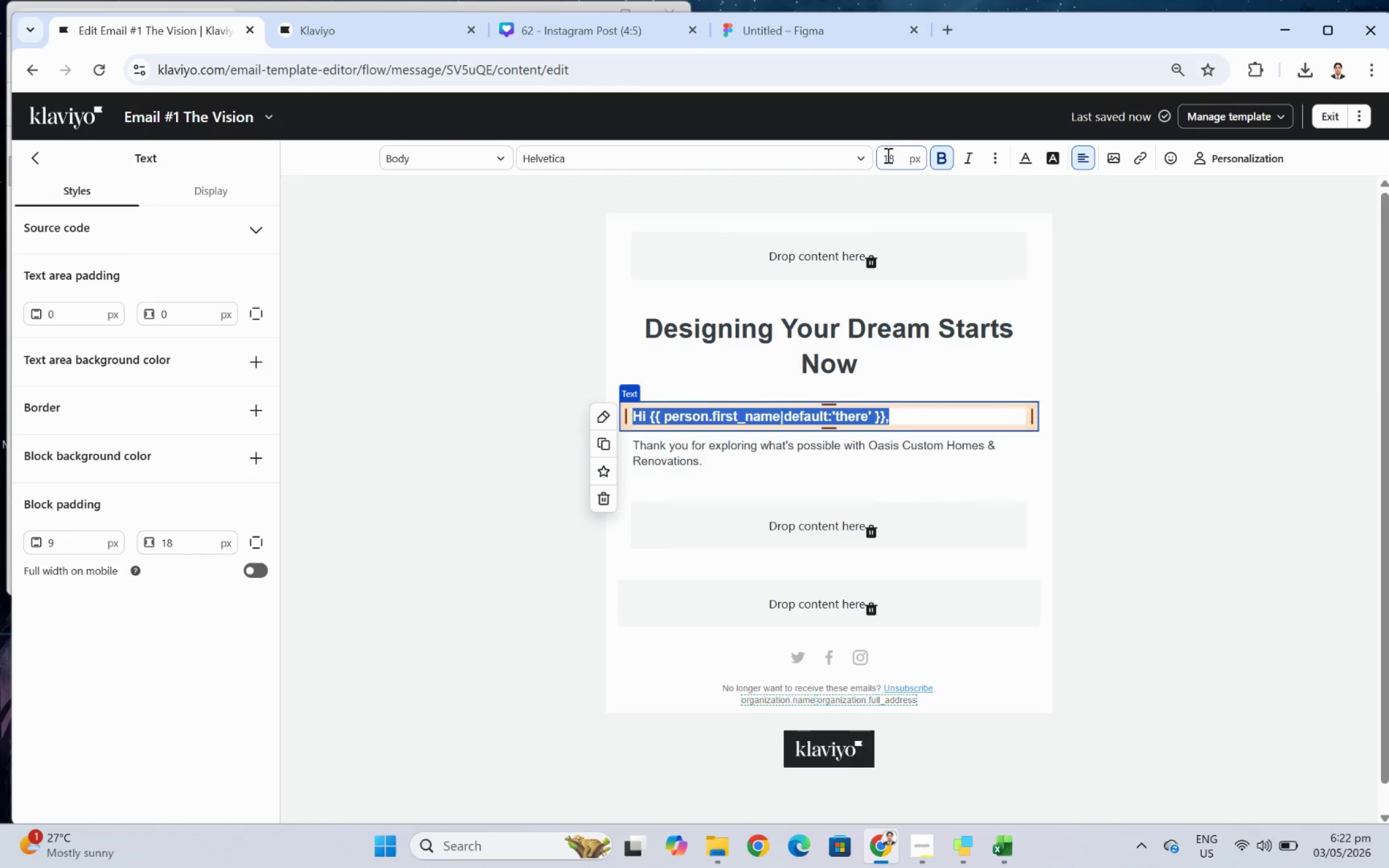 
double_click([897, 159])
 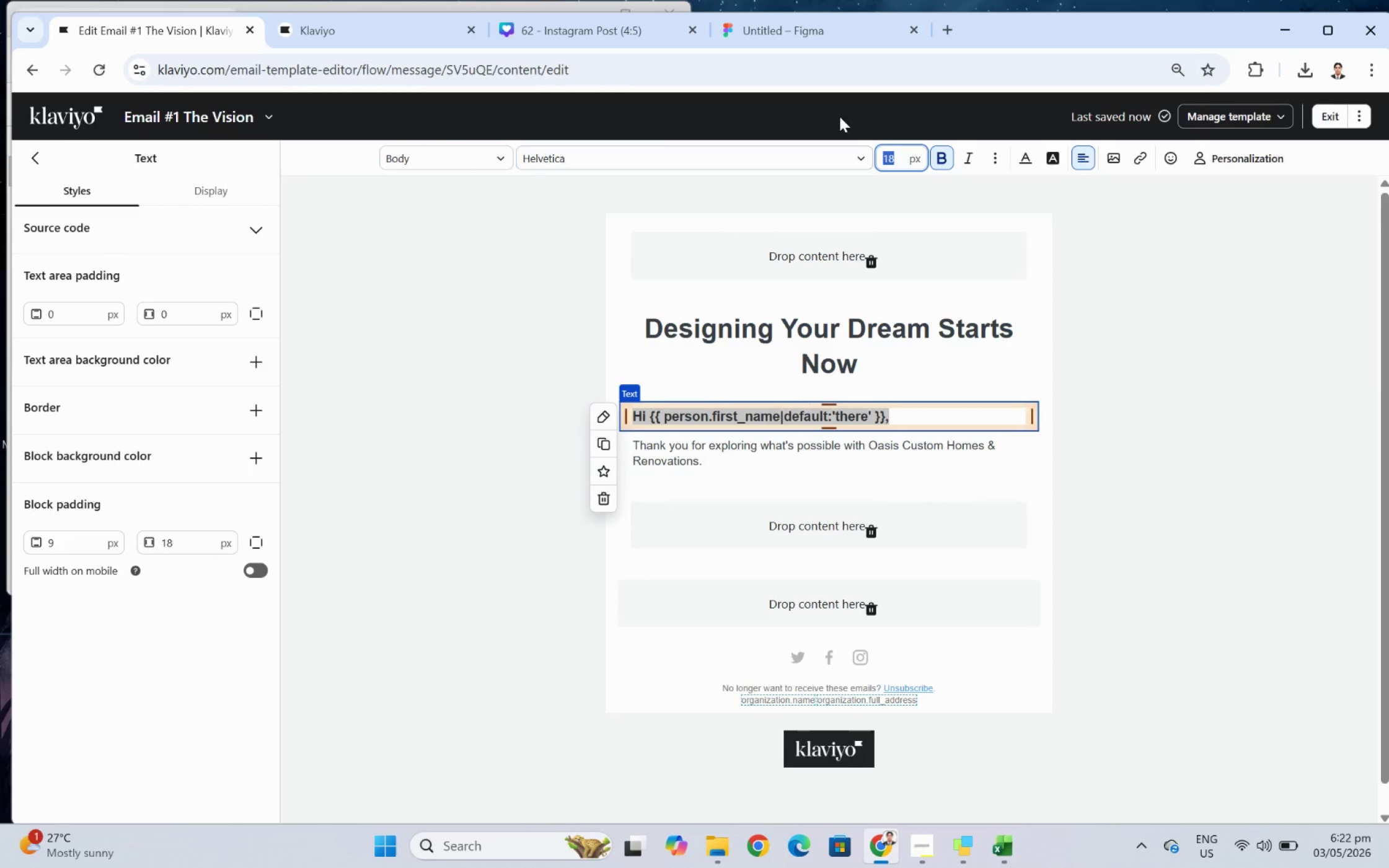 
key(Numpad1)
 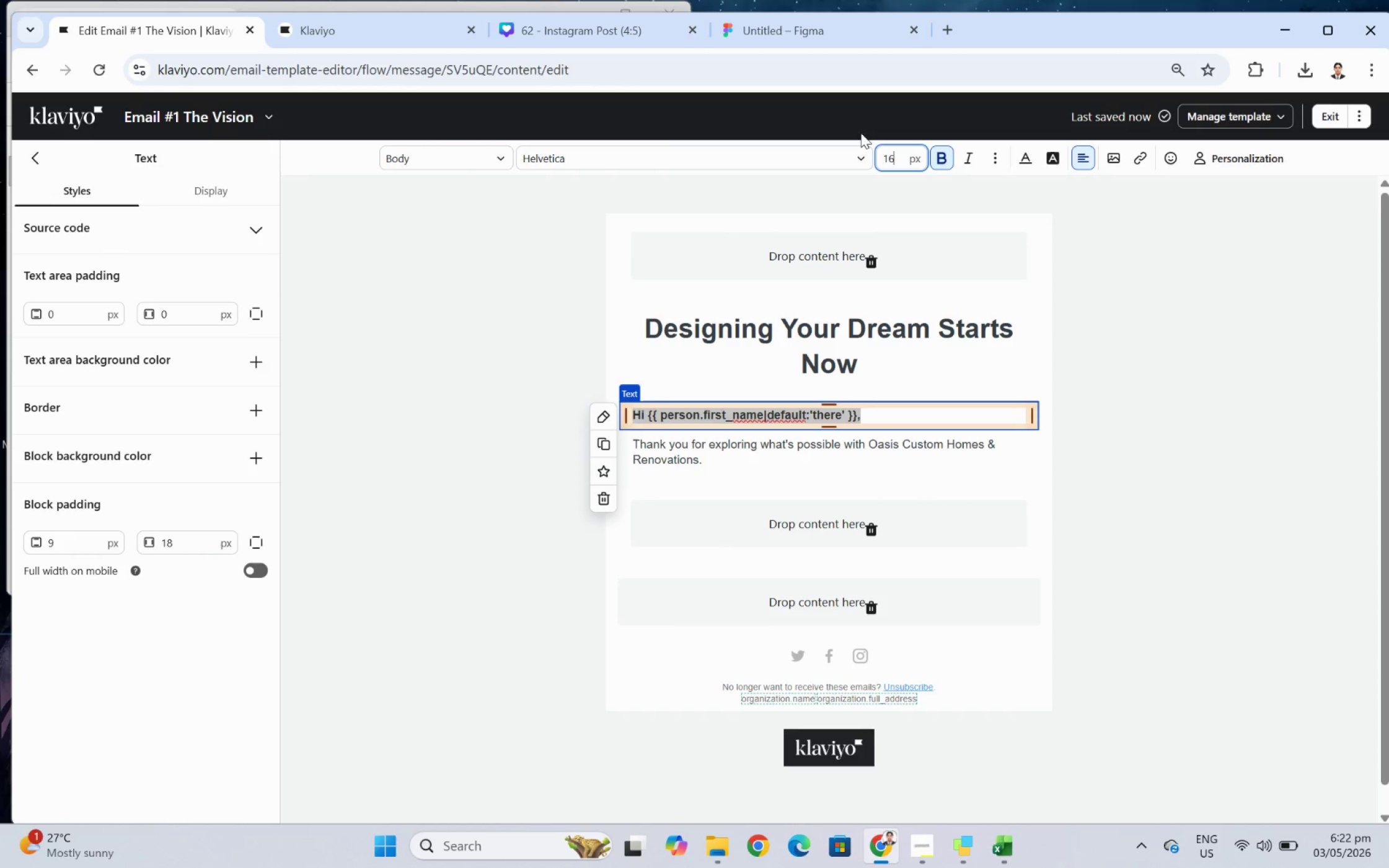 
key(Numpad6)
 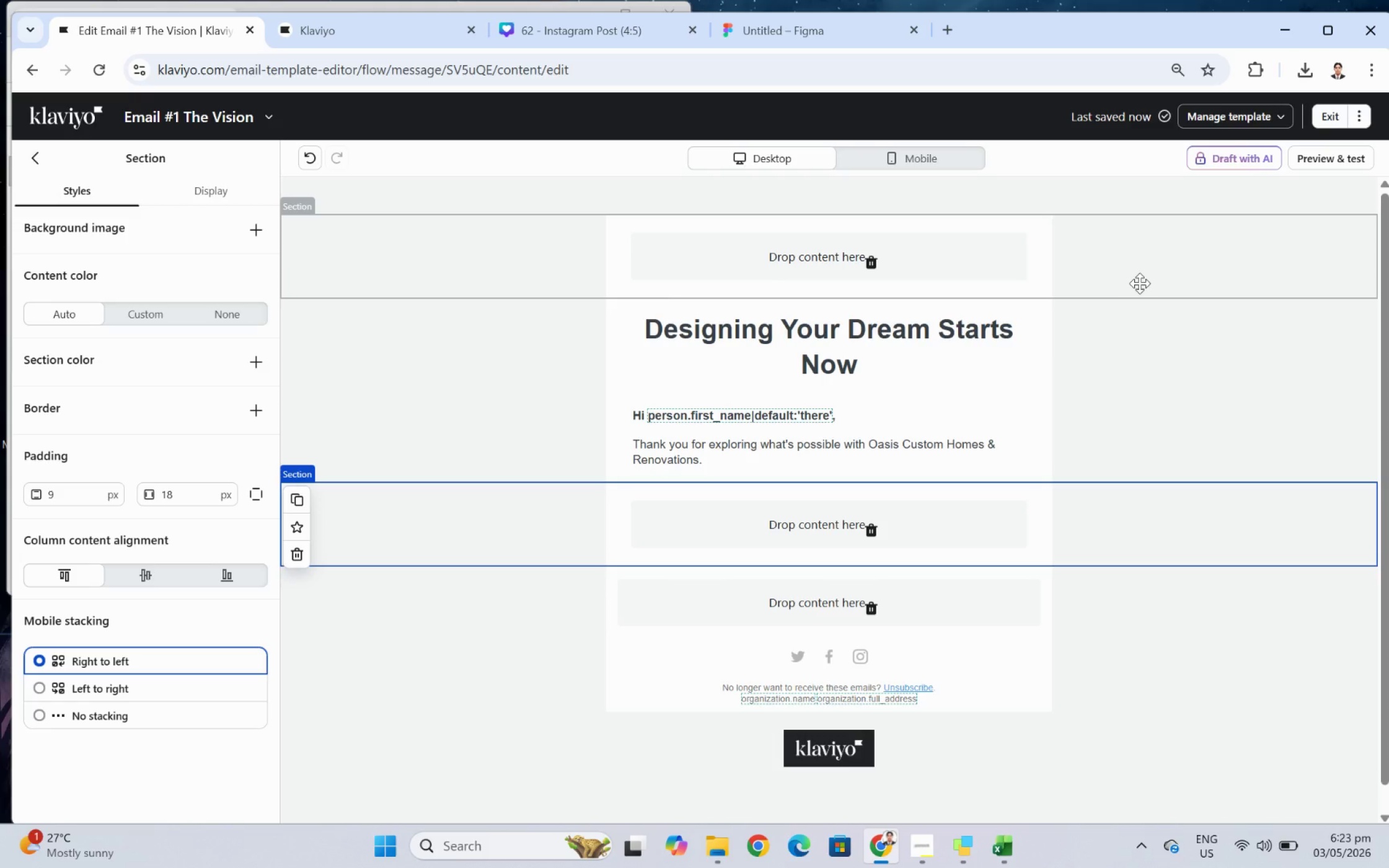 
wait(53.31)
 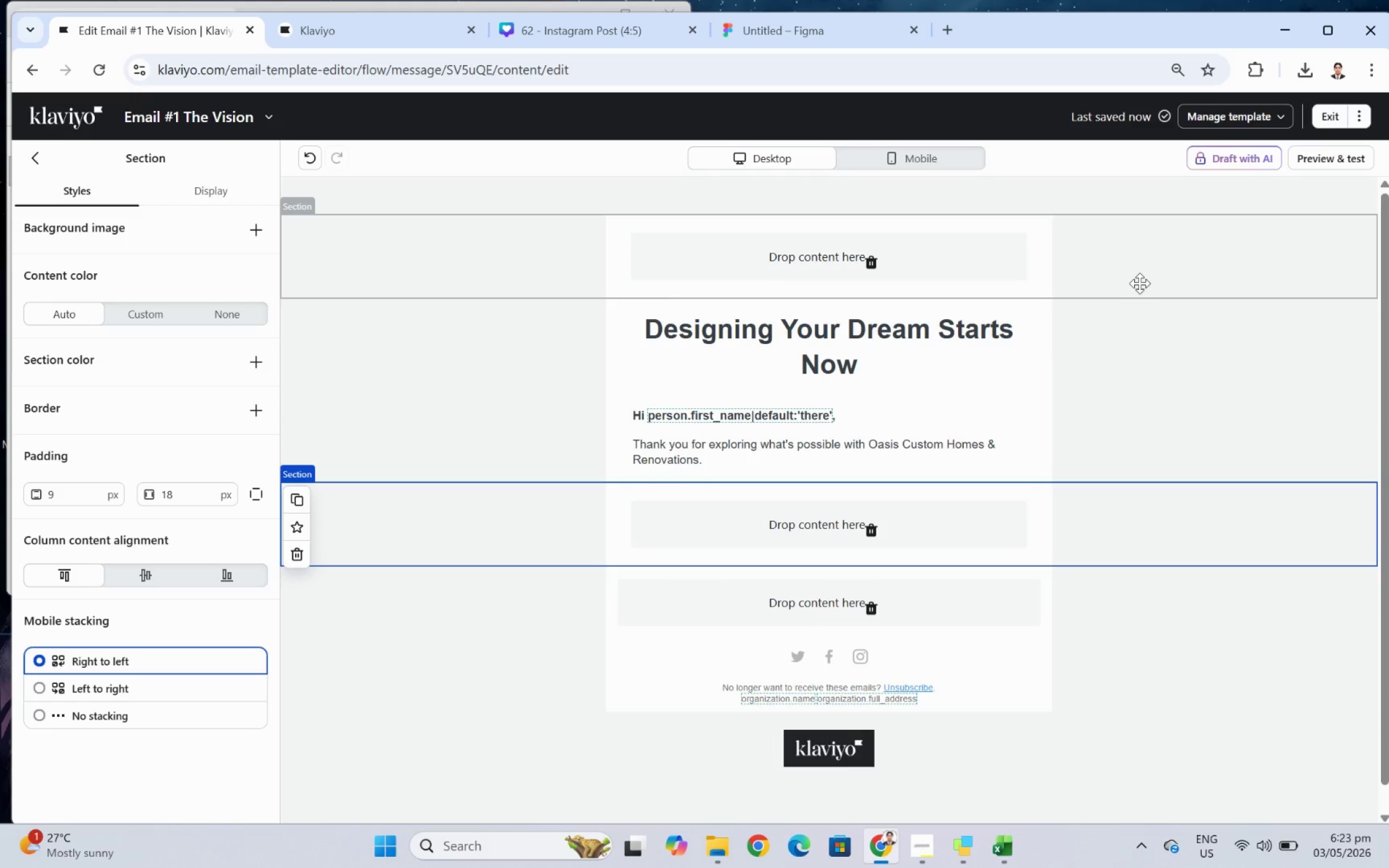 
left_click([858, 444])
 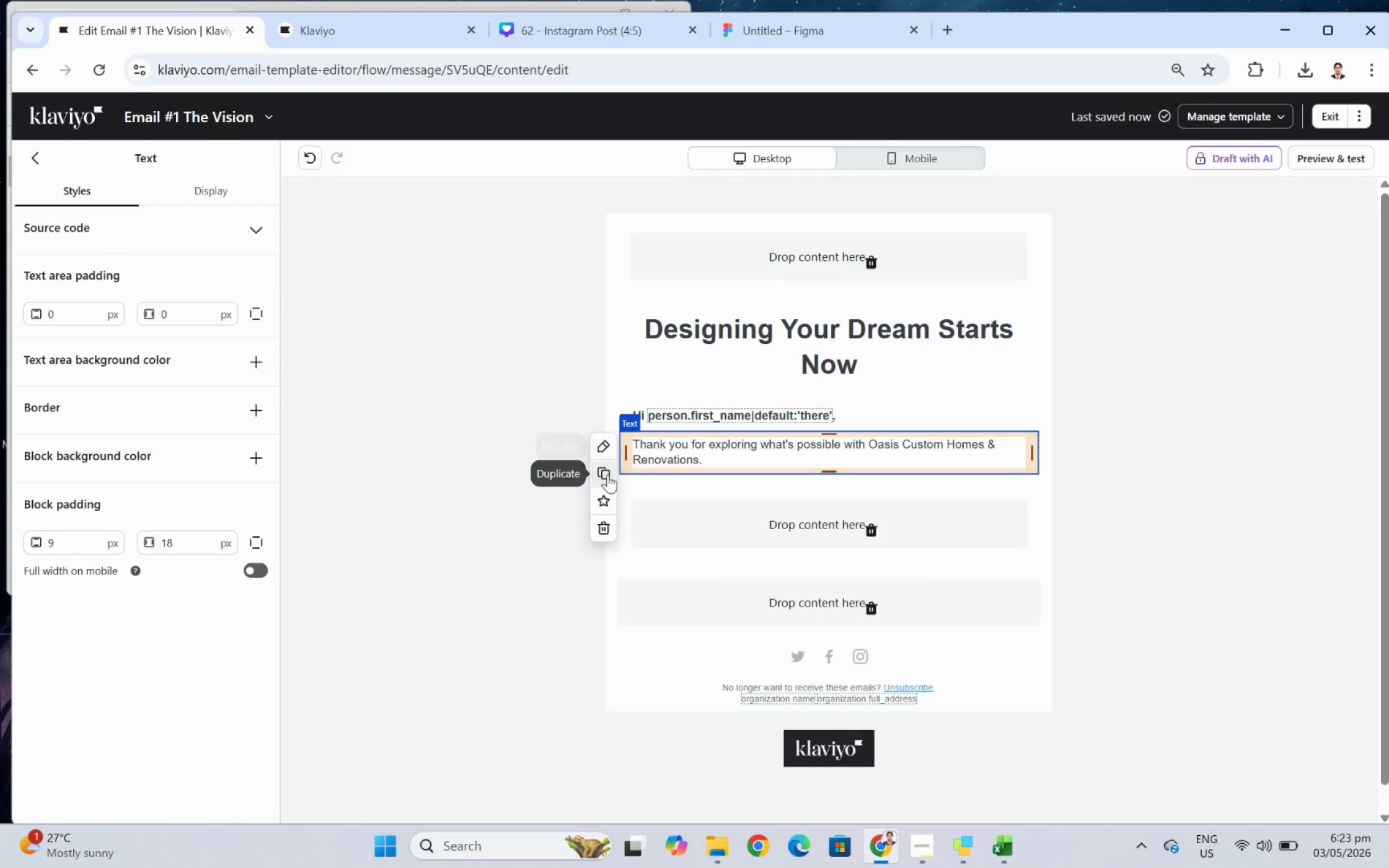 
left_click([607, 474])
 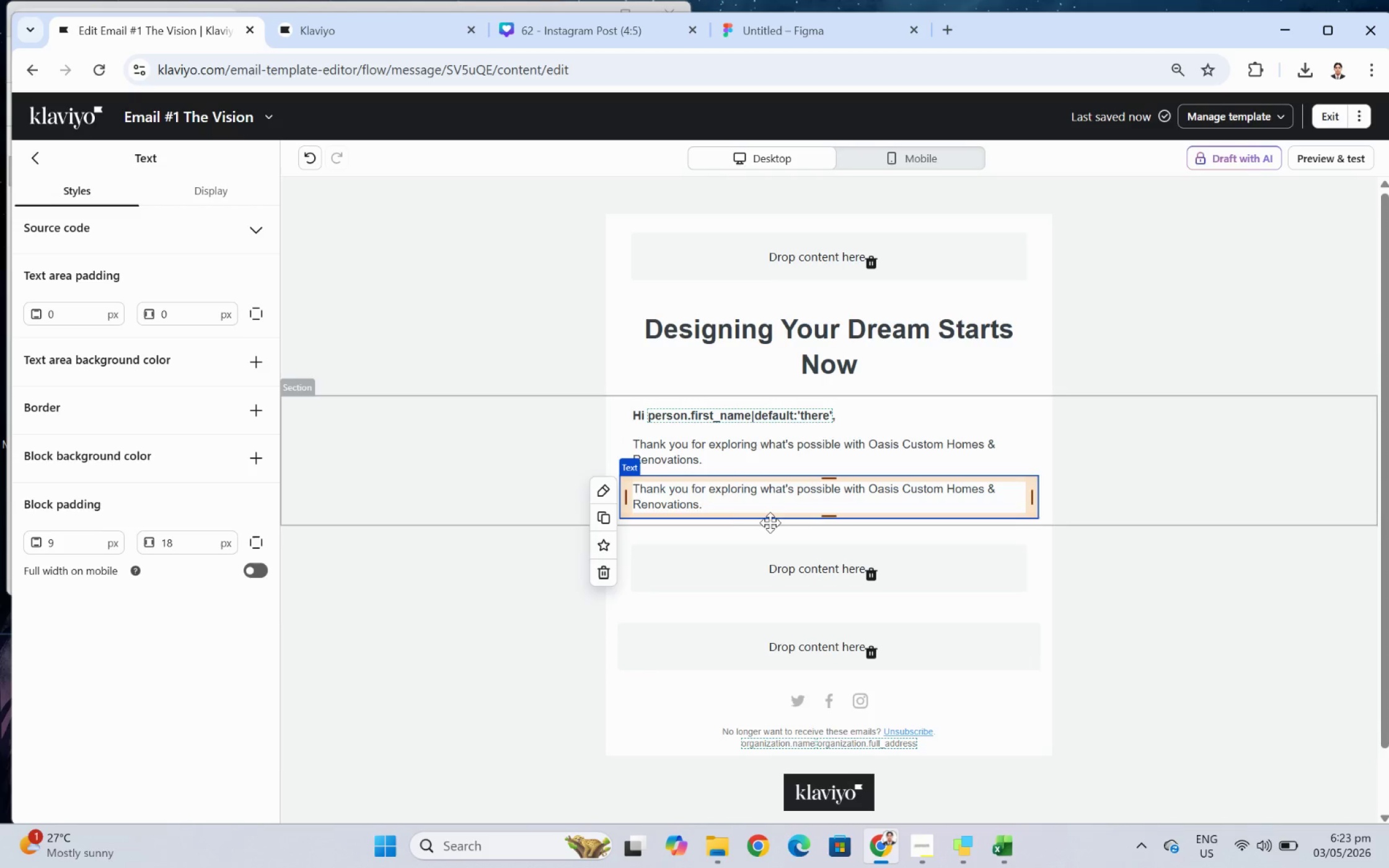 
double_click([758, 495])
 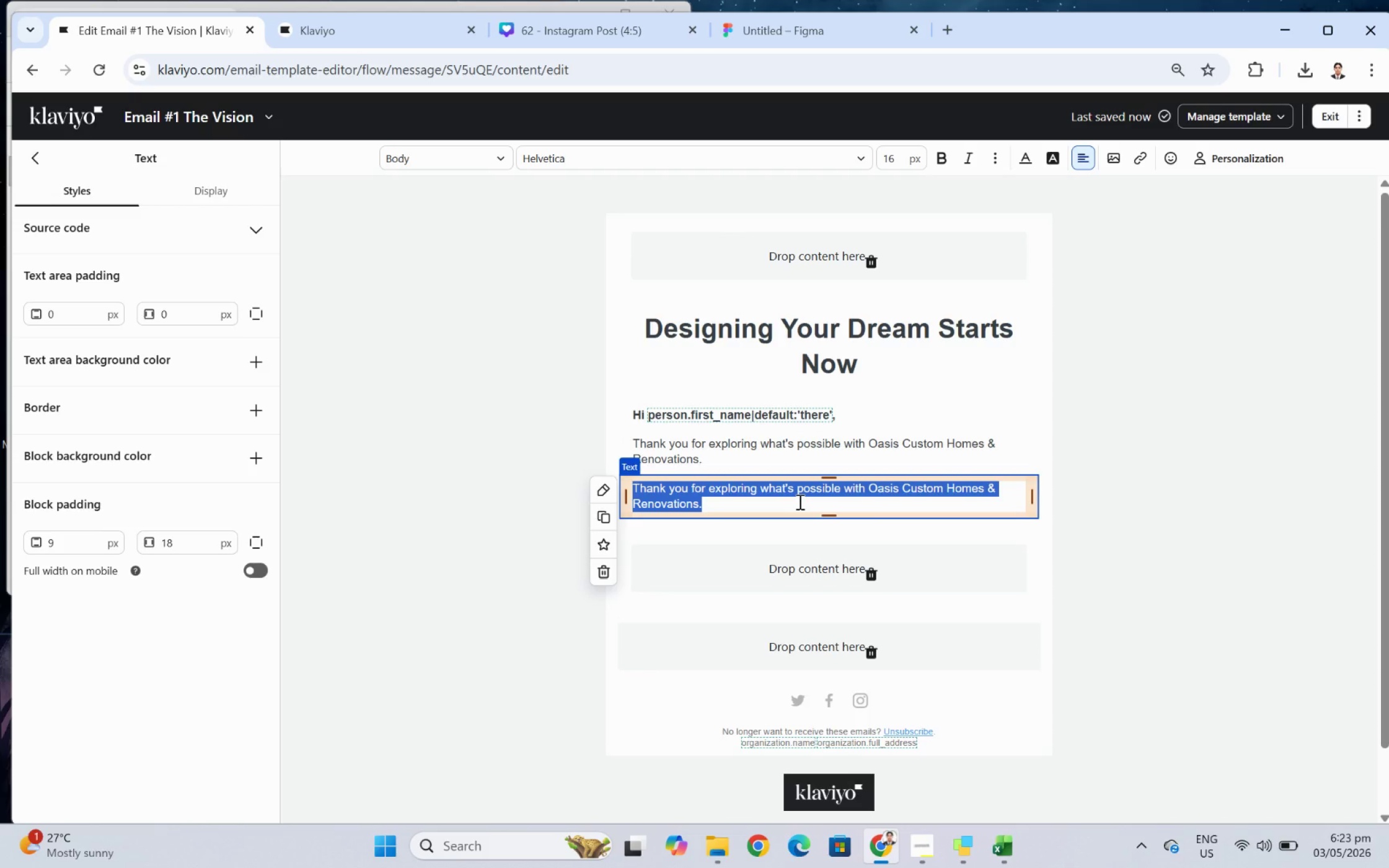 
wait(6.47)
 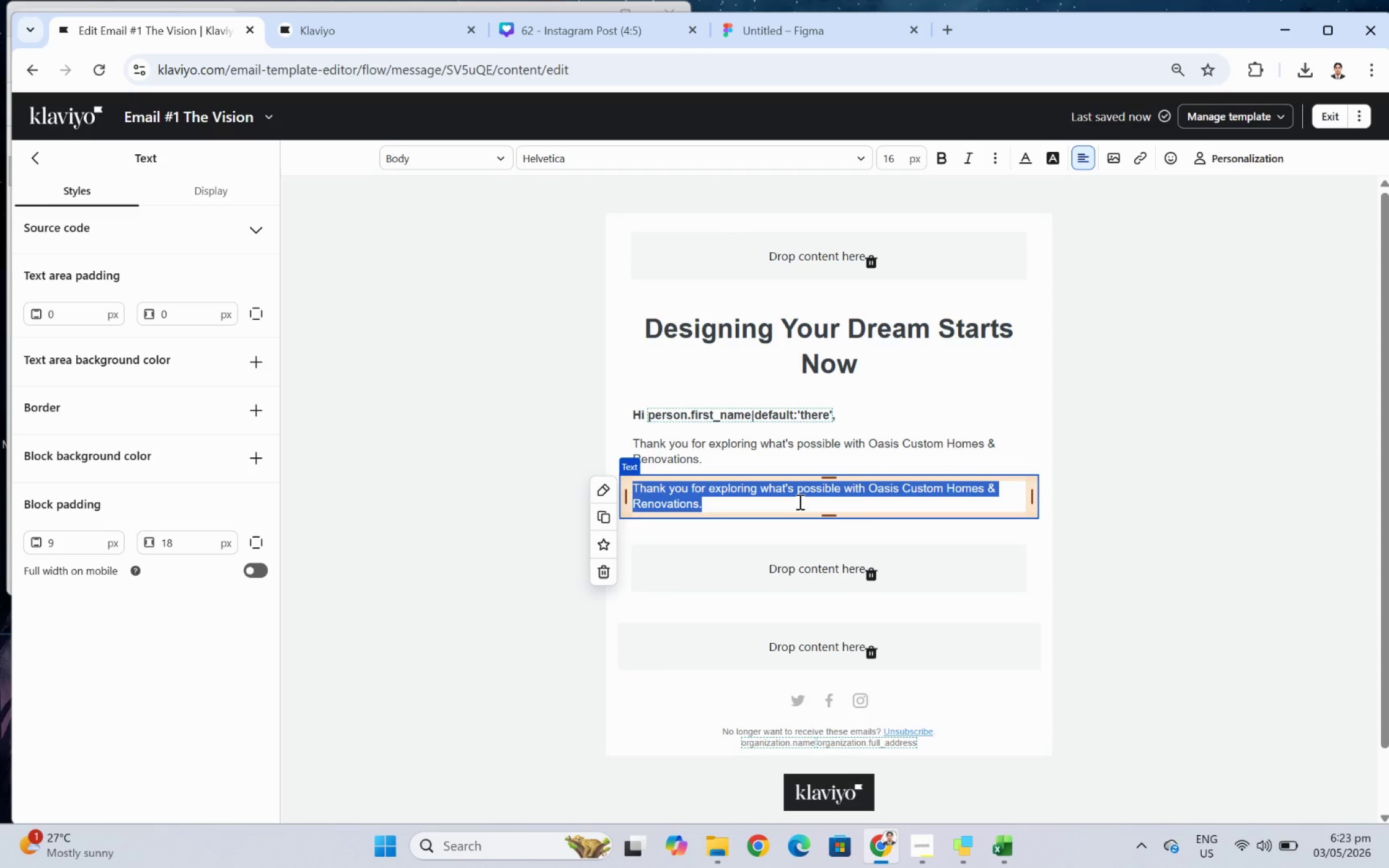 
type(Your personalized planning guidd)
key(Backspace)
type(e)
 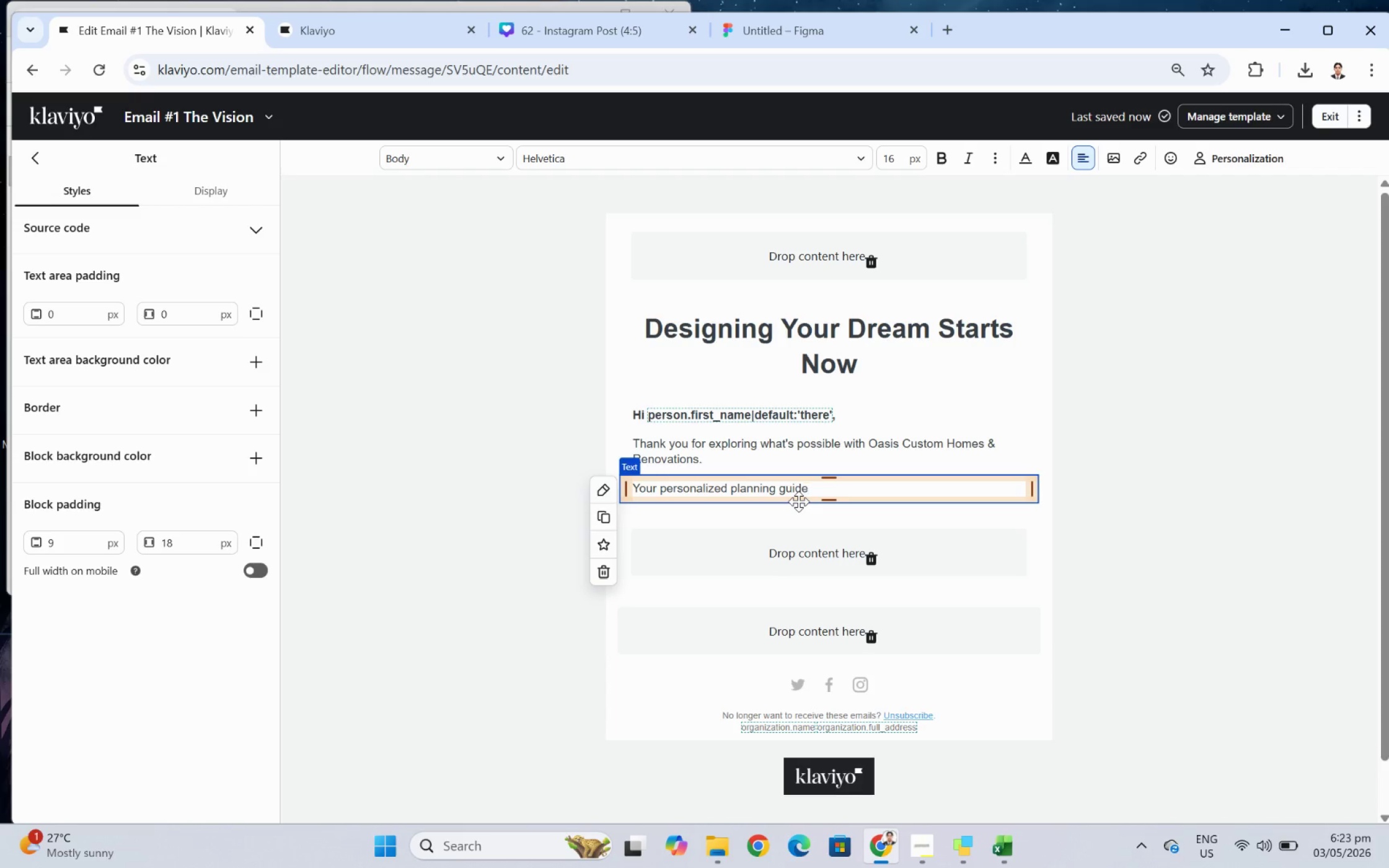 
type( is ready)
 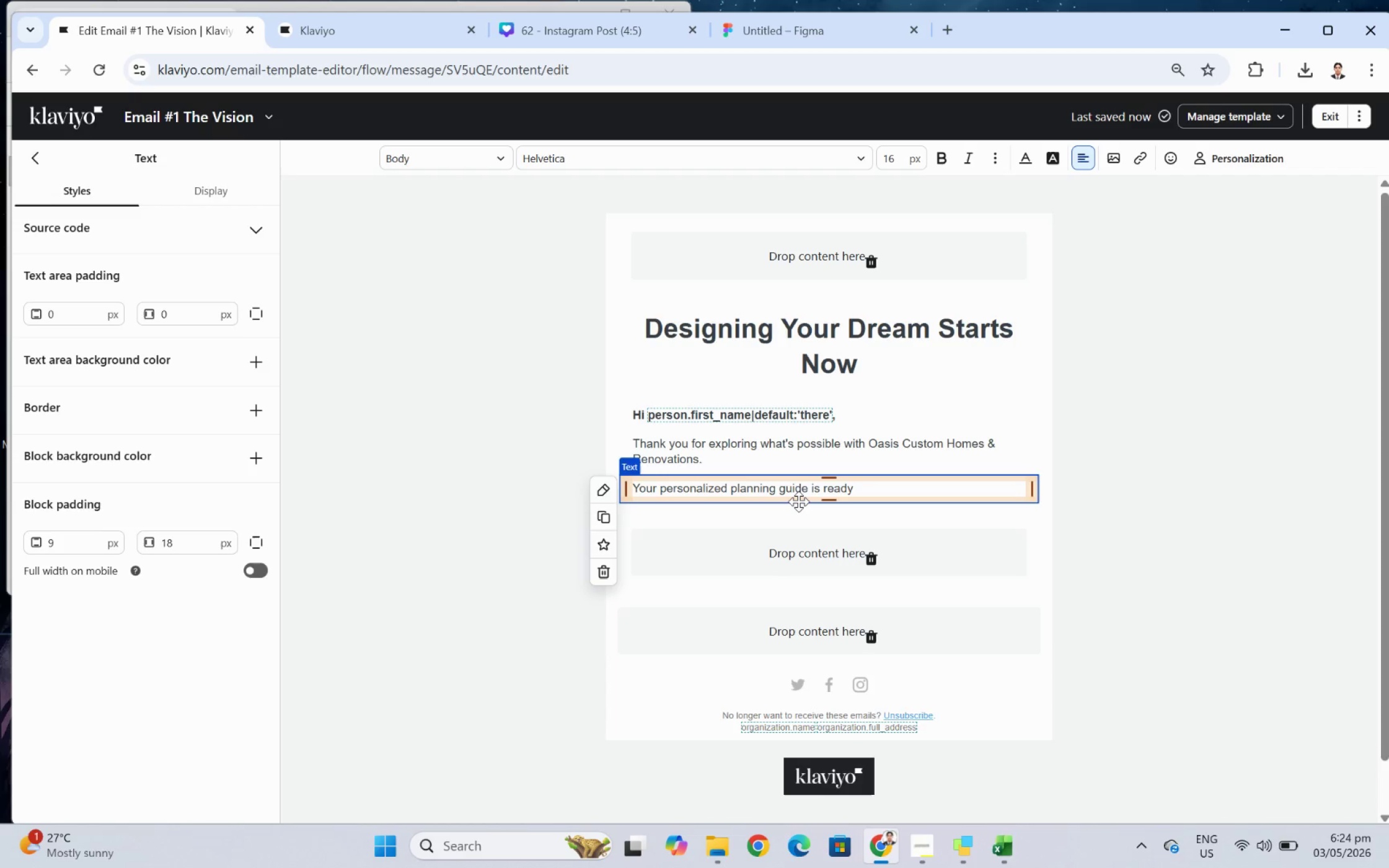 
wait(20.41)
 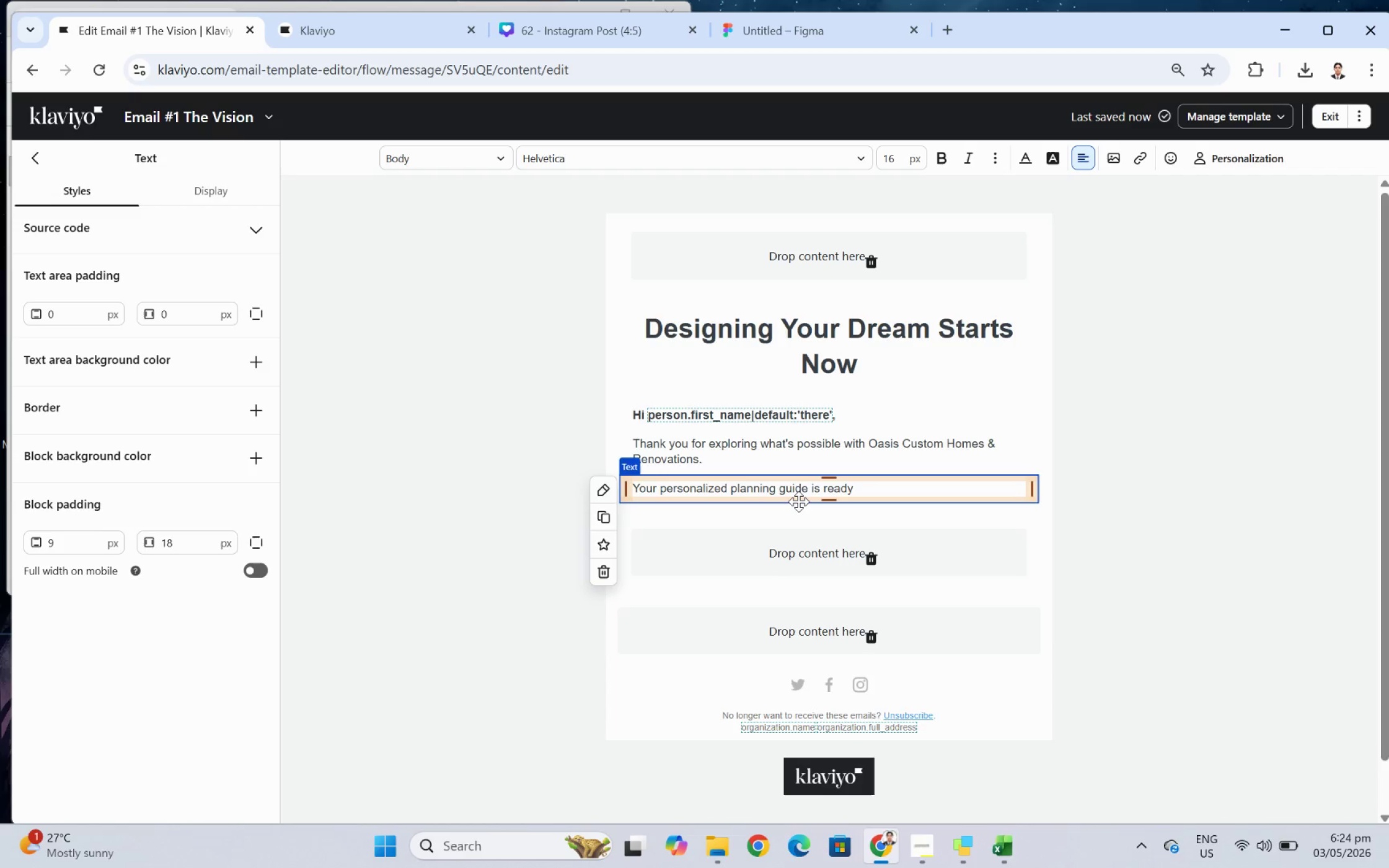 
key(Space)
 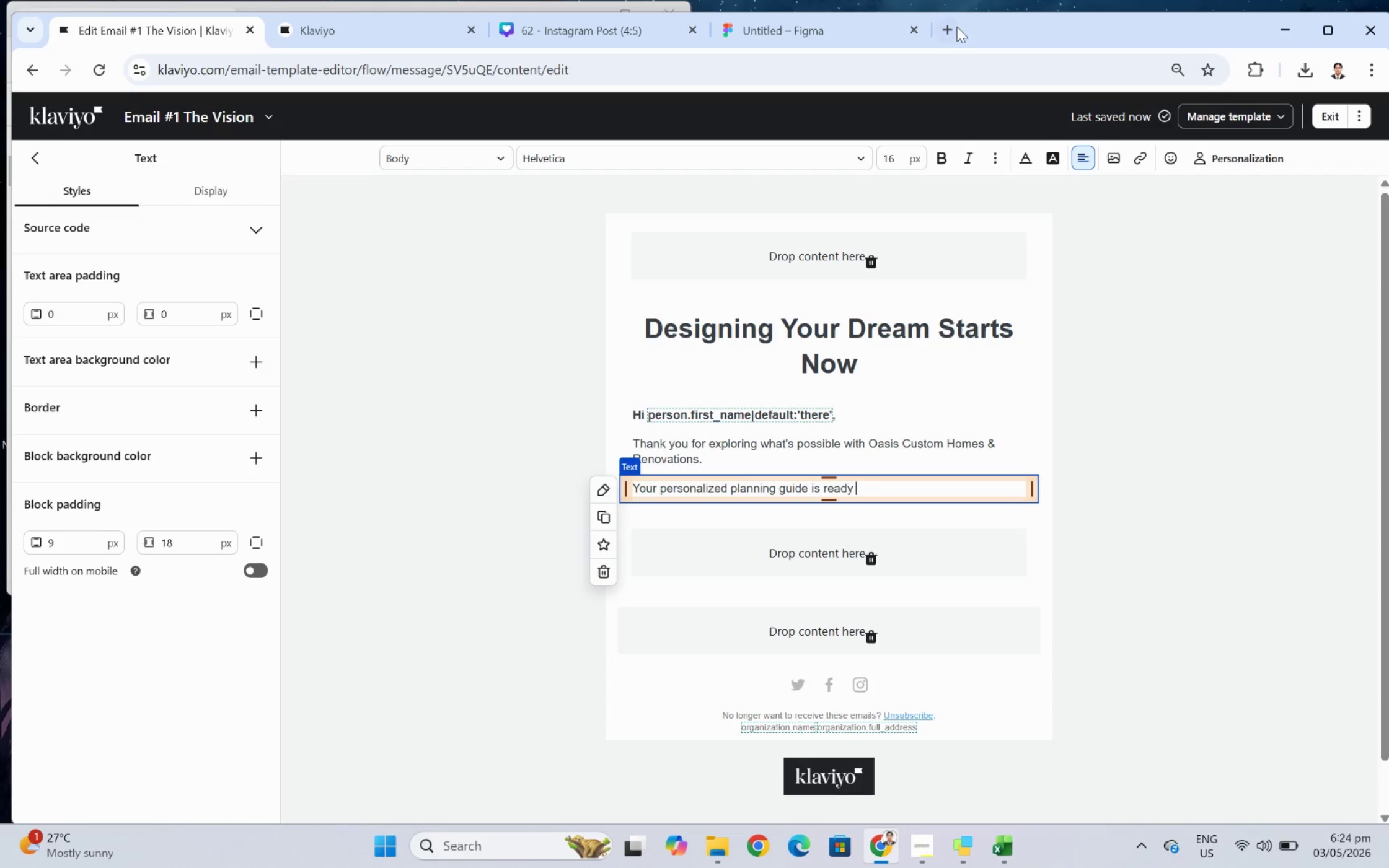 
left_click([956, 27])
 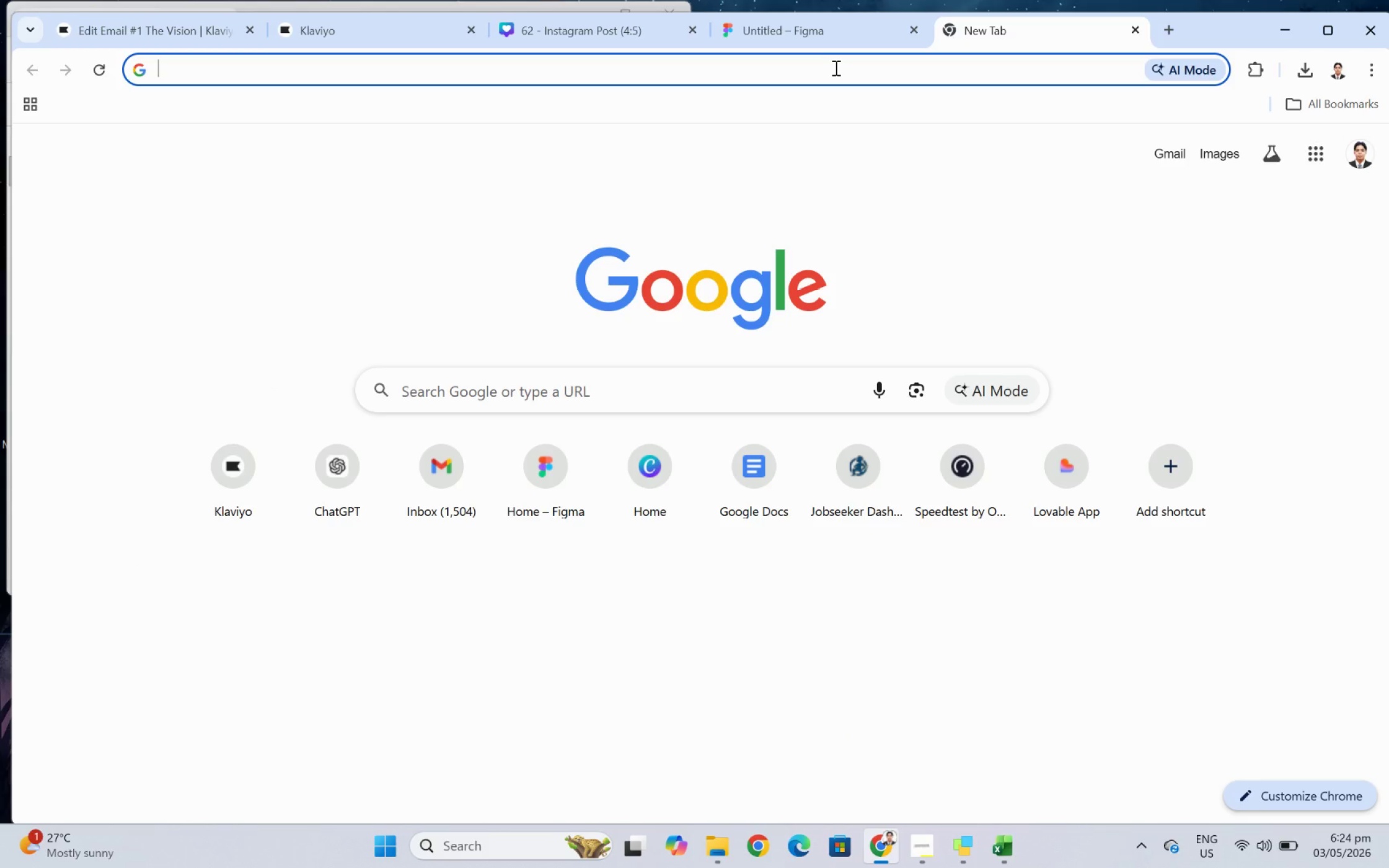 
key(E)
 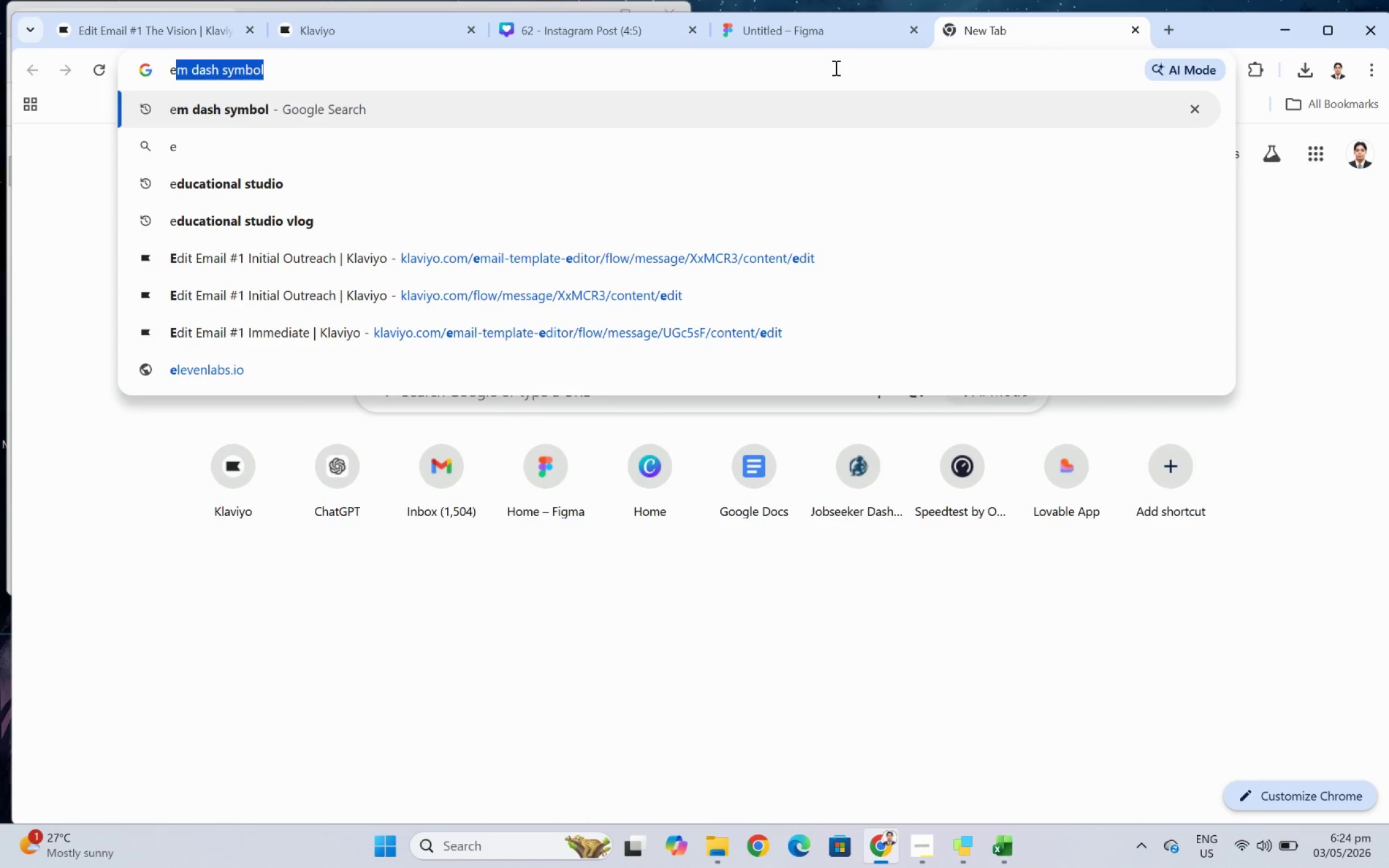 
key(Enter)
 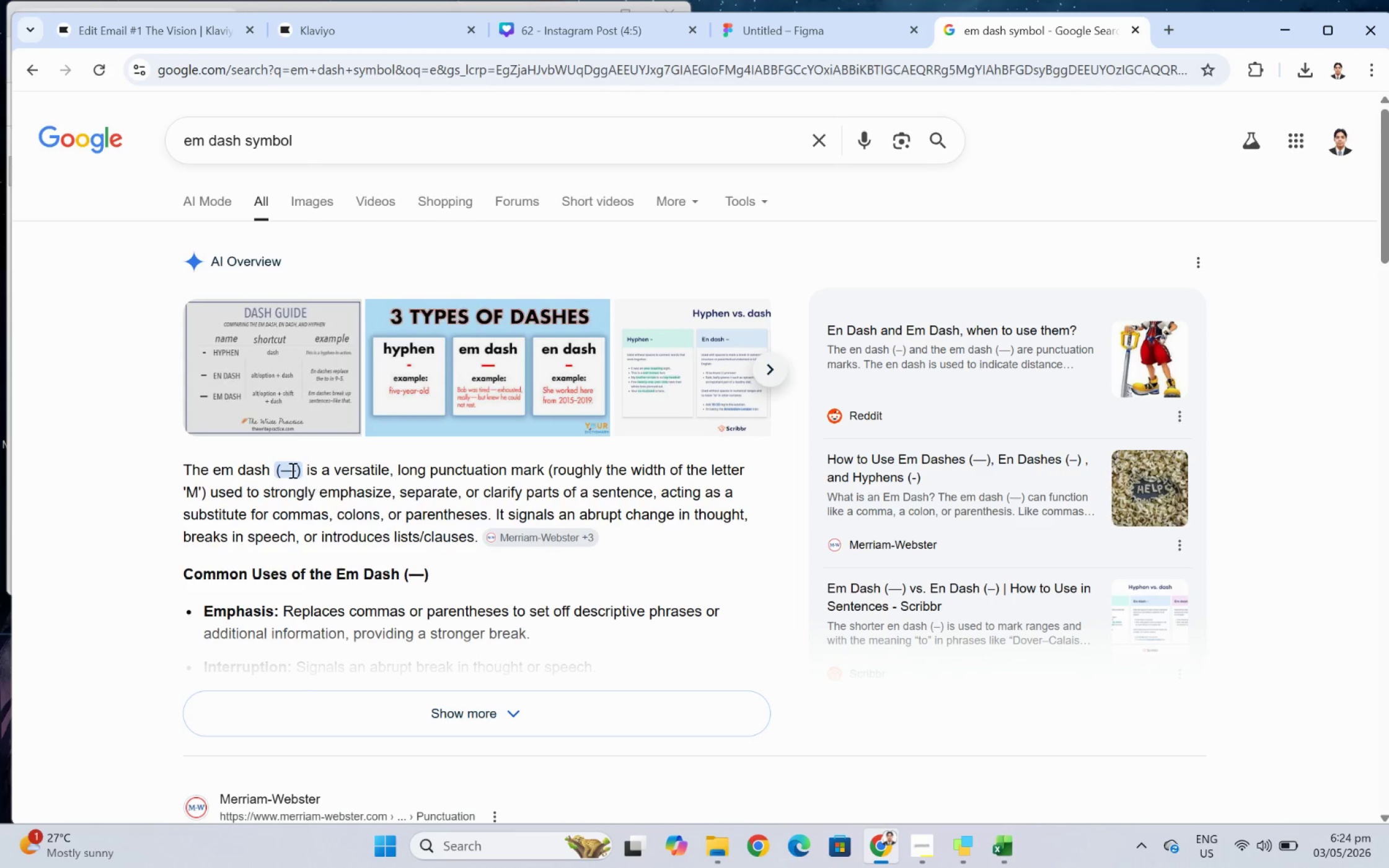 
left_click_drag(start_coordinate=[279, 471], to_coordinate=[298, 472])
 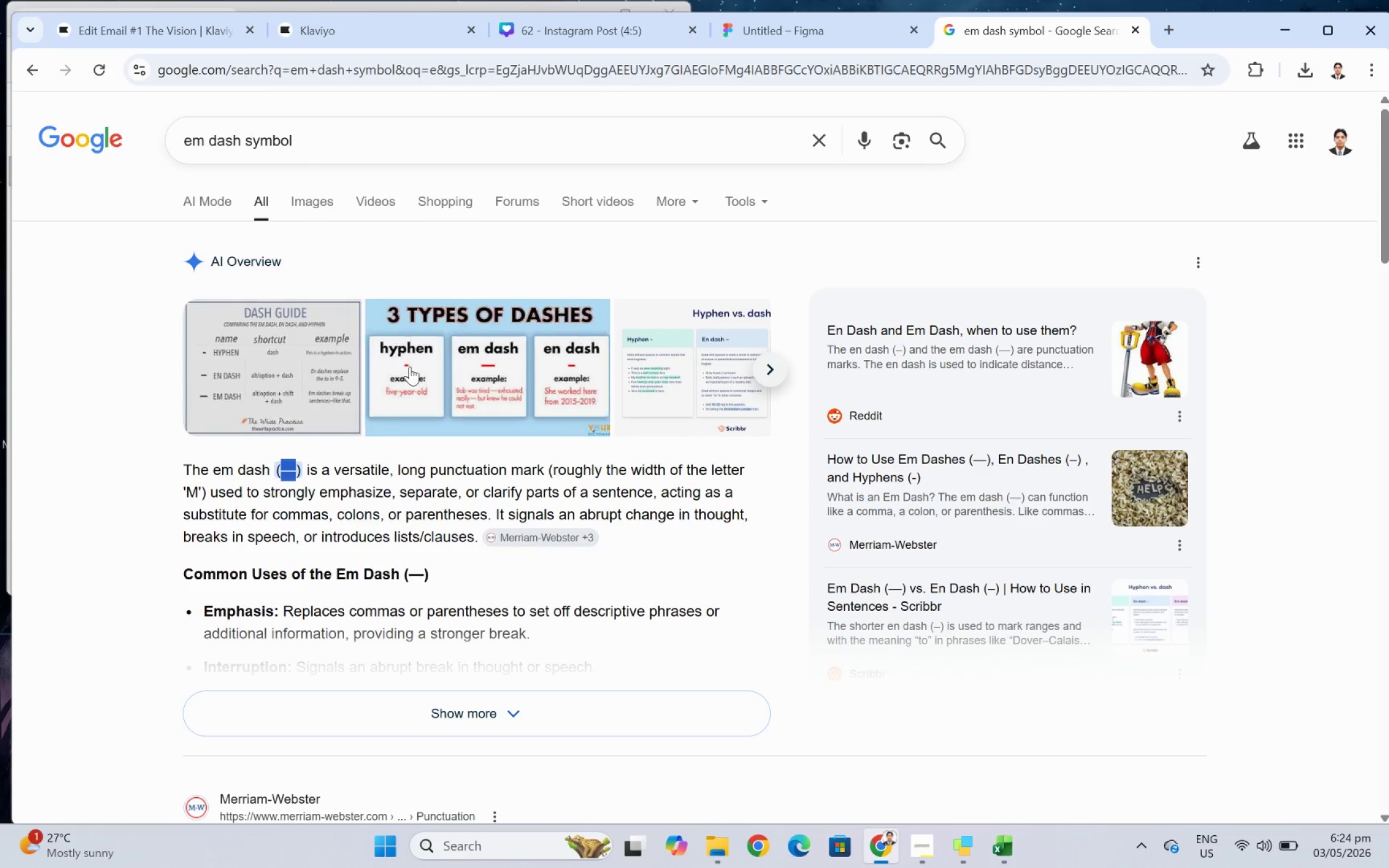 
key(Control+ControlLeft)
 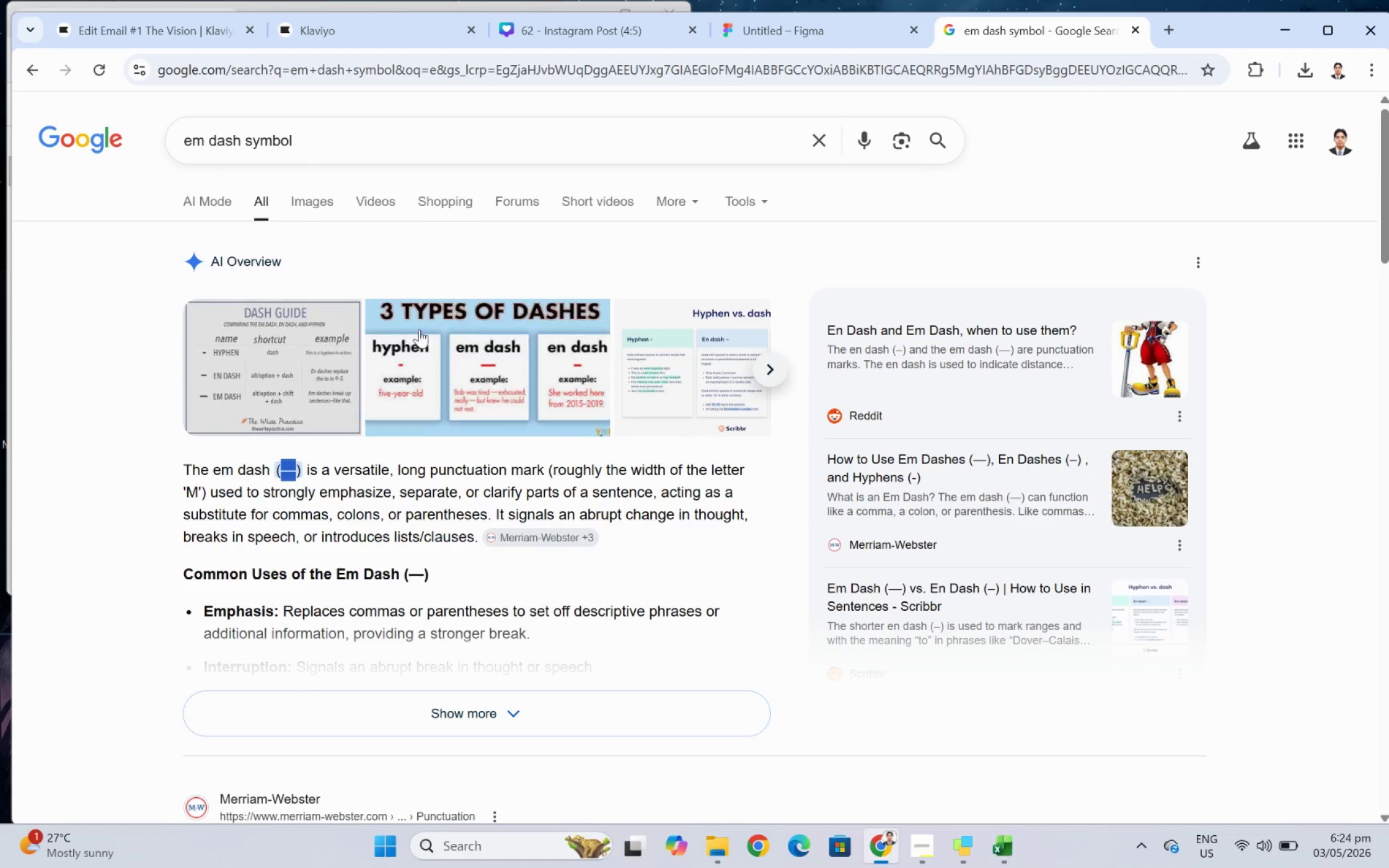 
key(Control+C)
 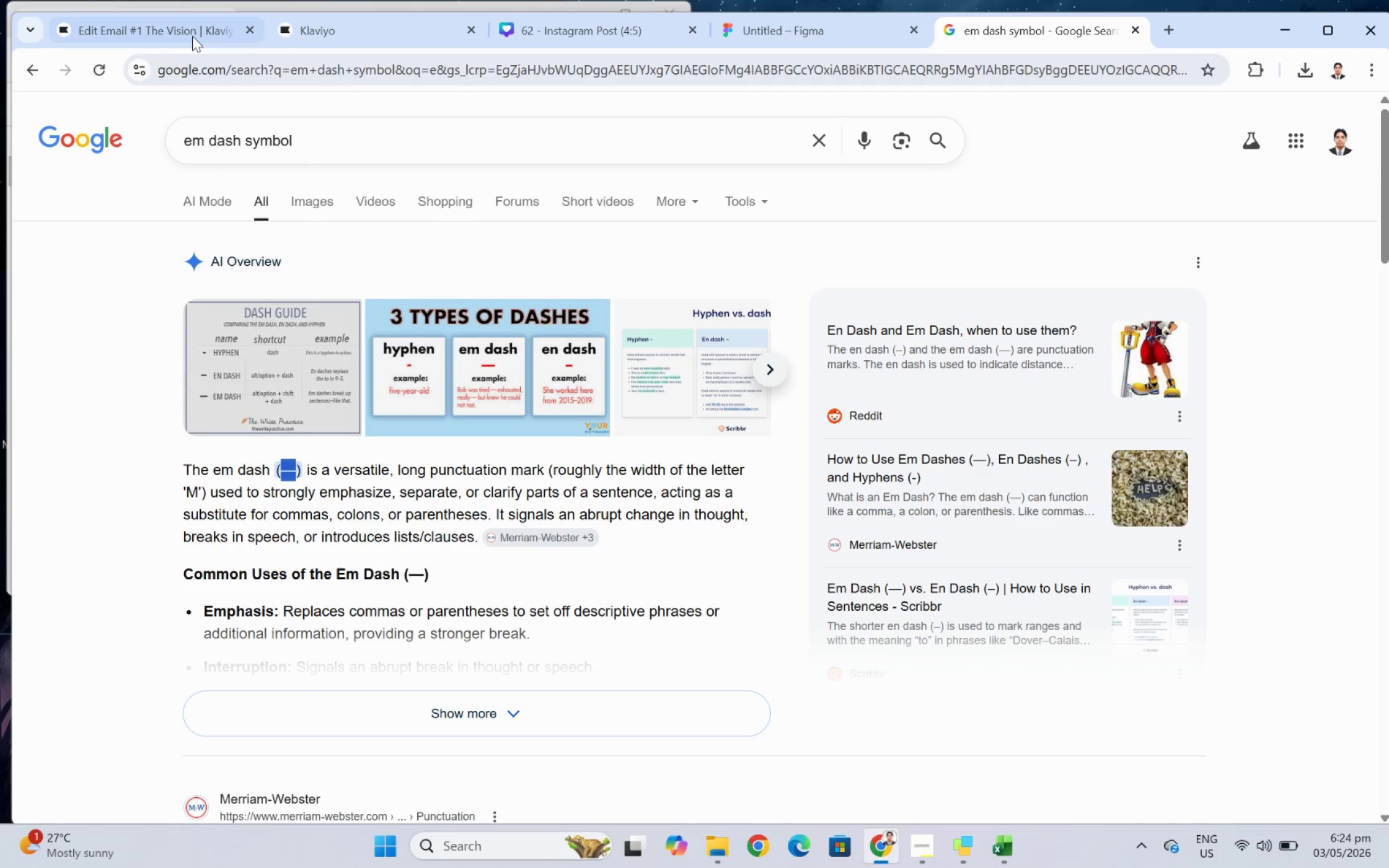 
left_click([192, 35])
 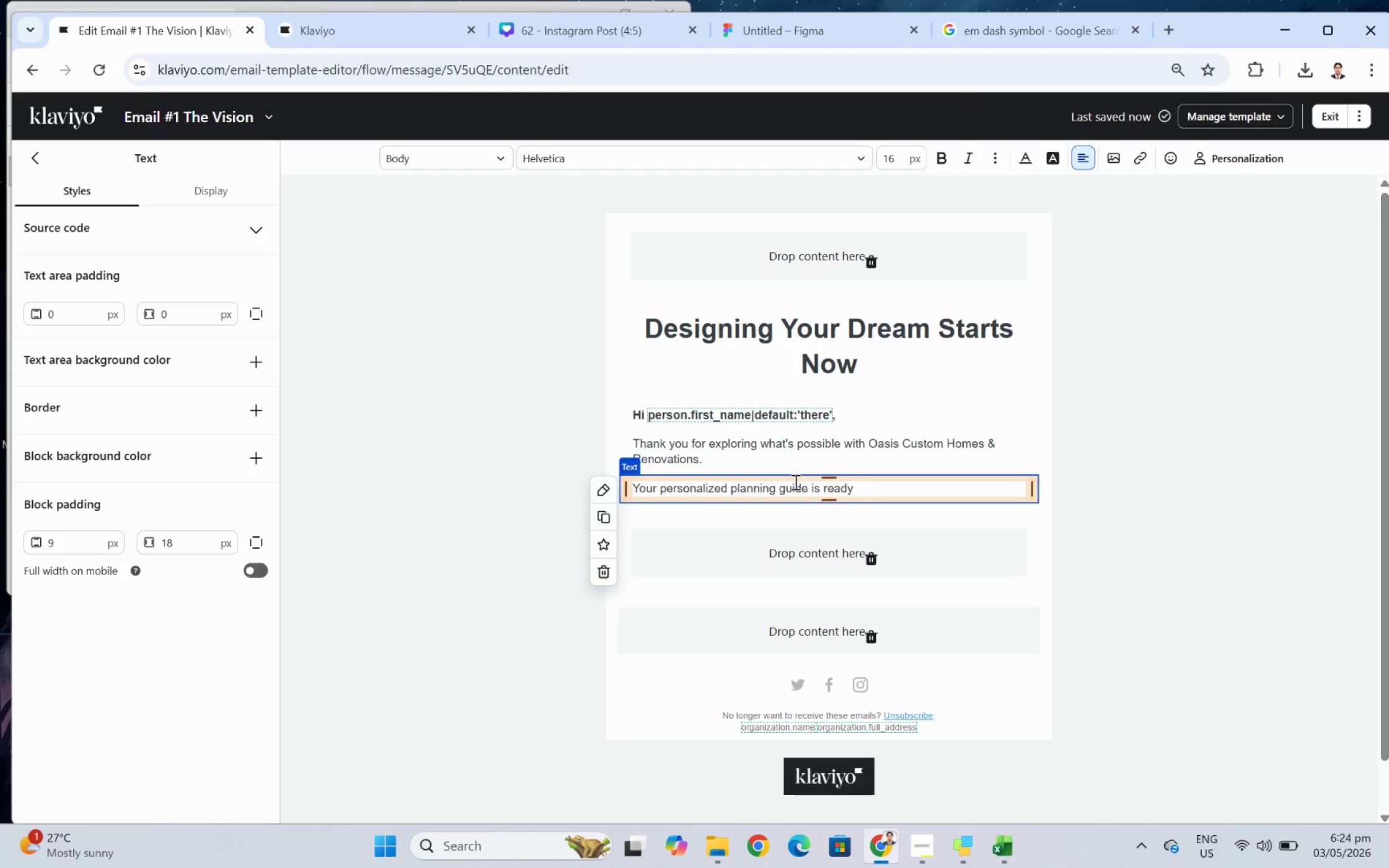 
key(Control+ControlLeft)
 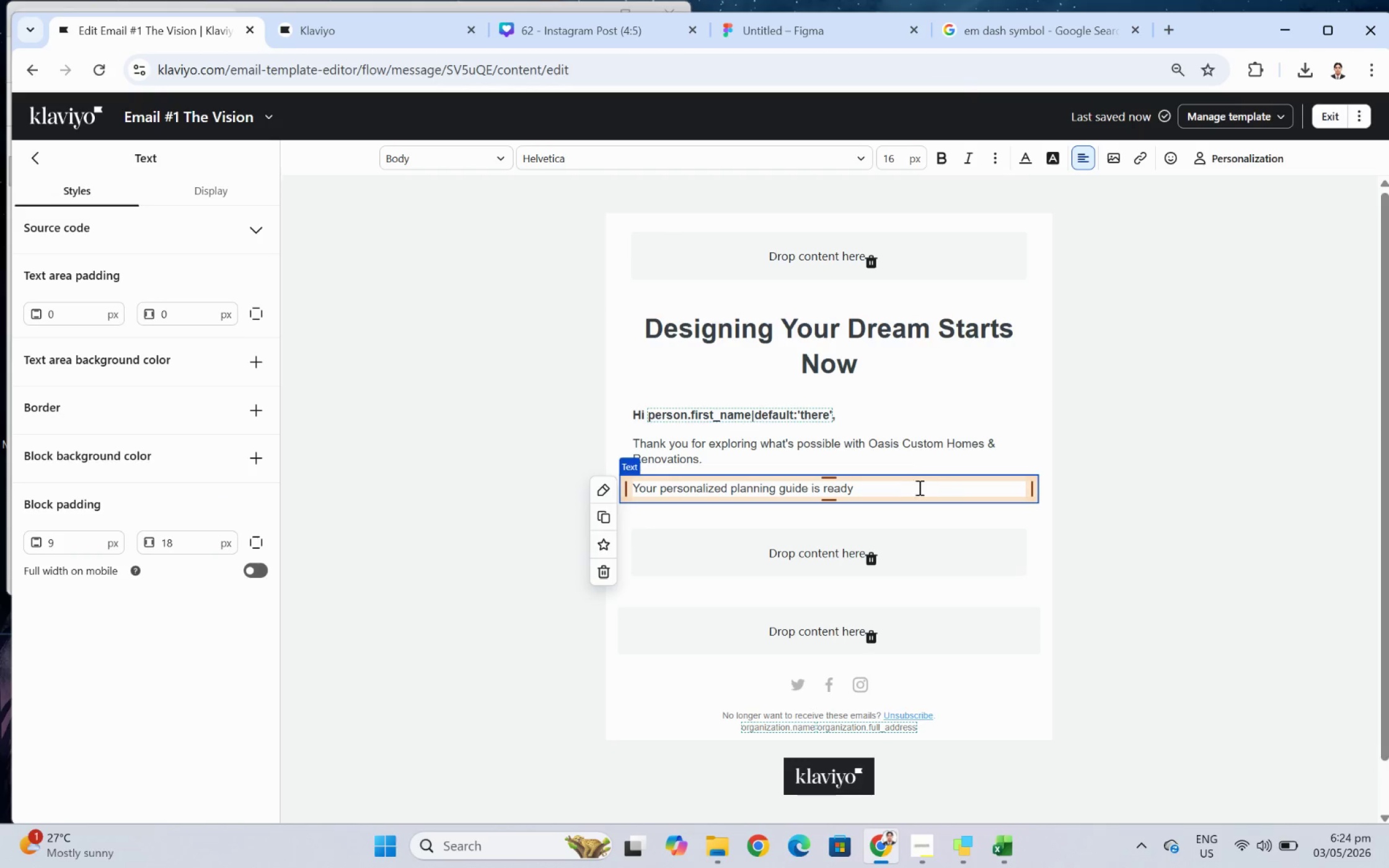 
key(Control+V)
 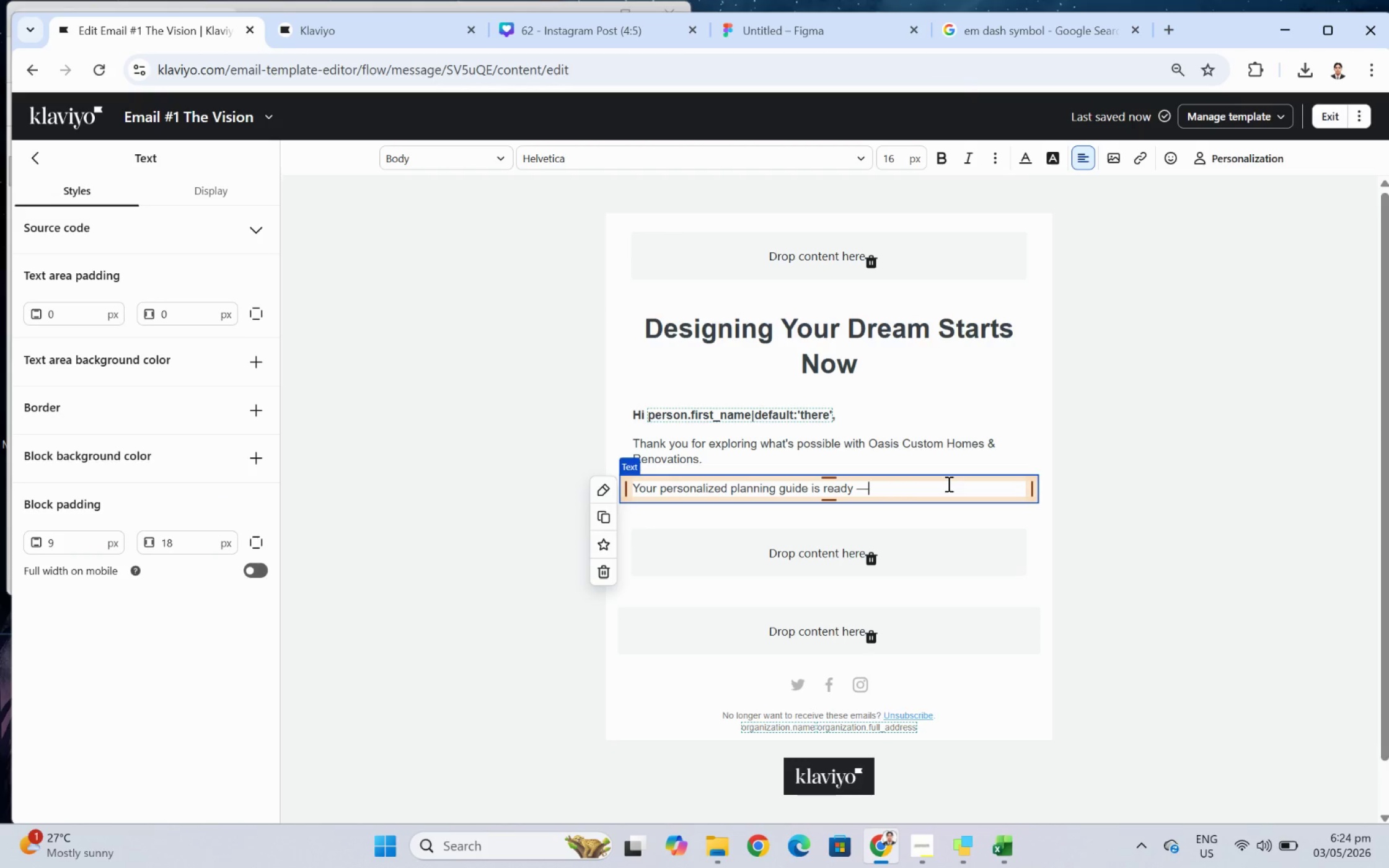 
left_click([947, 483])
 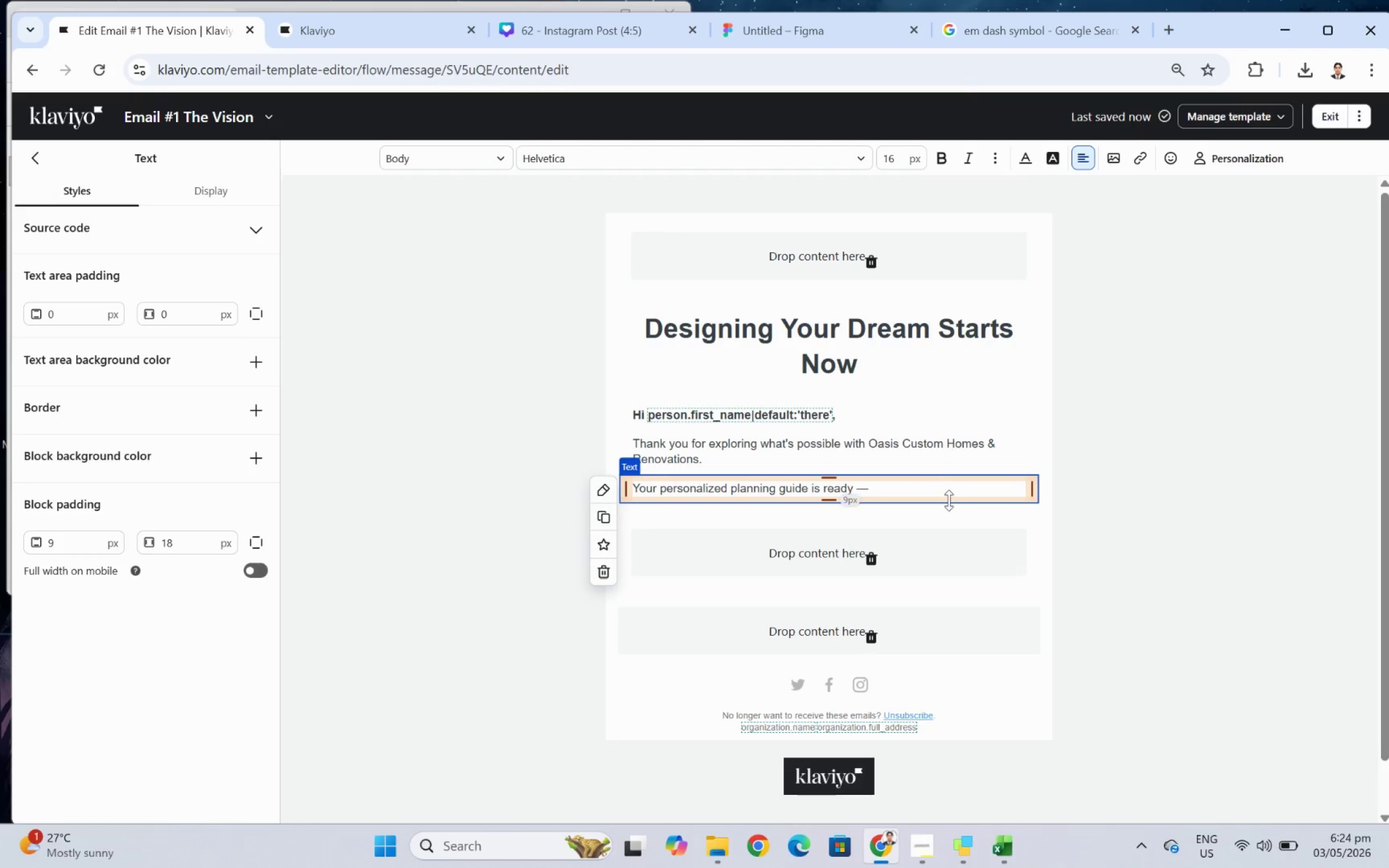 
key(Space)
 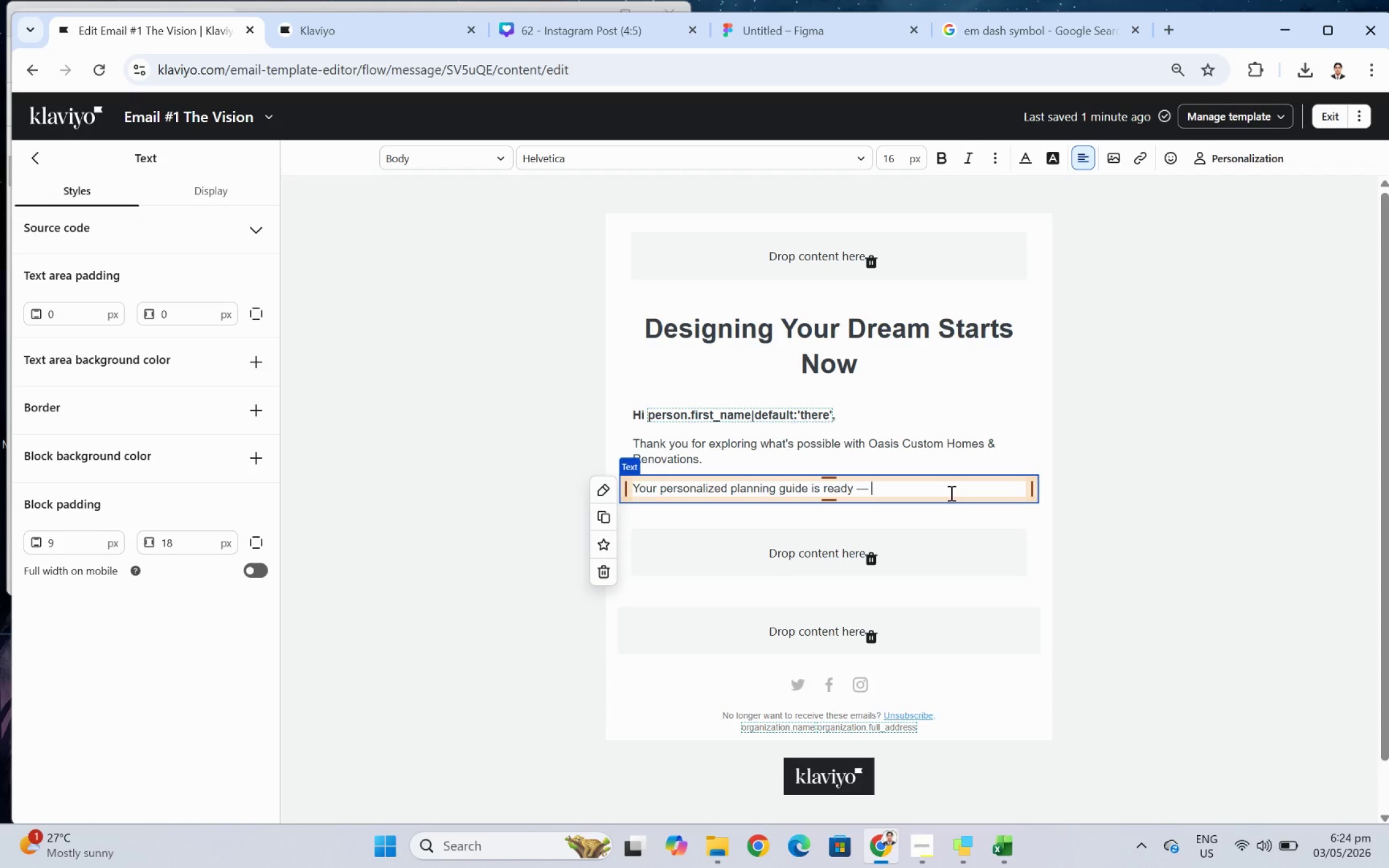 
wait(6.92)
 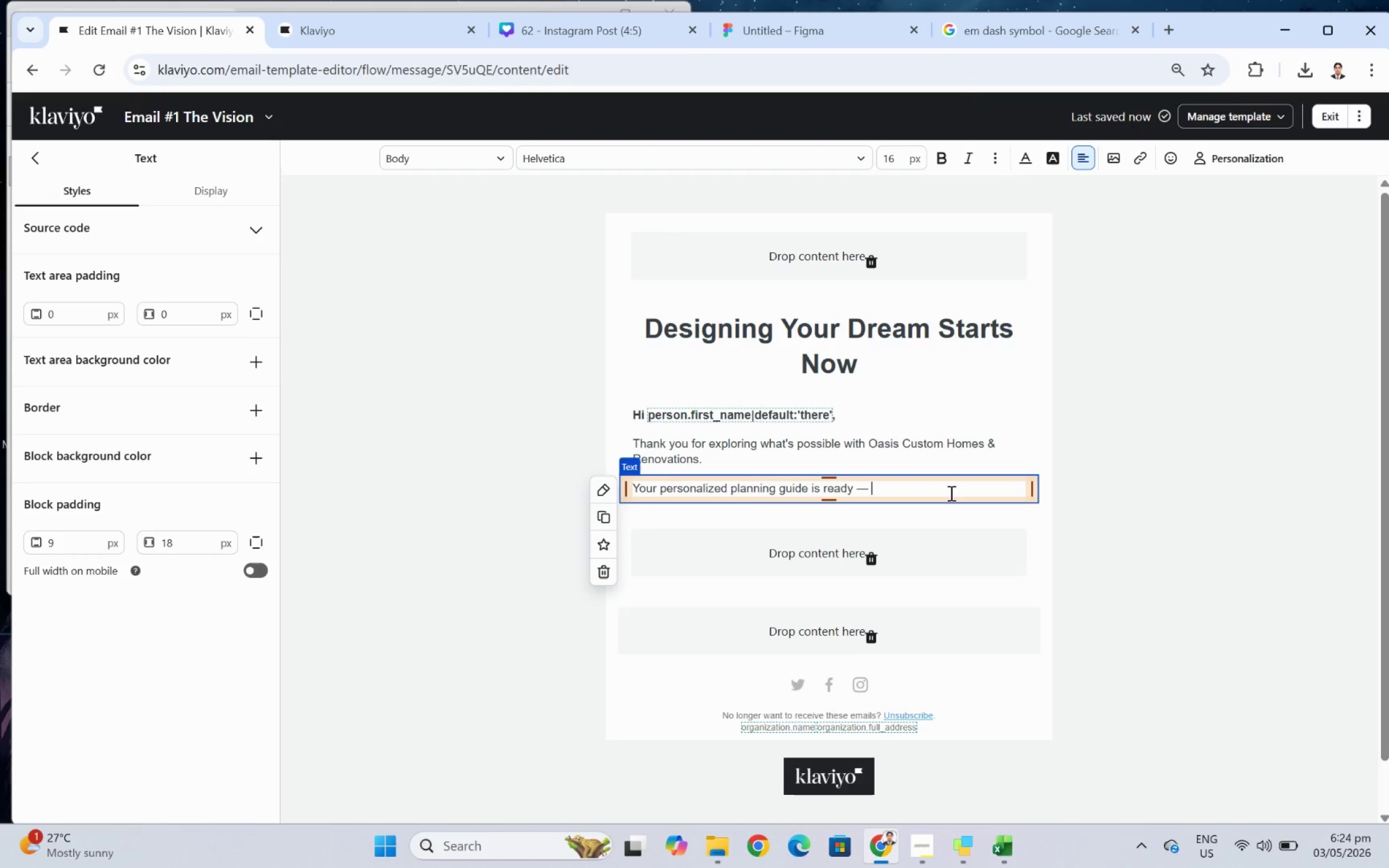 
type(crafted to help you )
 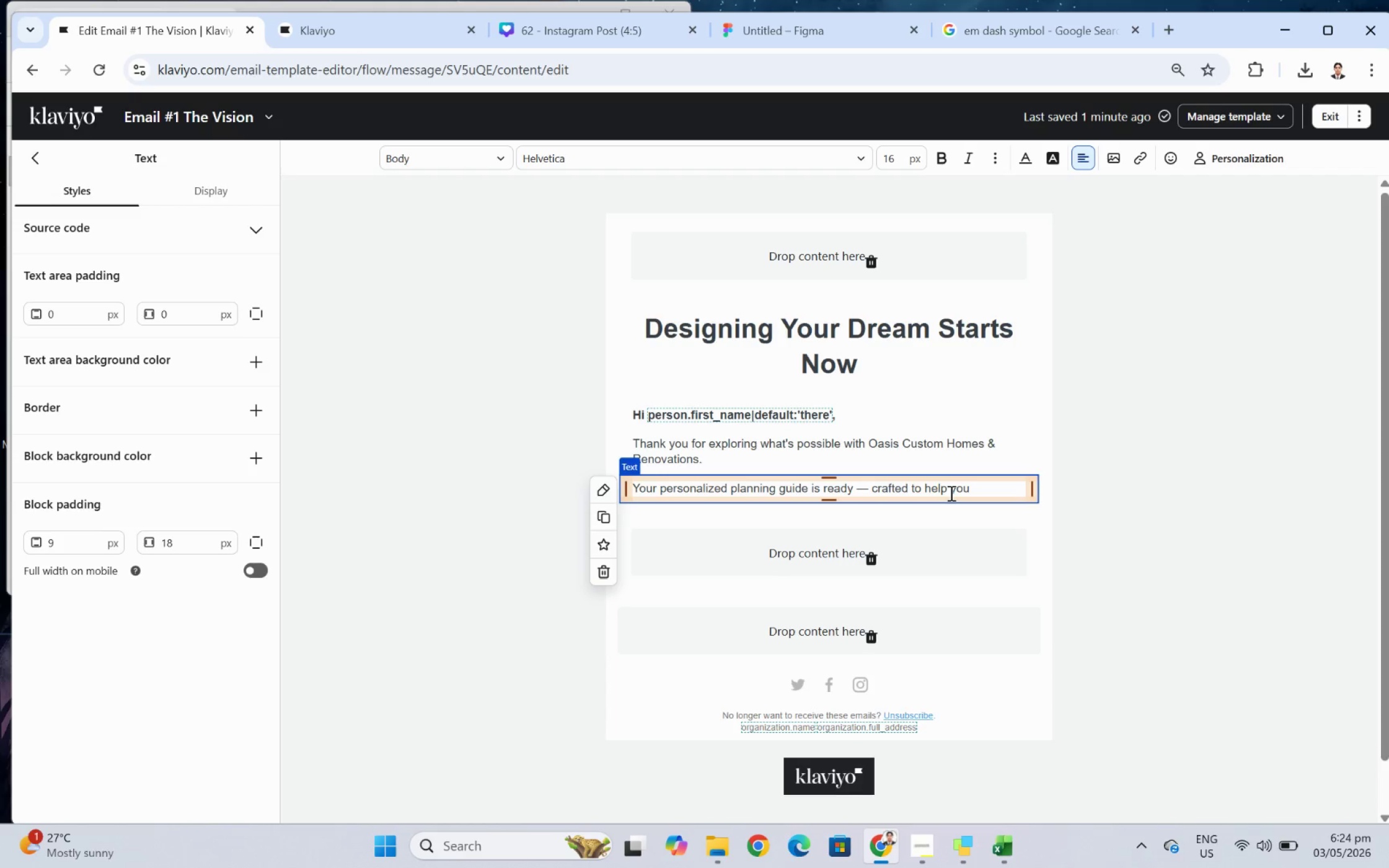 
type(confie)
key(Backspace)
type(det)
key(Backspace)
type(ntly begin your  )
 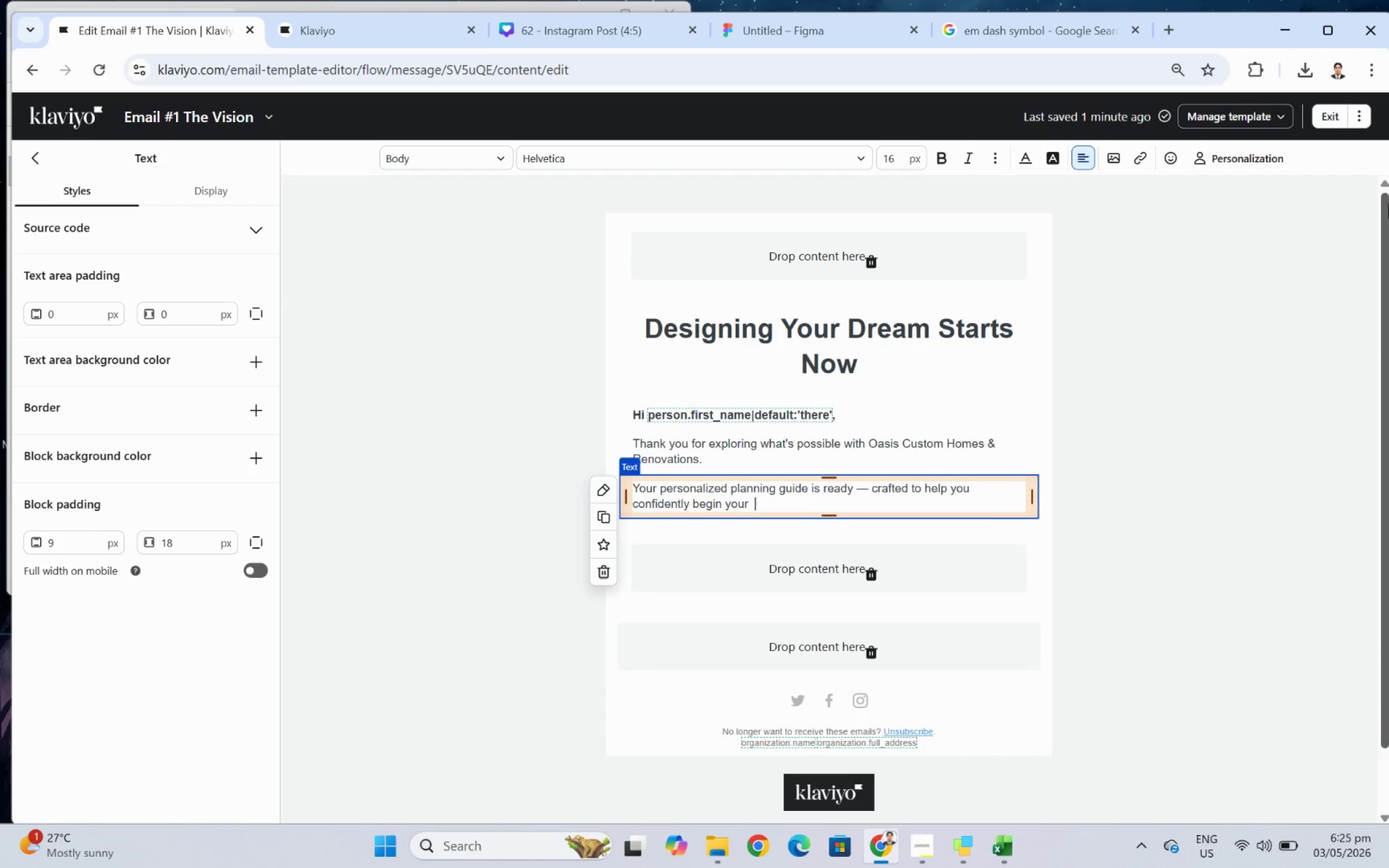 
left_click([1224, 157])
 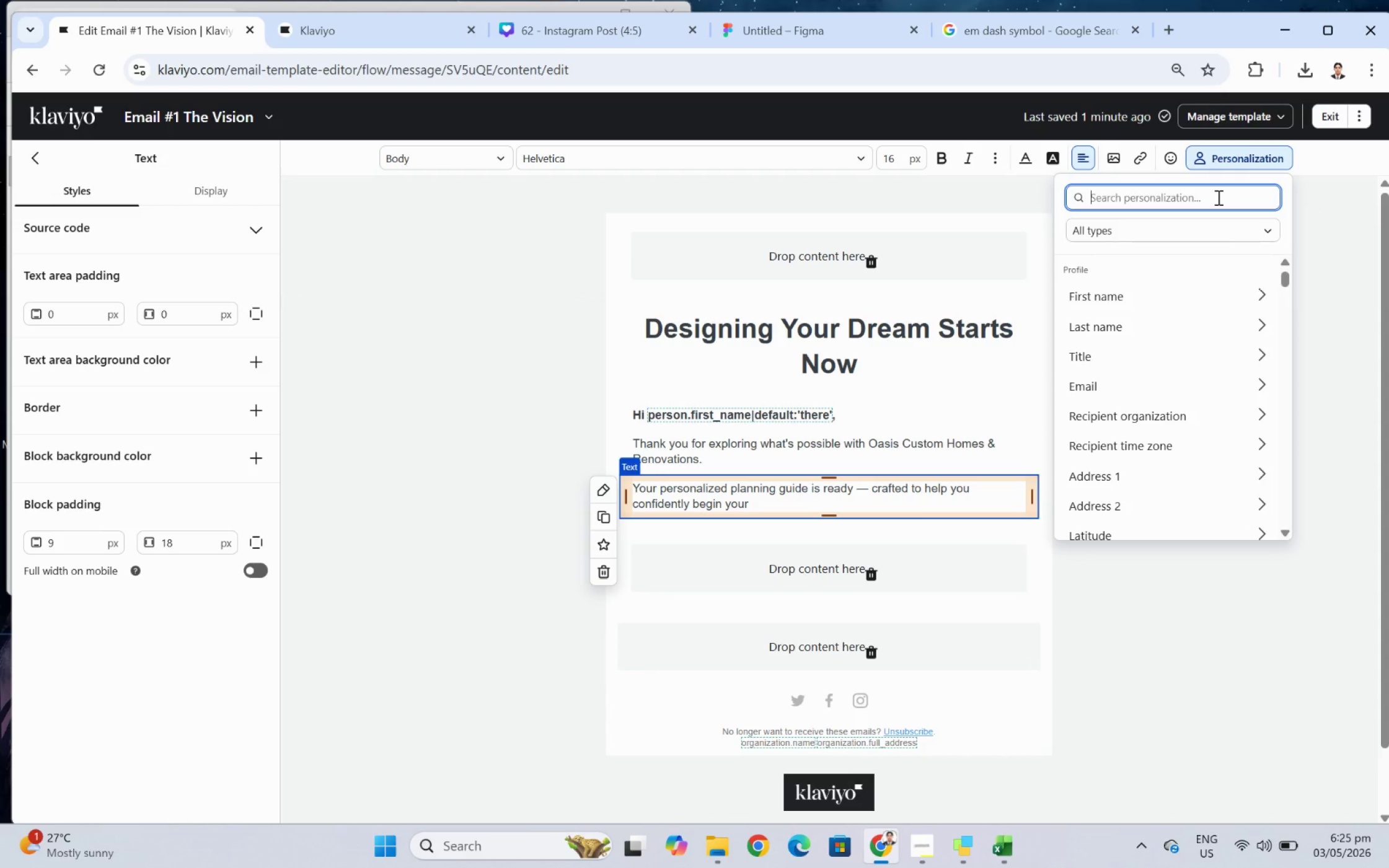 
type(projec)
 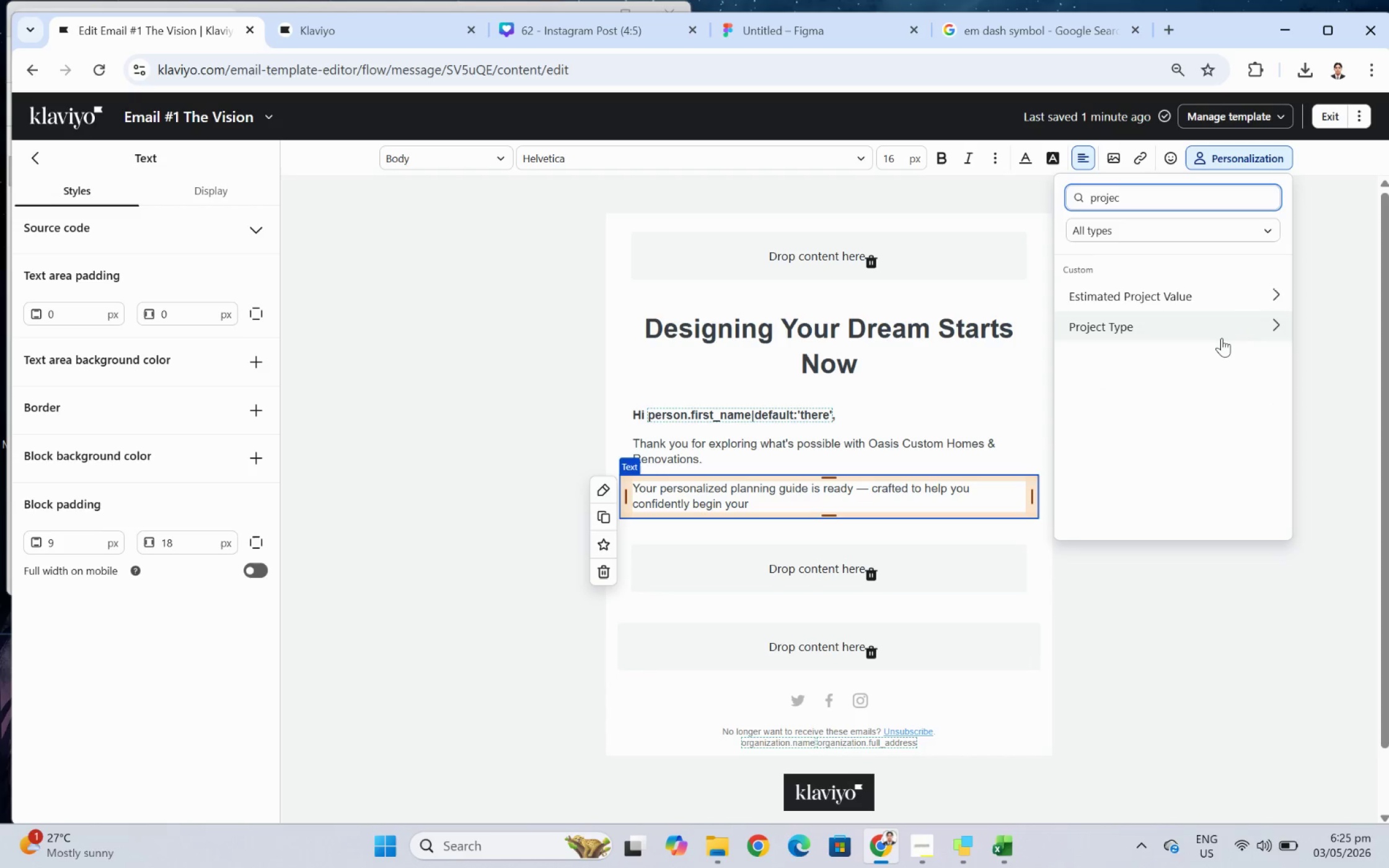 
left_click([1221, 340])
 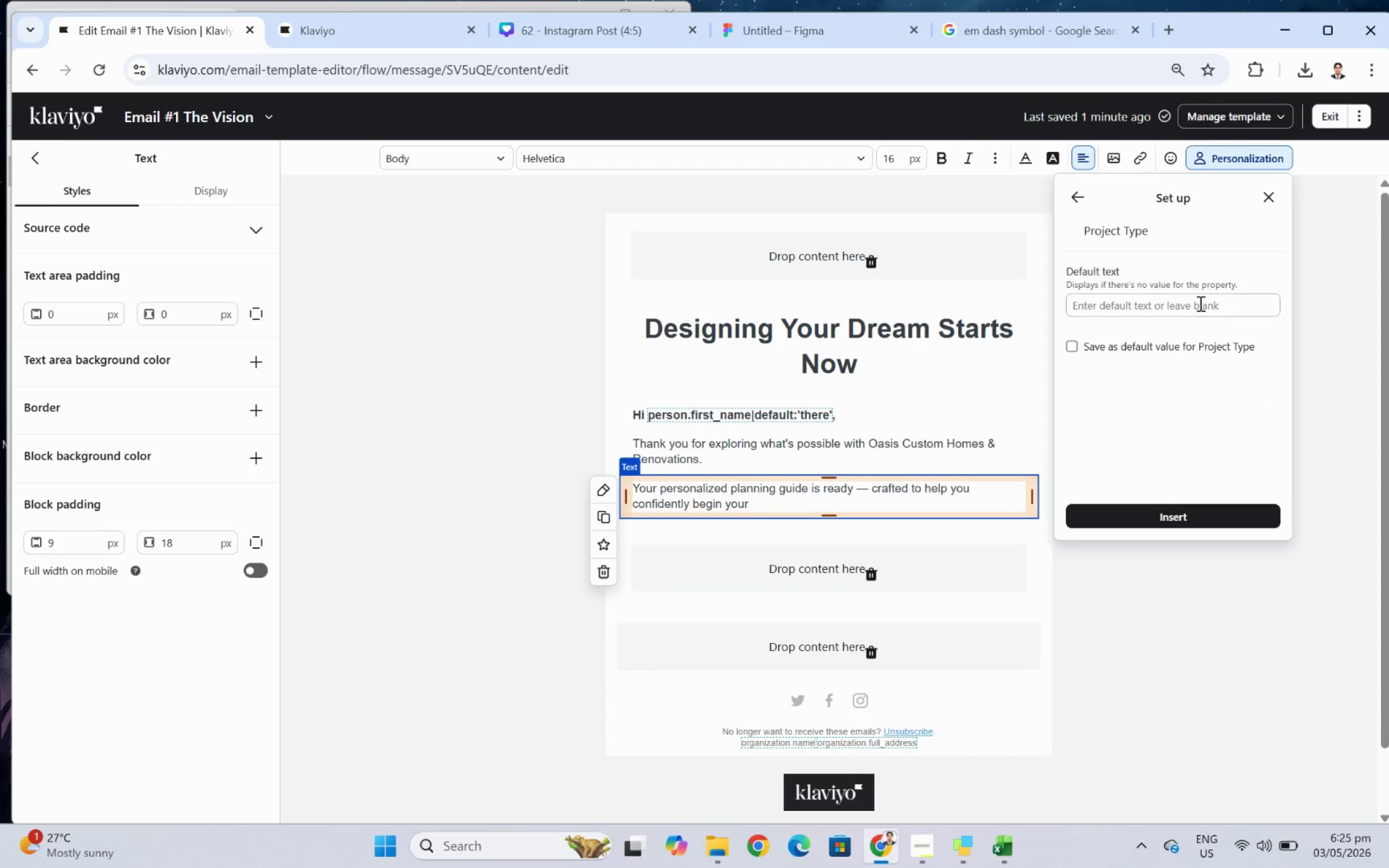 
left_click([1201, 315])
 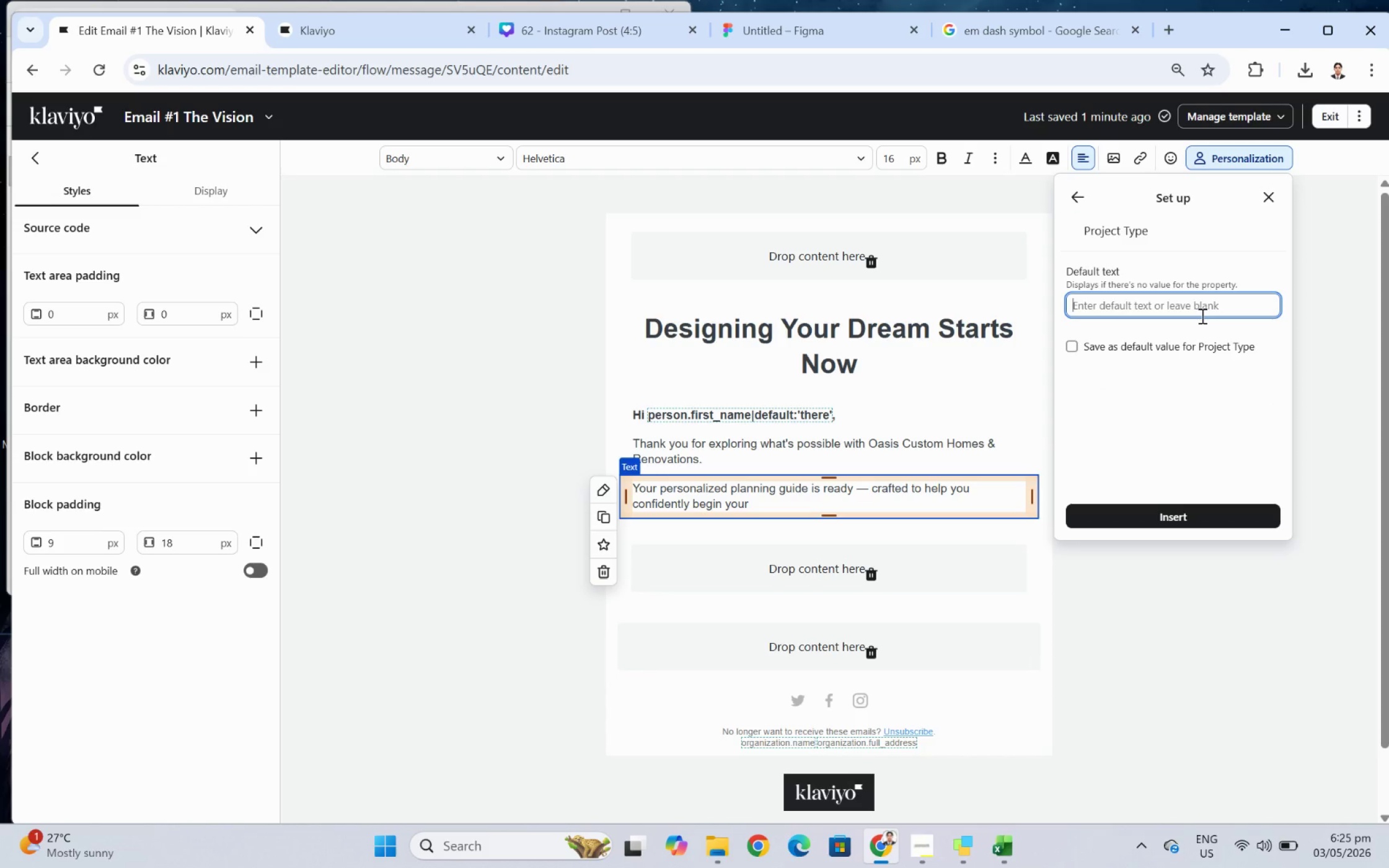 
type(home transformation)
 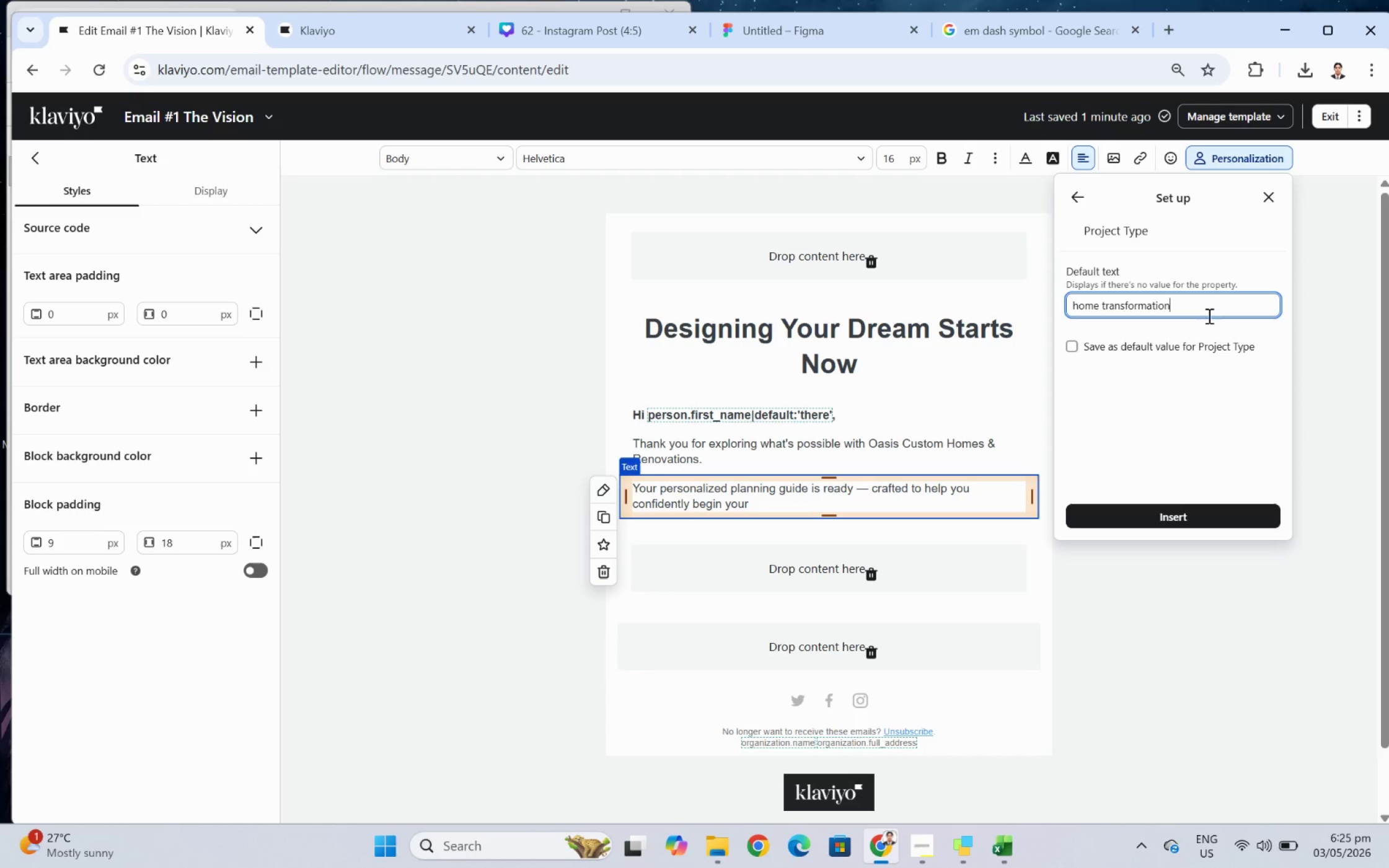 
left_click([1164, 524])
 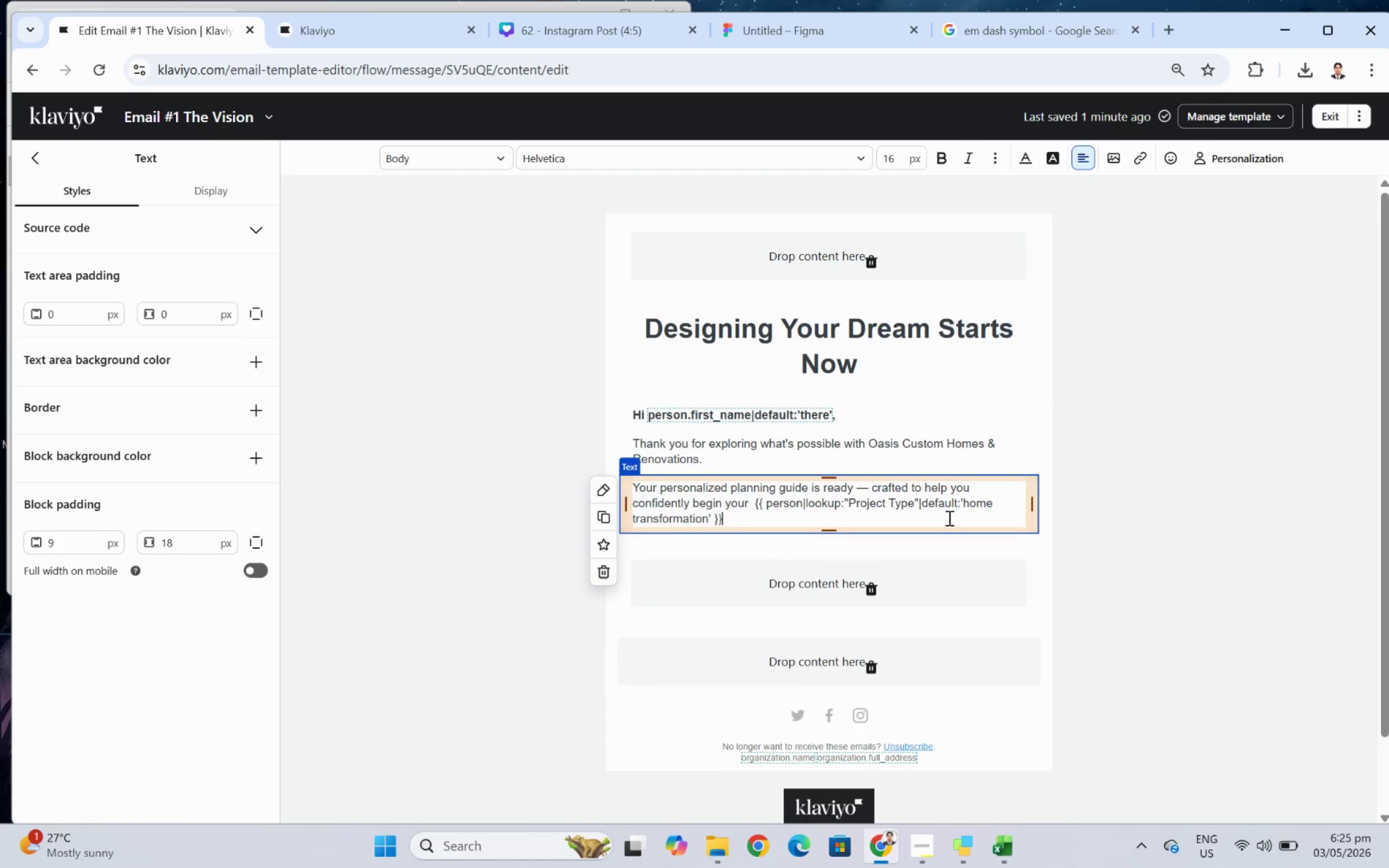 
wait(5.75)
 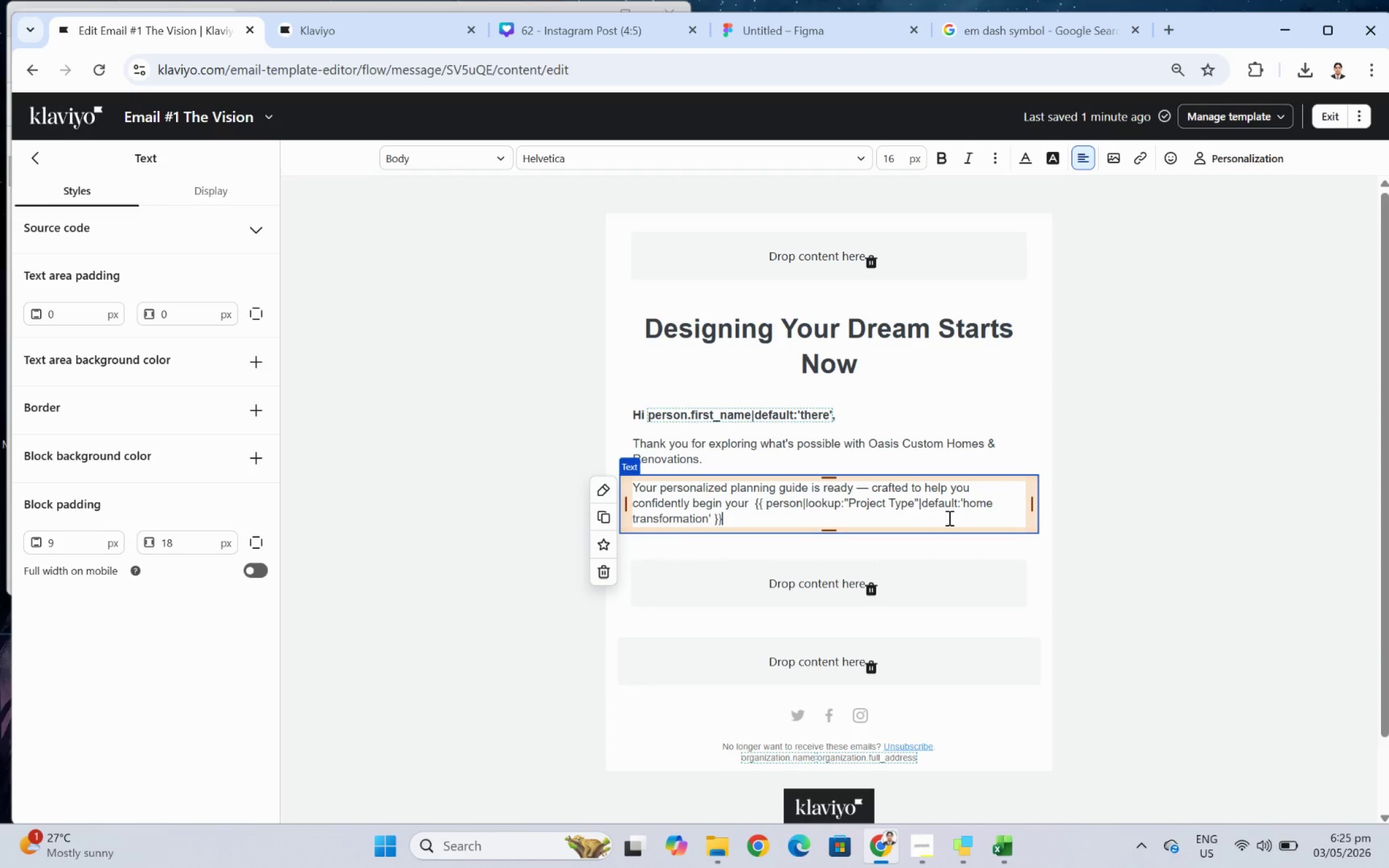 
type( journet.)
key(Backspace)
key(Backspace)
type(y.)
 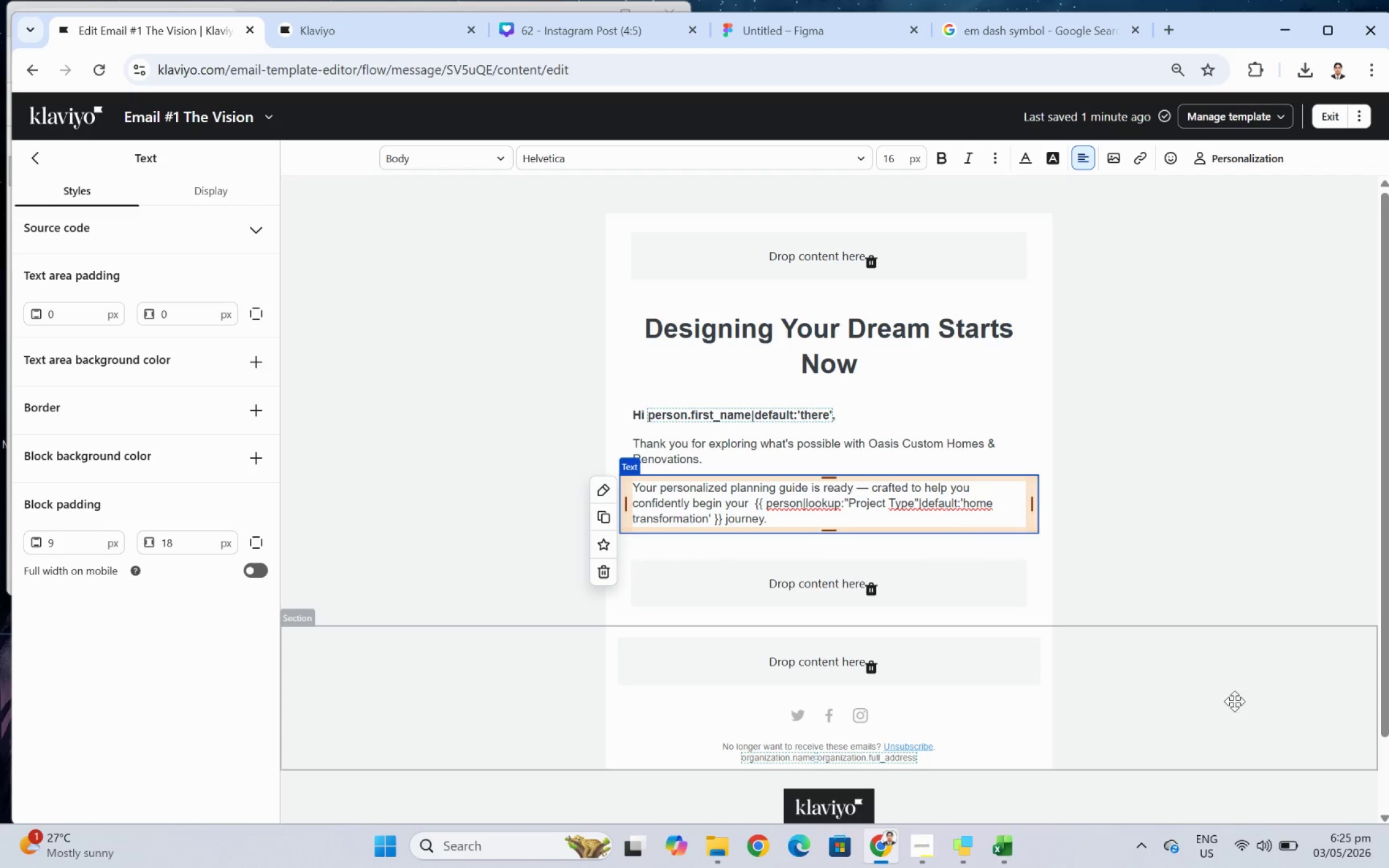 
left_click([1223, 662])
 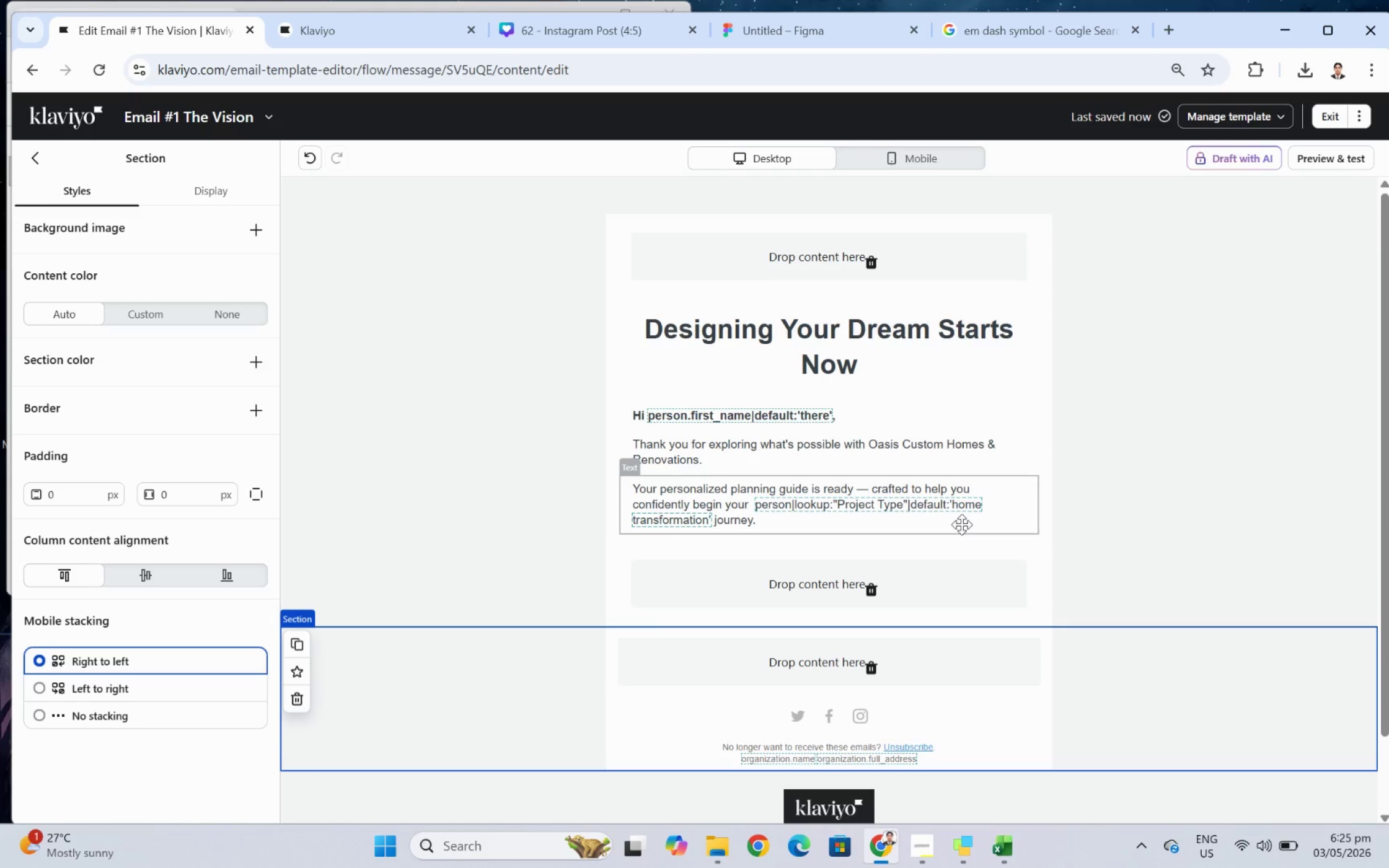 
wait(24.69)
 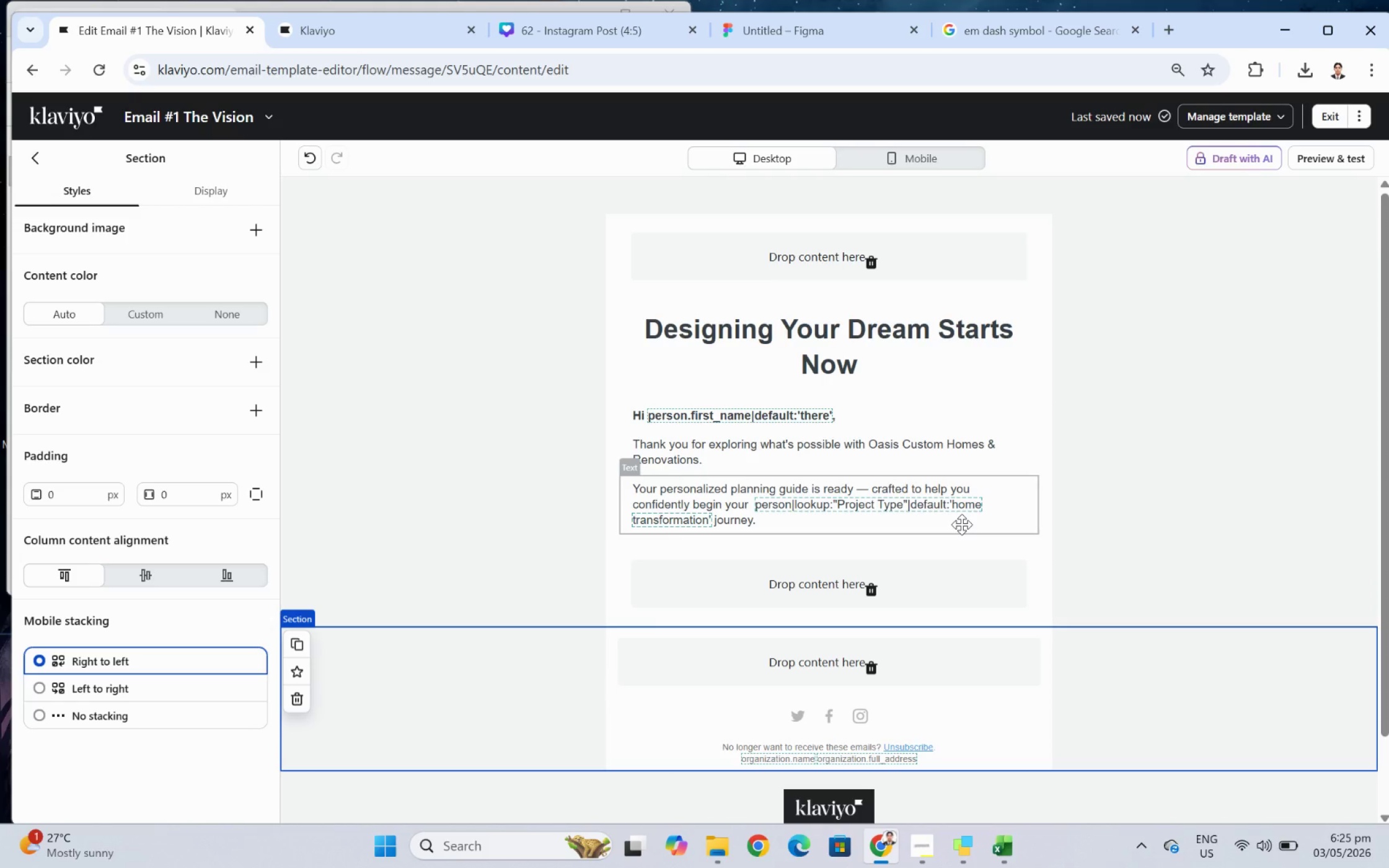 
left_click([800, 494])
 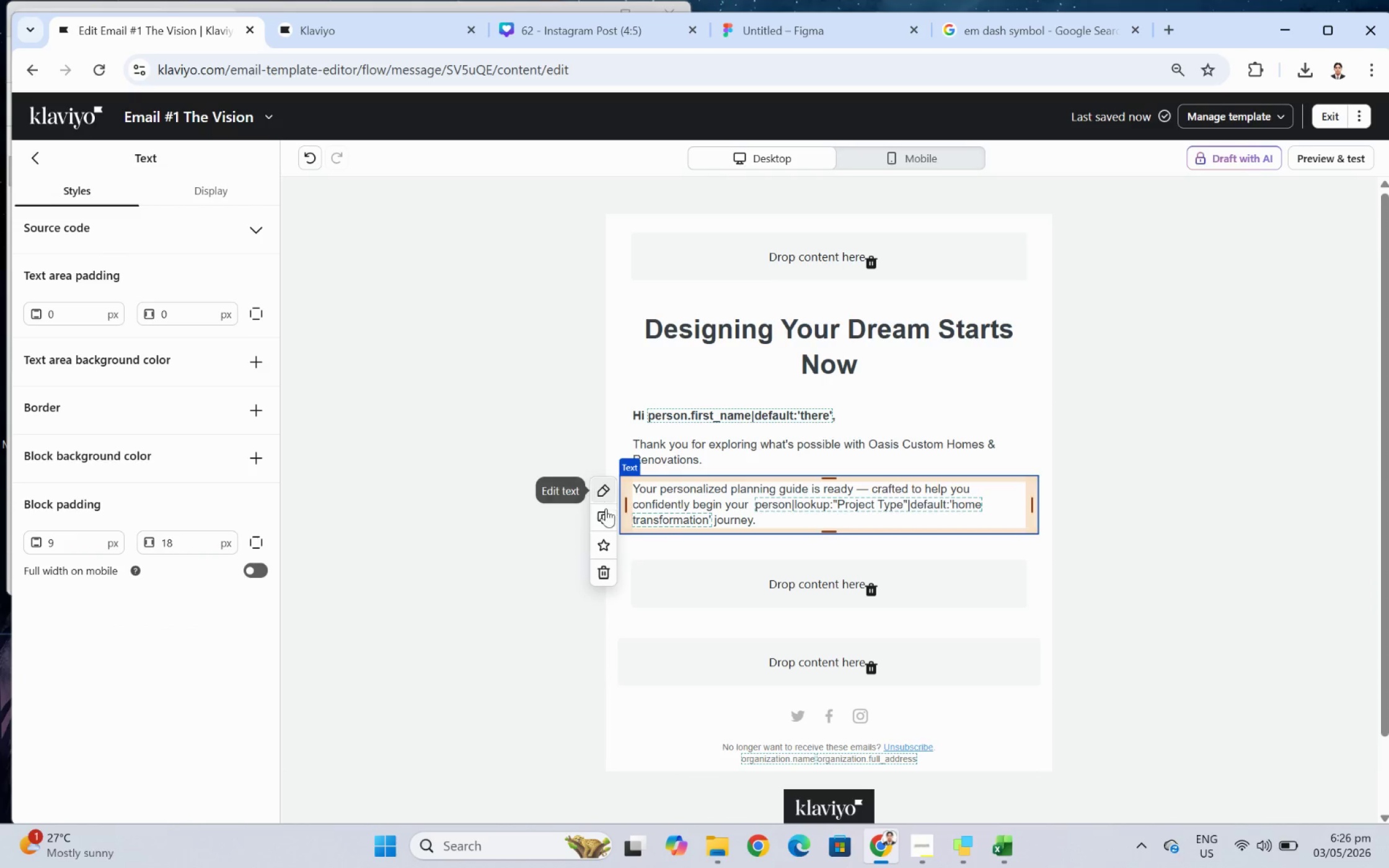 
left_click([604, 515])
 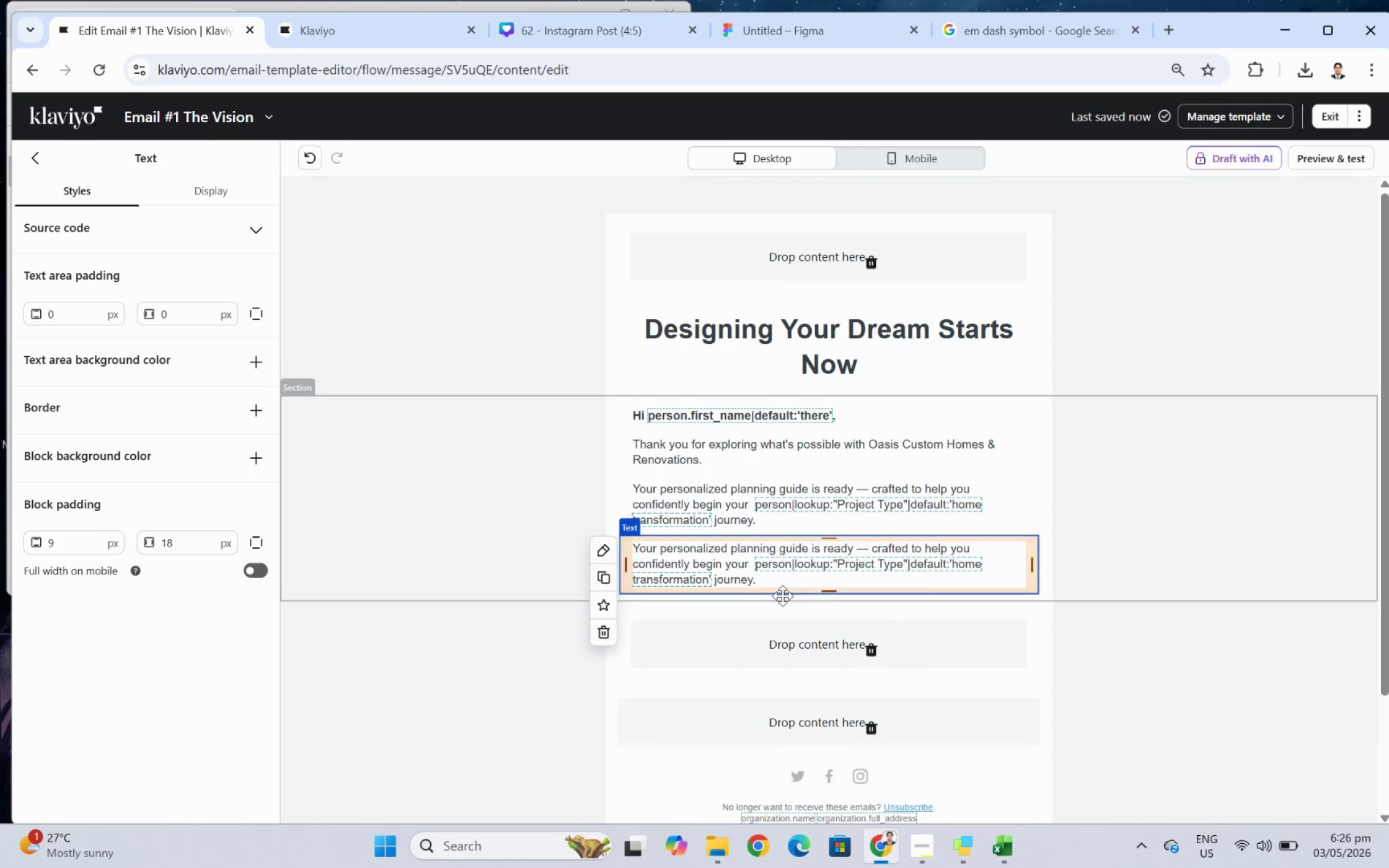 
double_click([772, 569])
 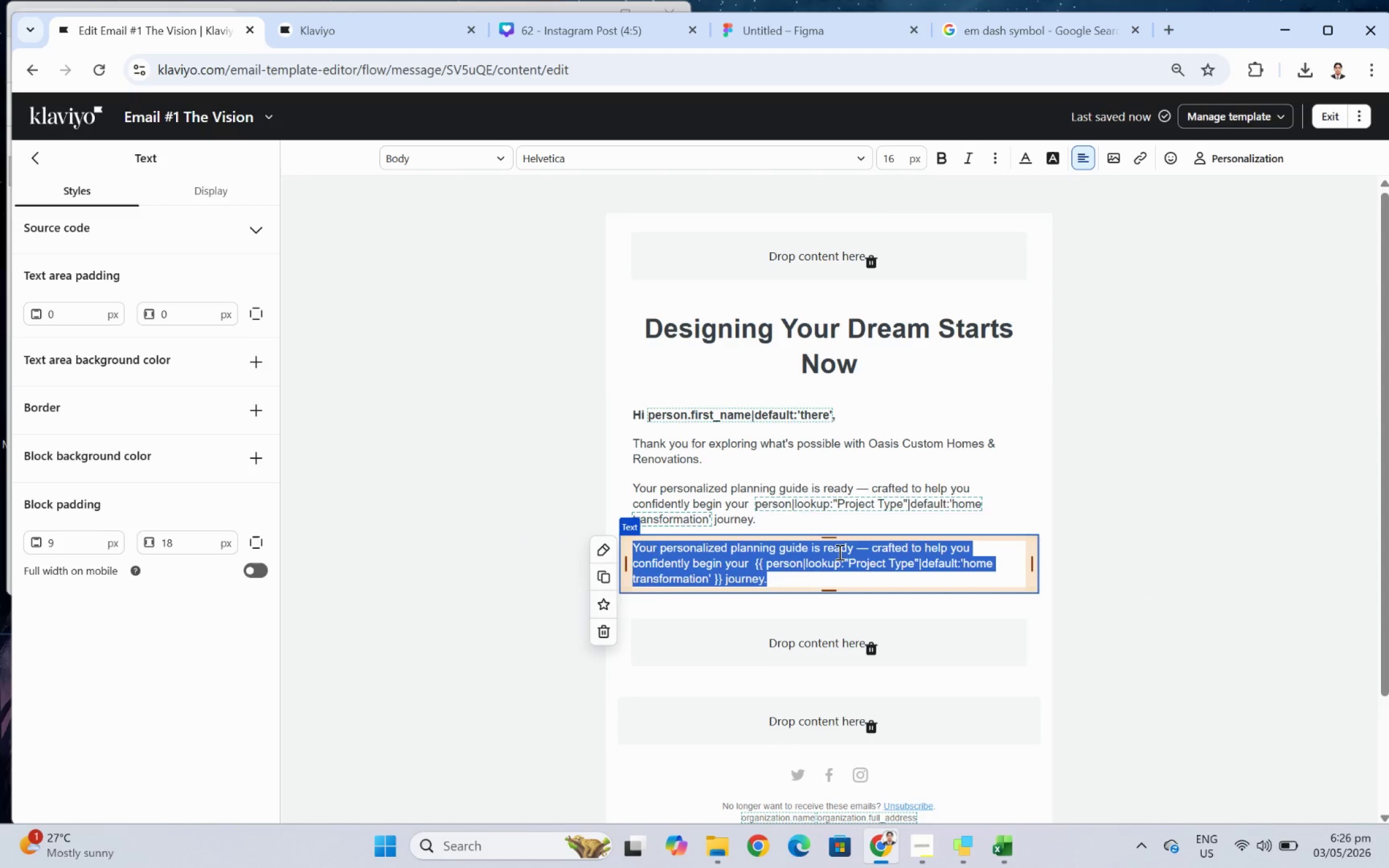 
wait(5.44)
 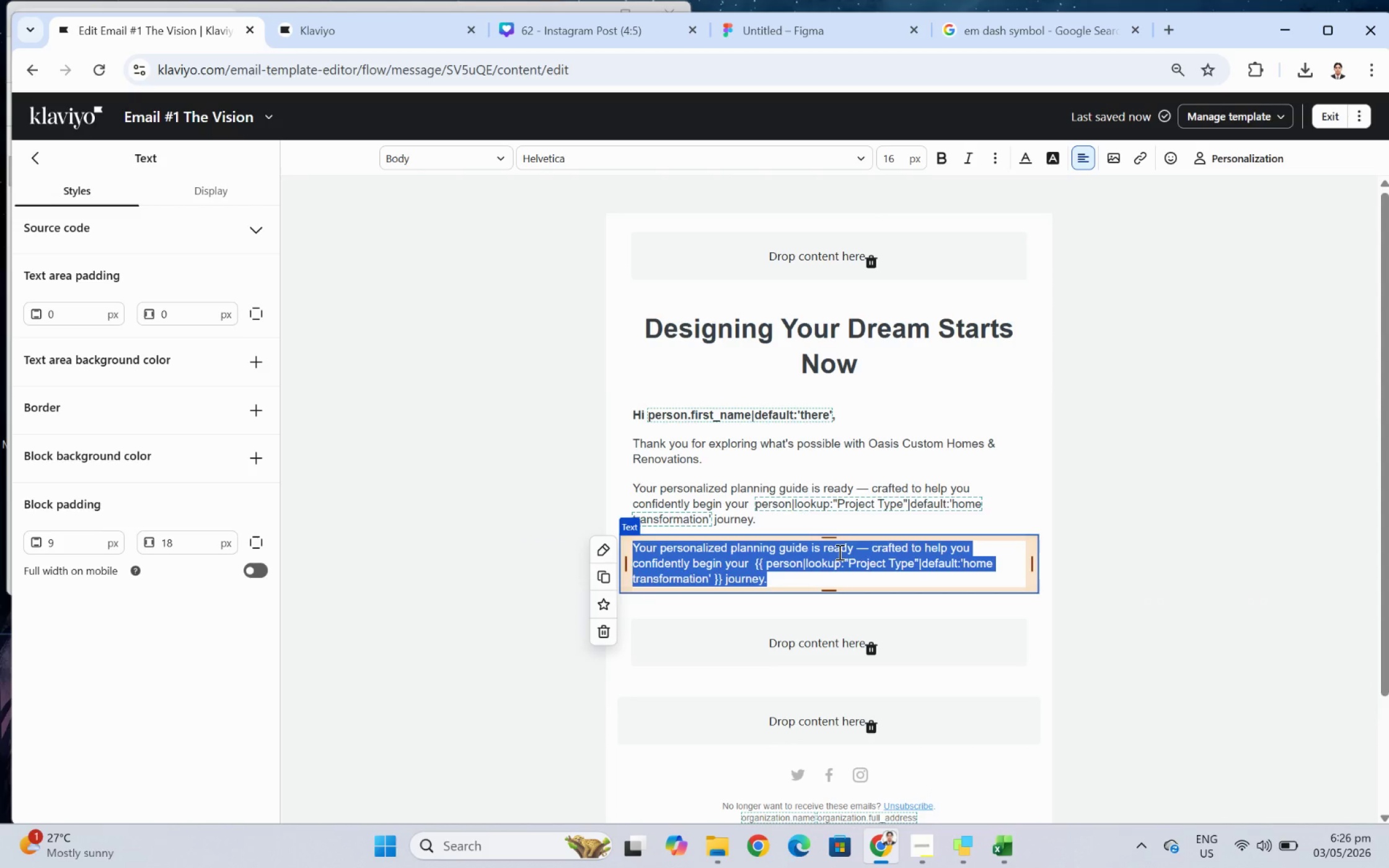 
type(At )
 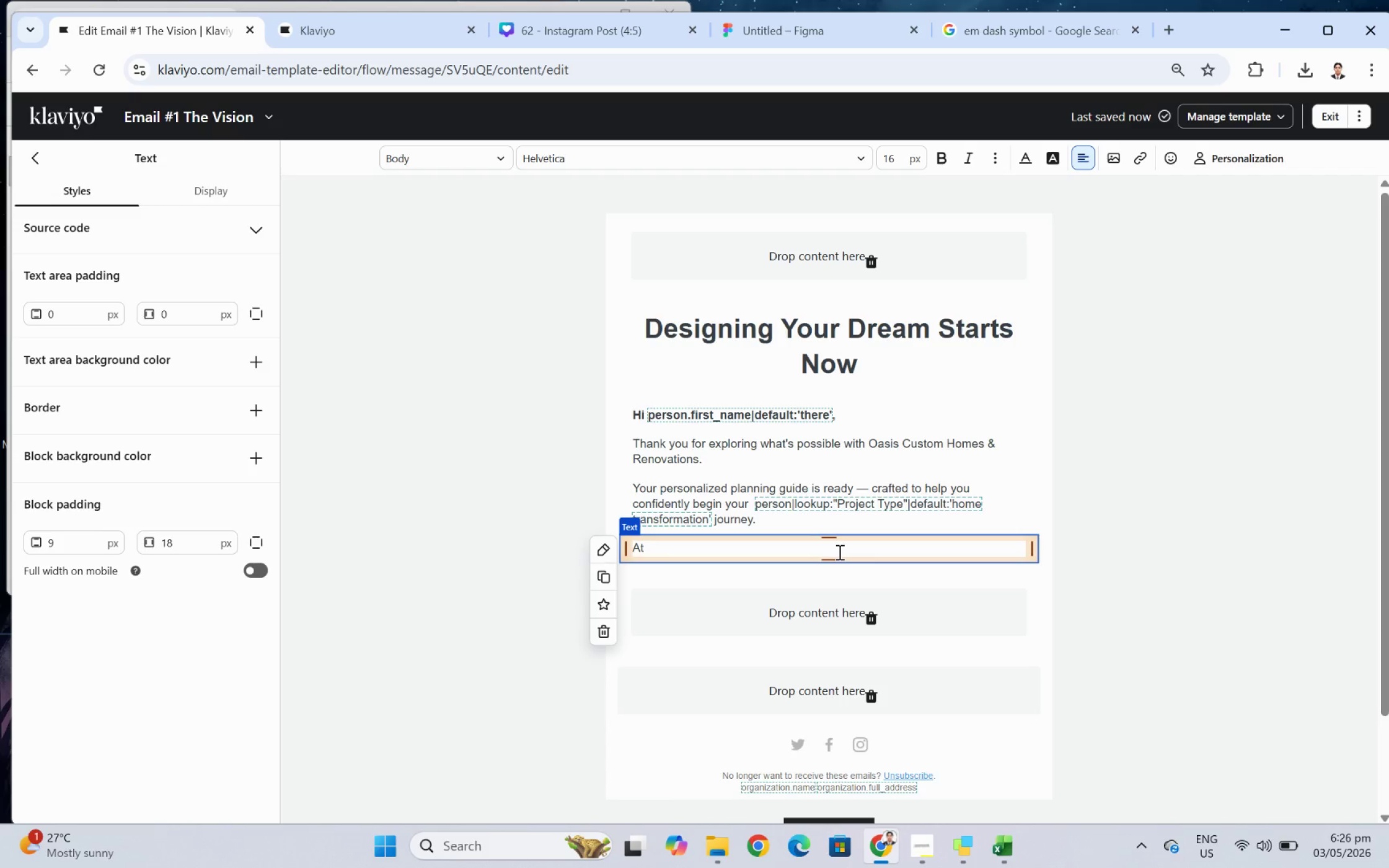 
type(Oasis, every project begins with a vision)
 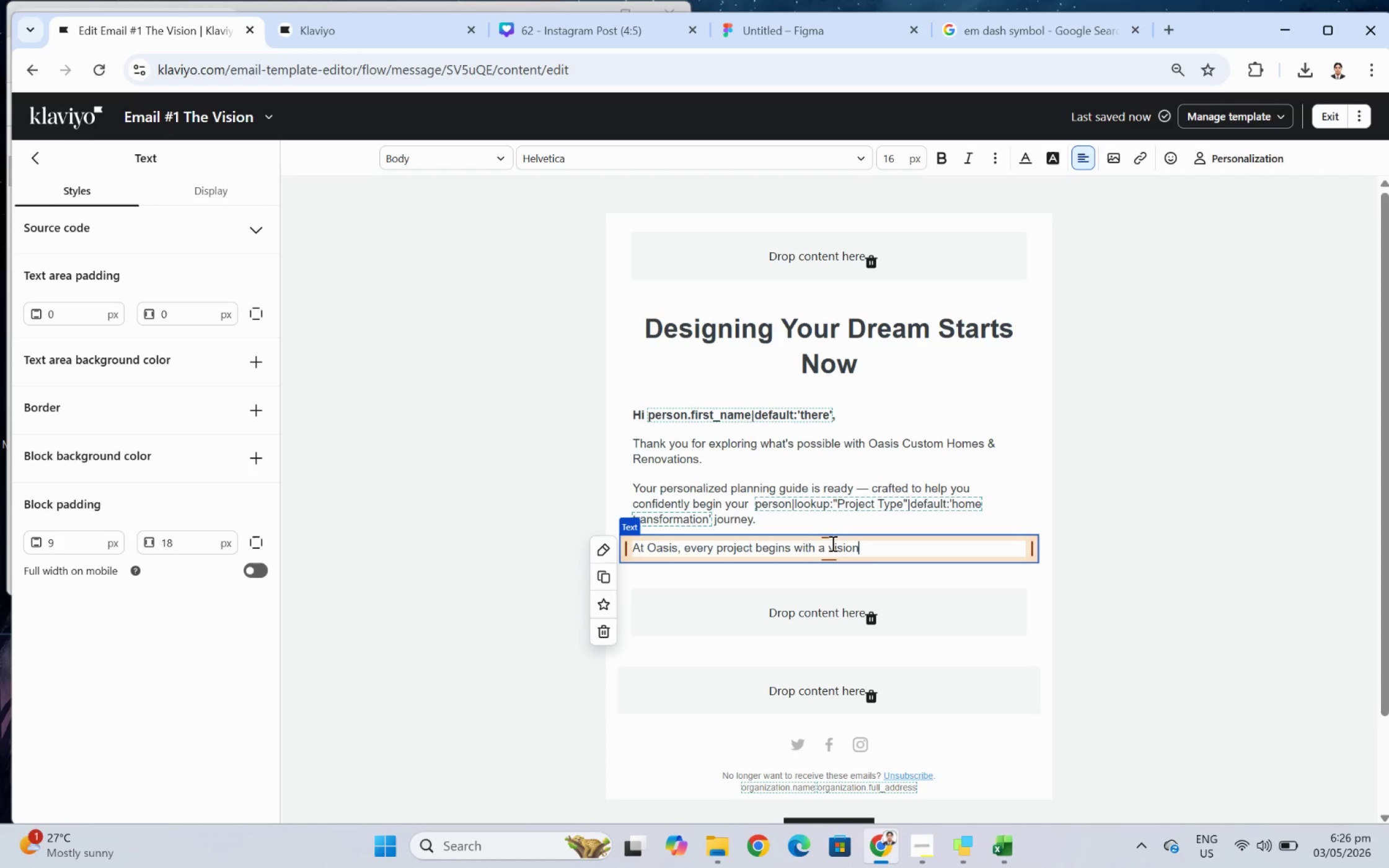 
key(Space)
 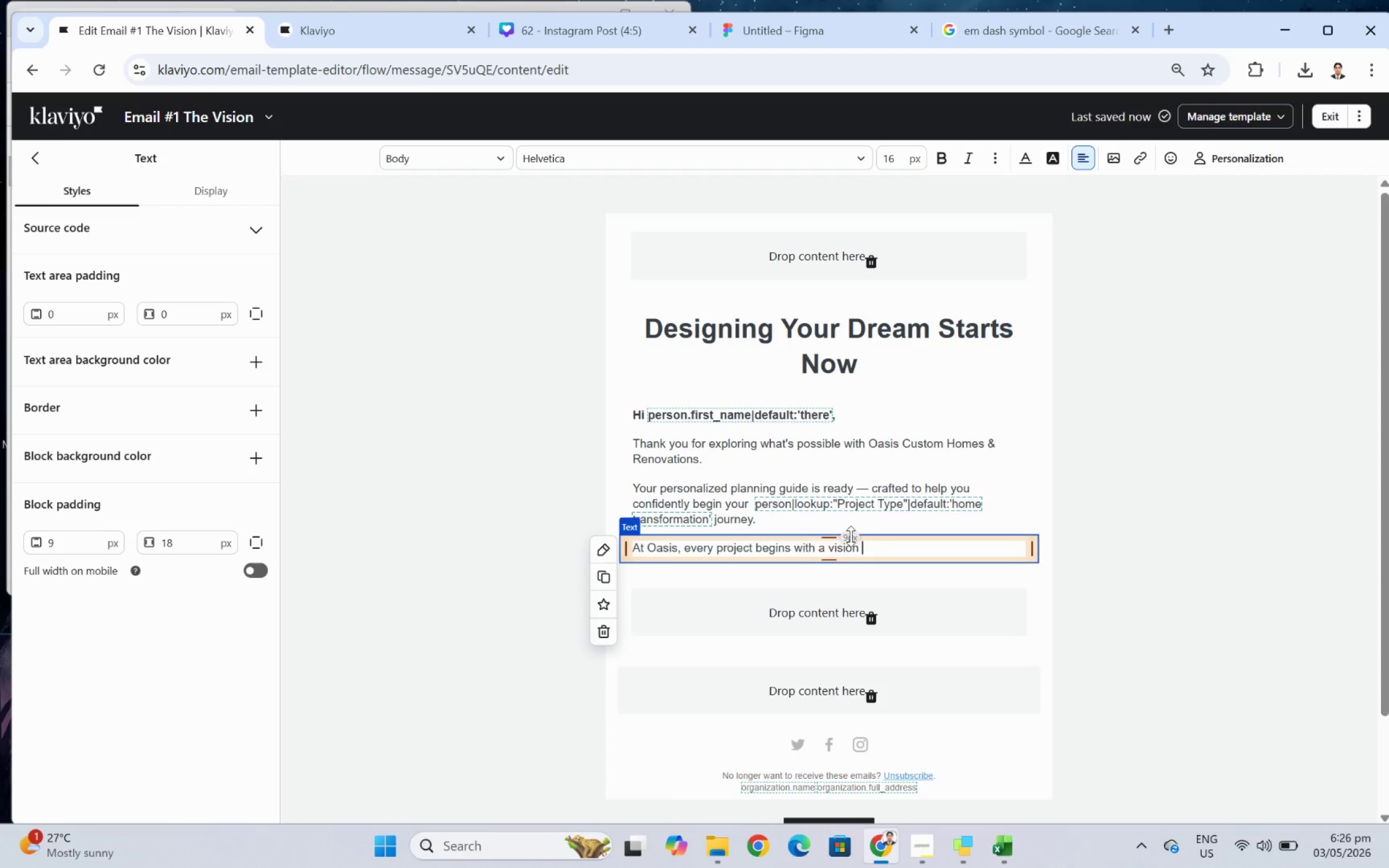 
key(Control+V)
 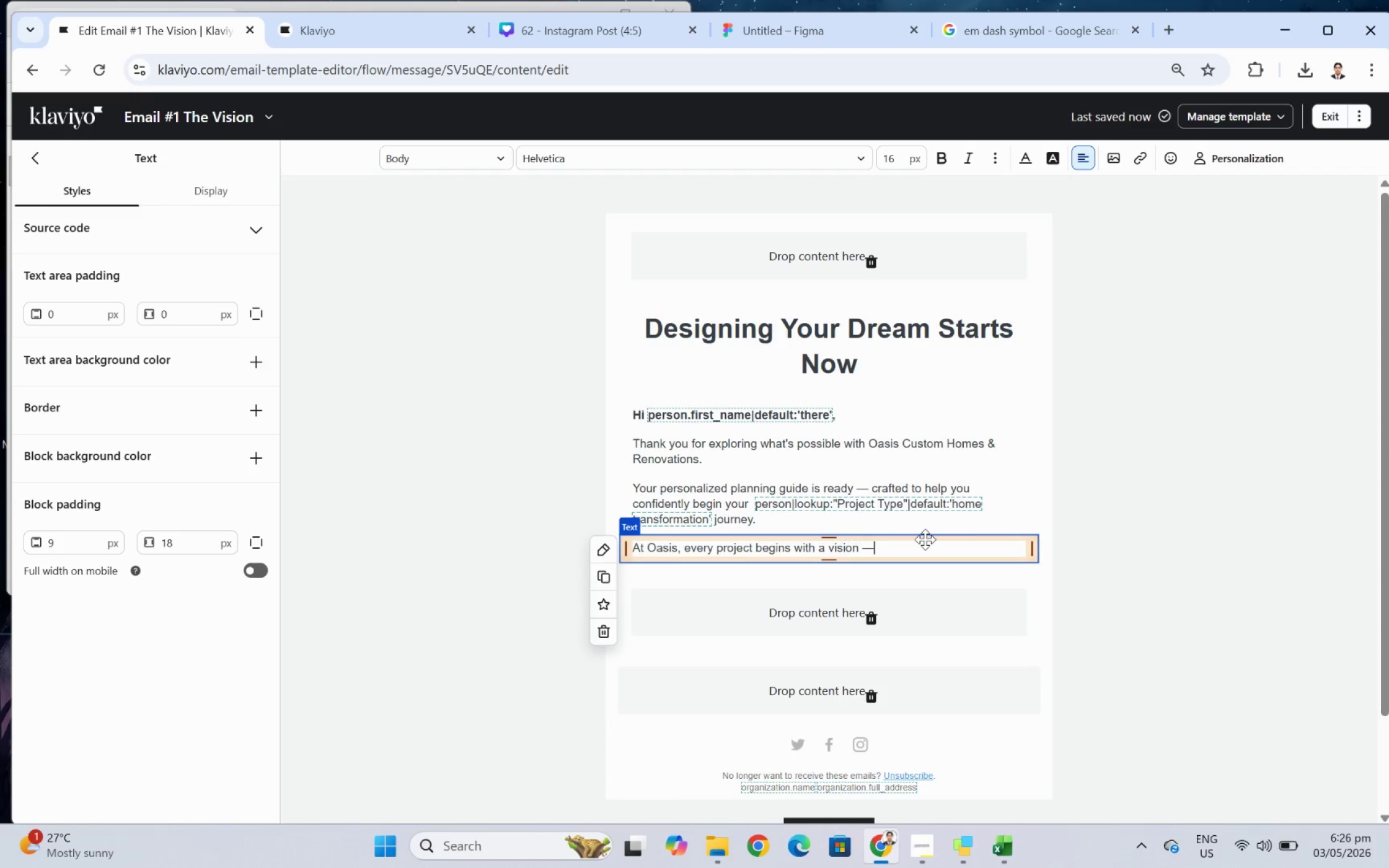 
type( yours.)
 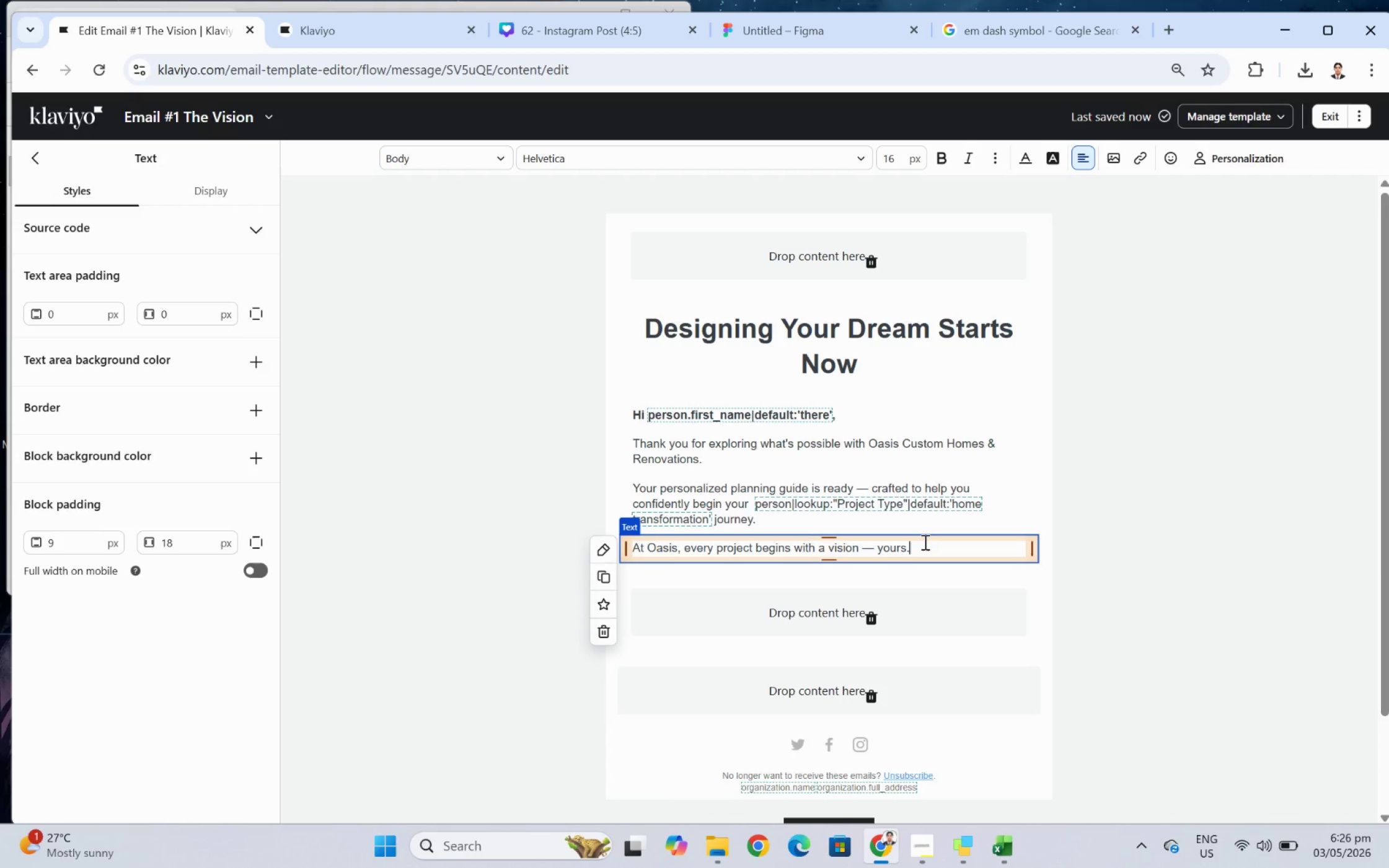 
wait(16.73)
 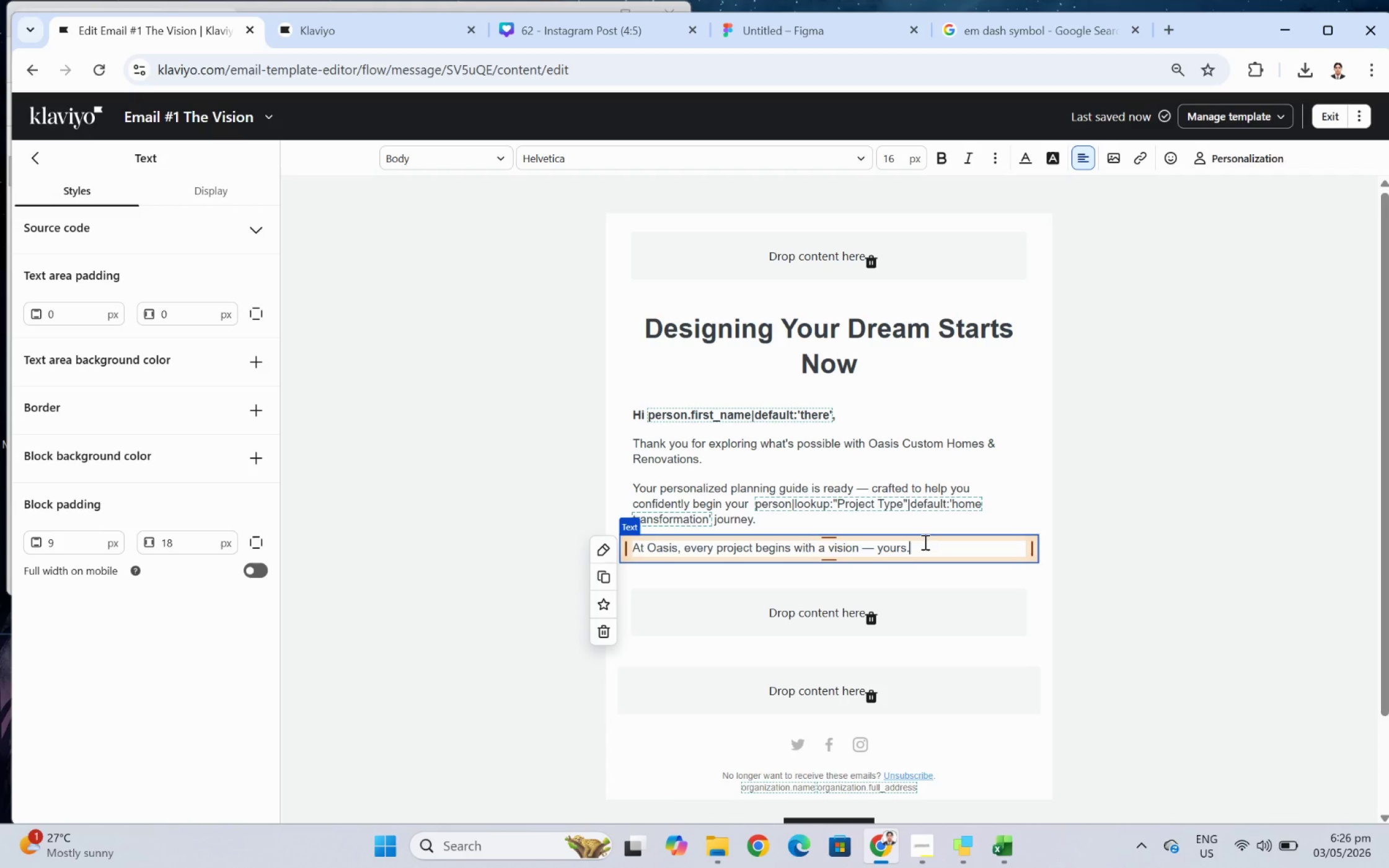 
key(Space)
 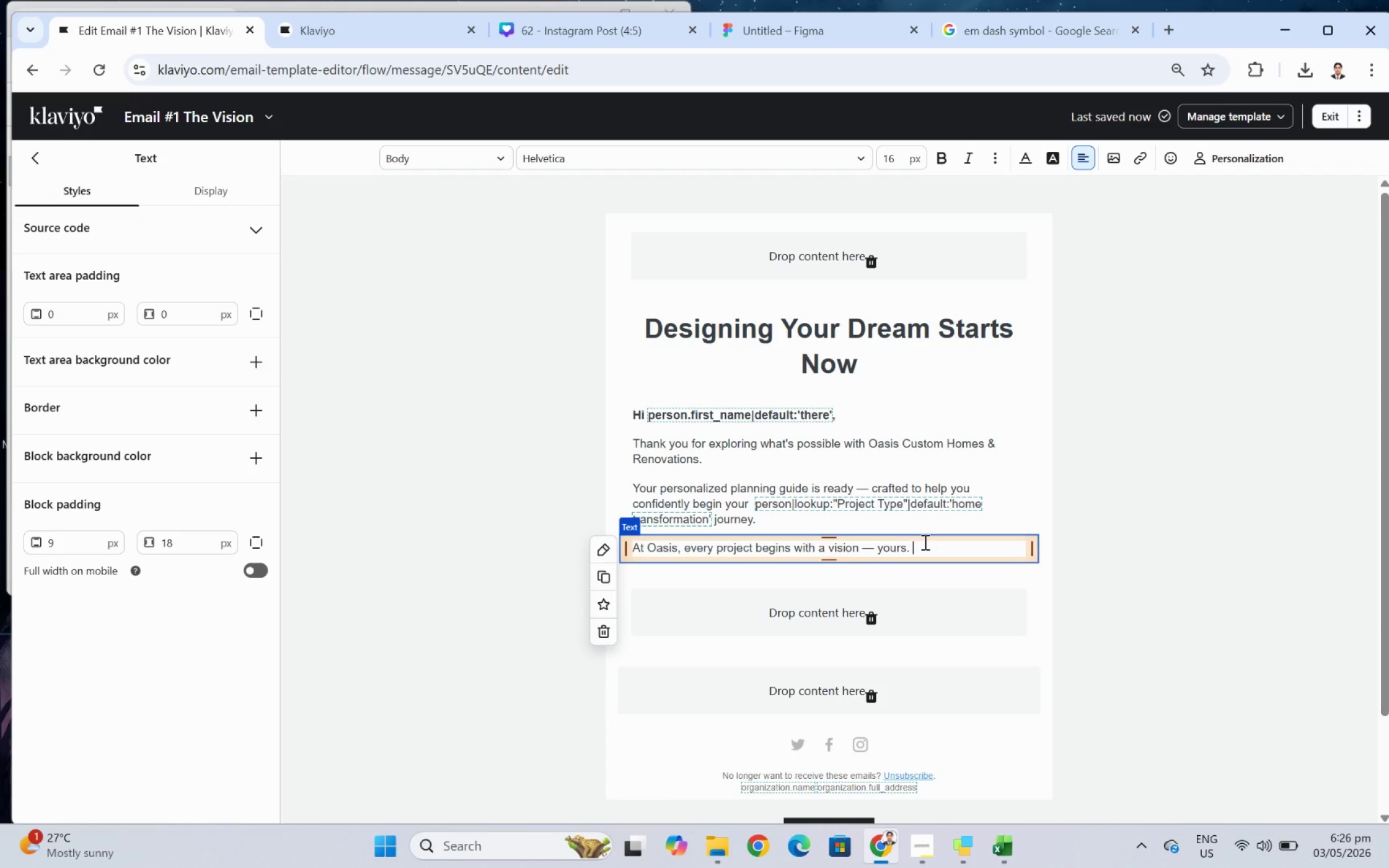 
type(Whether you're considering a bespoke)
 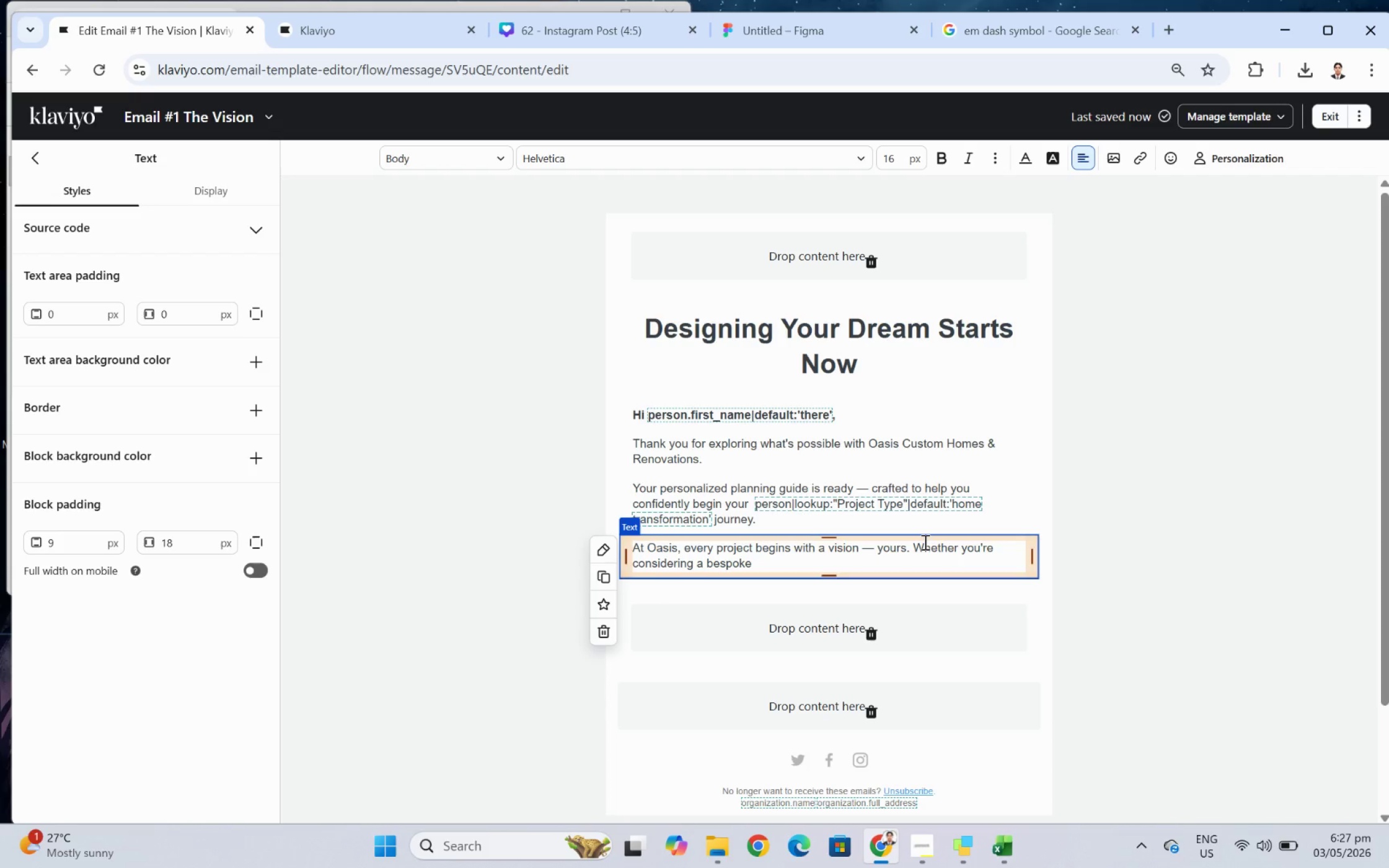 
wait(29.77)
 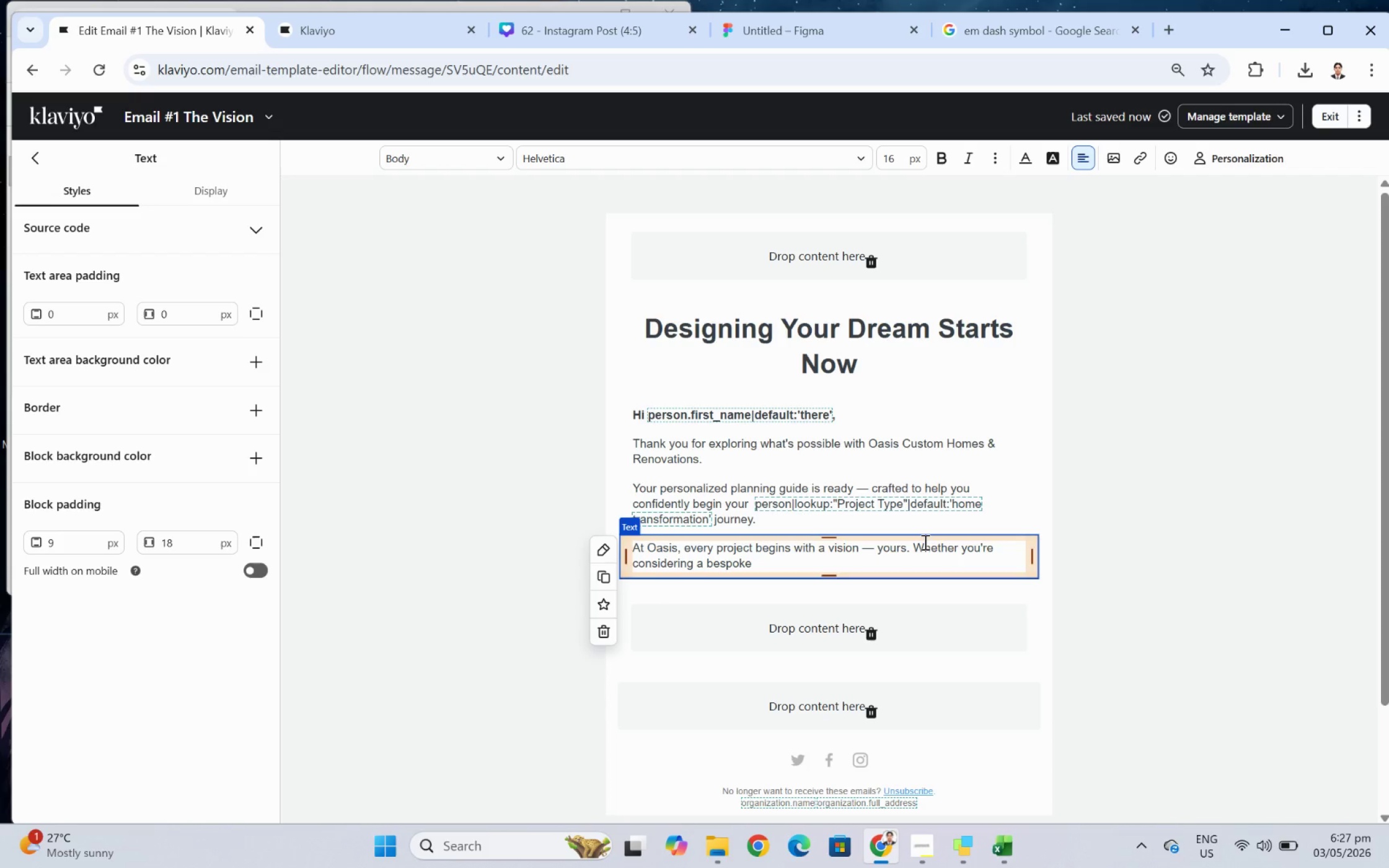 
key(Space)
 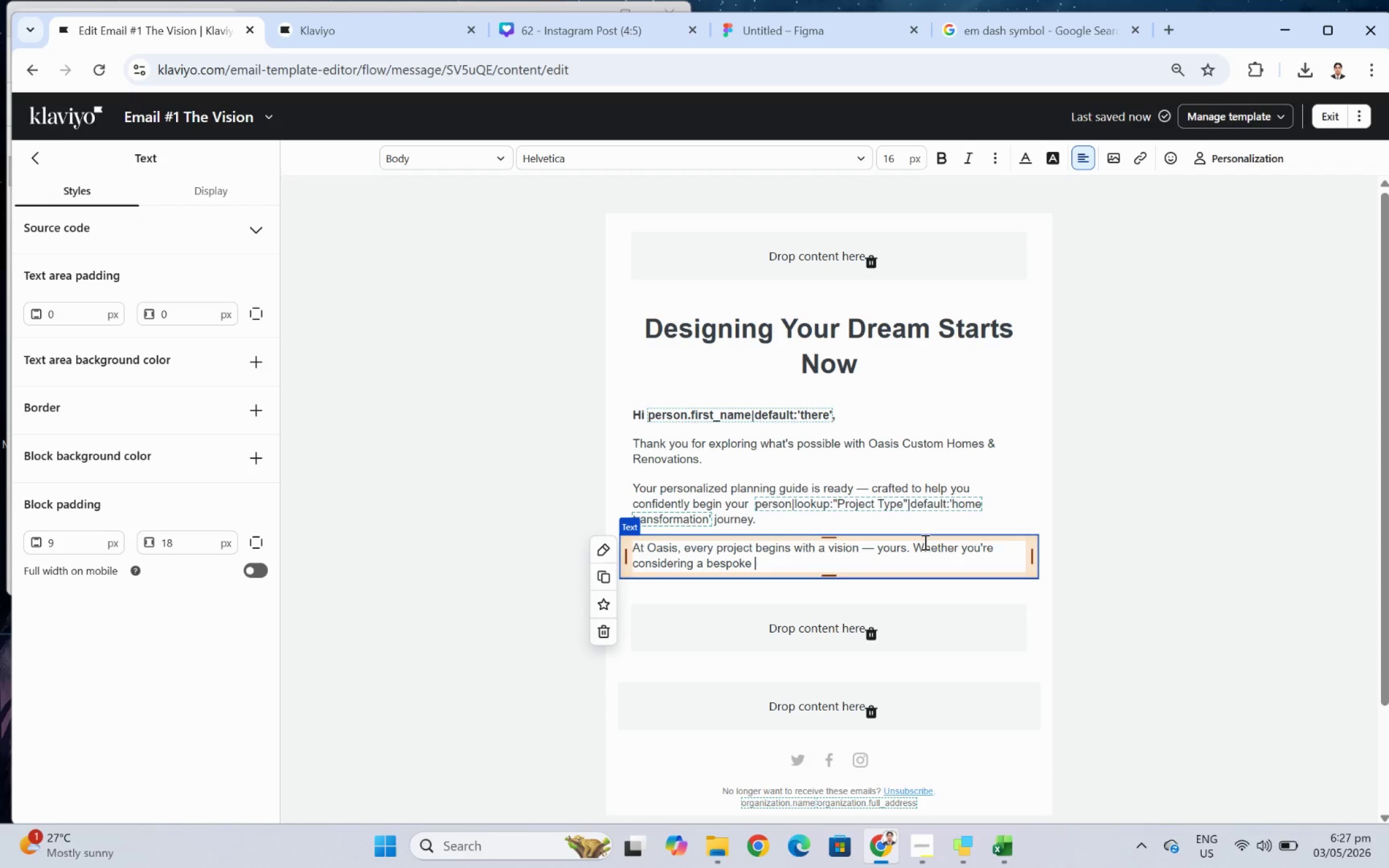 
wait(12.67)
 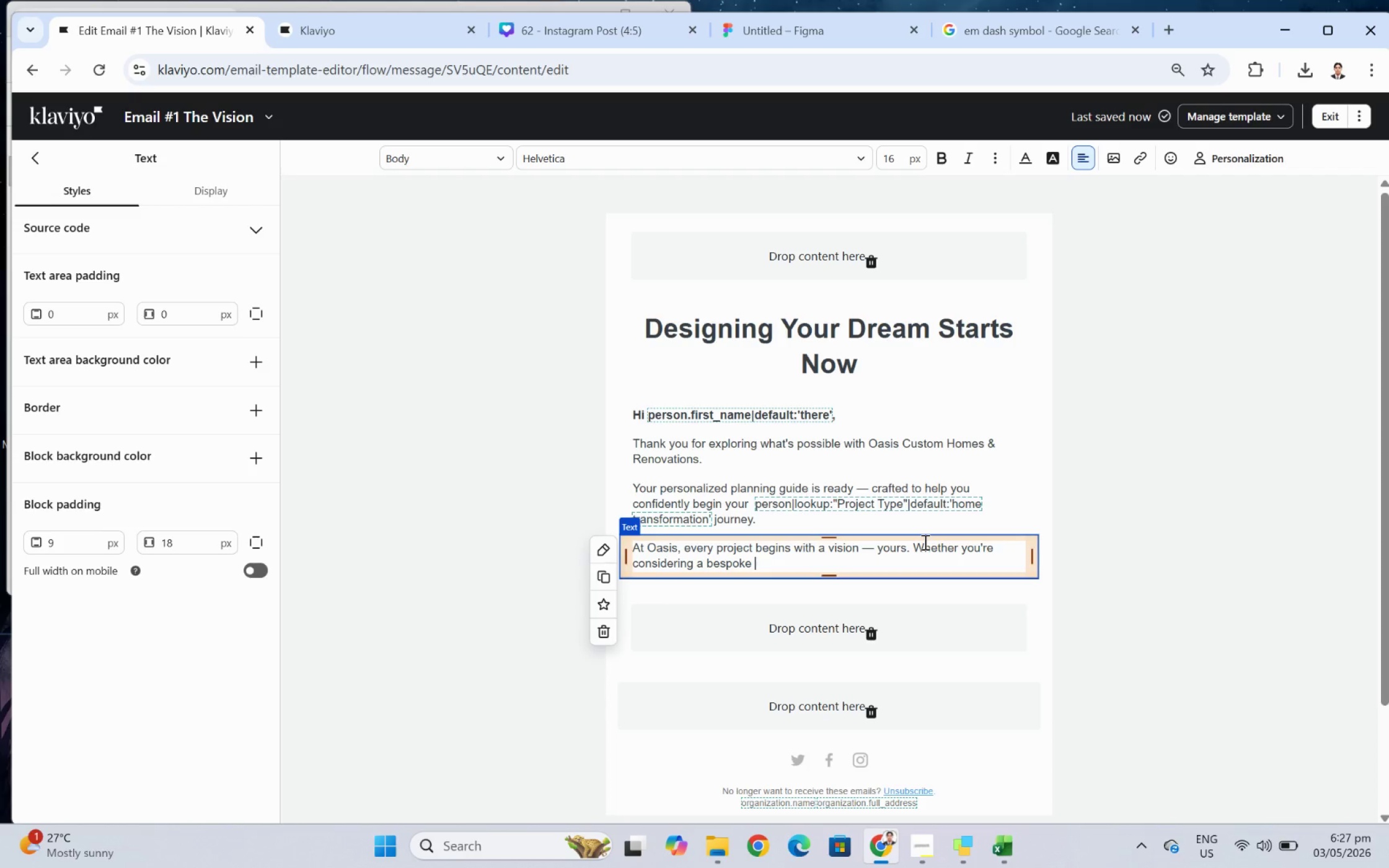 
left_click([1246, 159])
 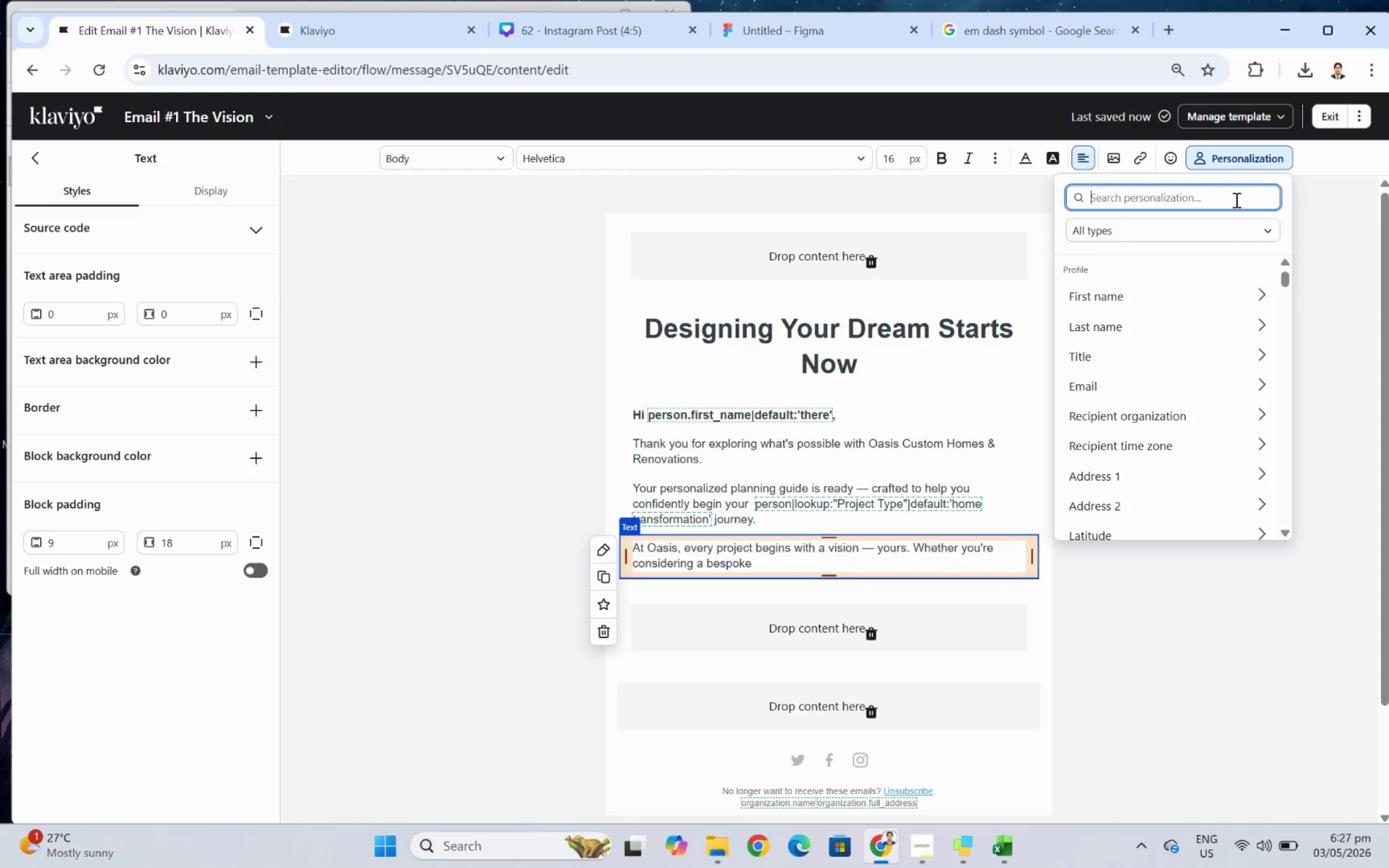 
type(proje)
 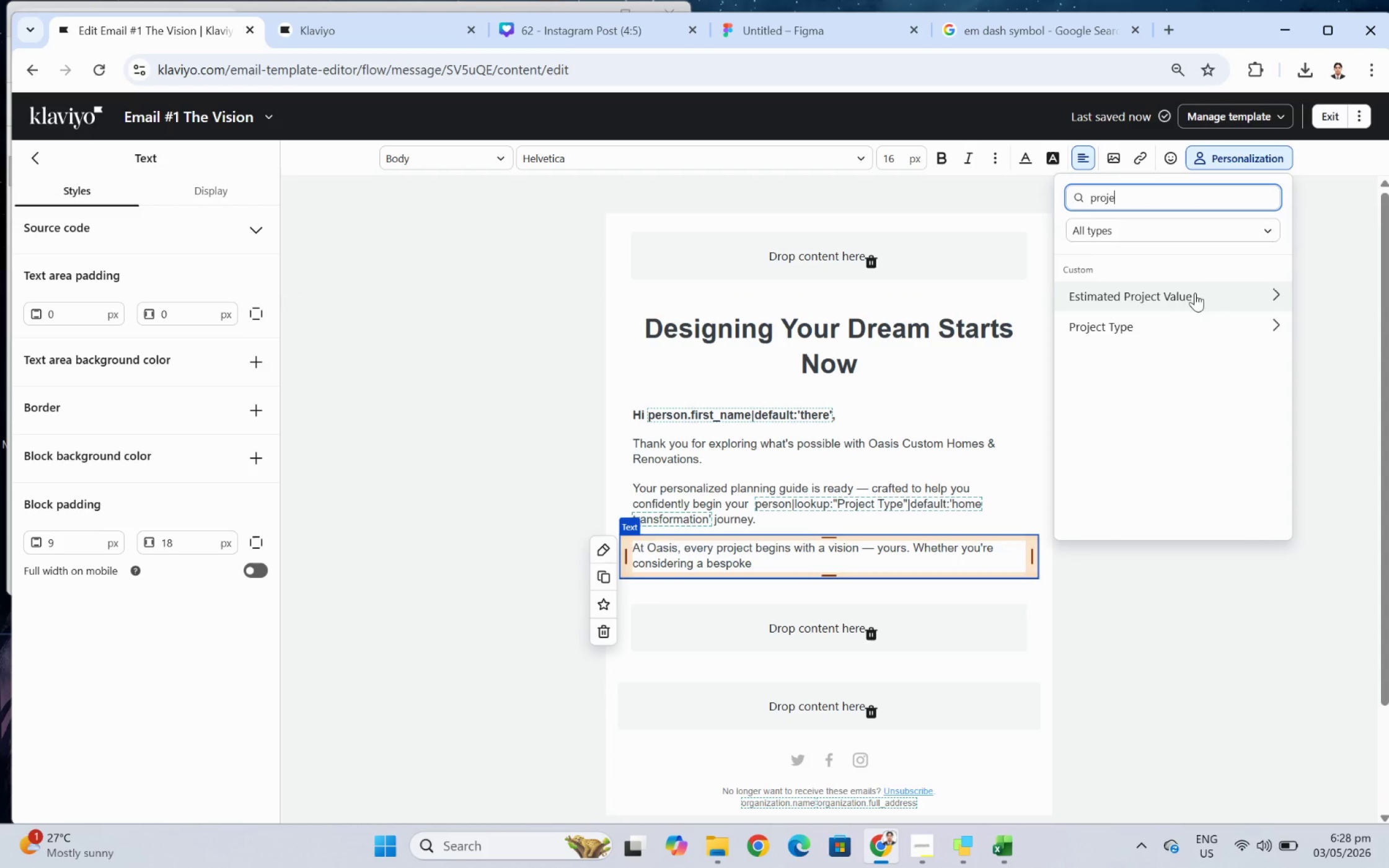 
left_click([1189, 328])
 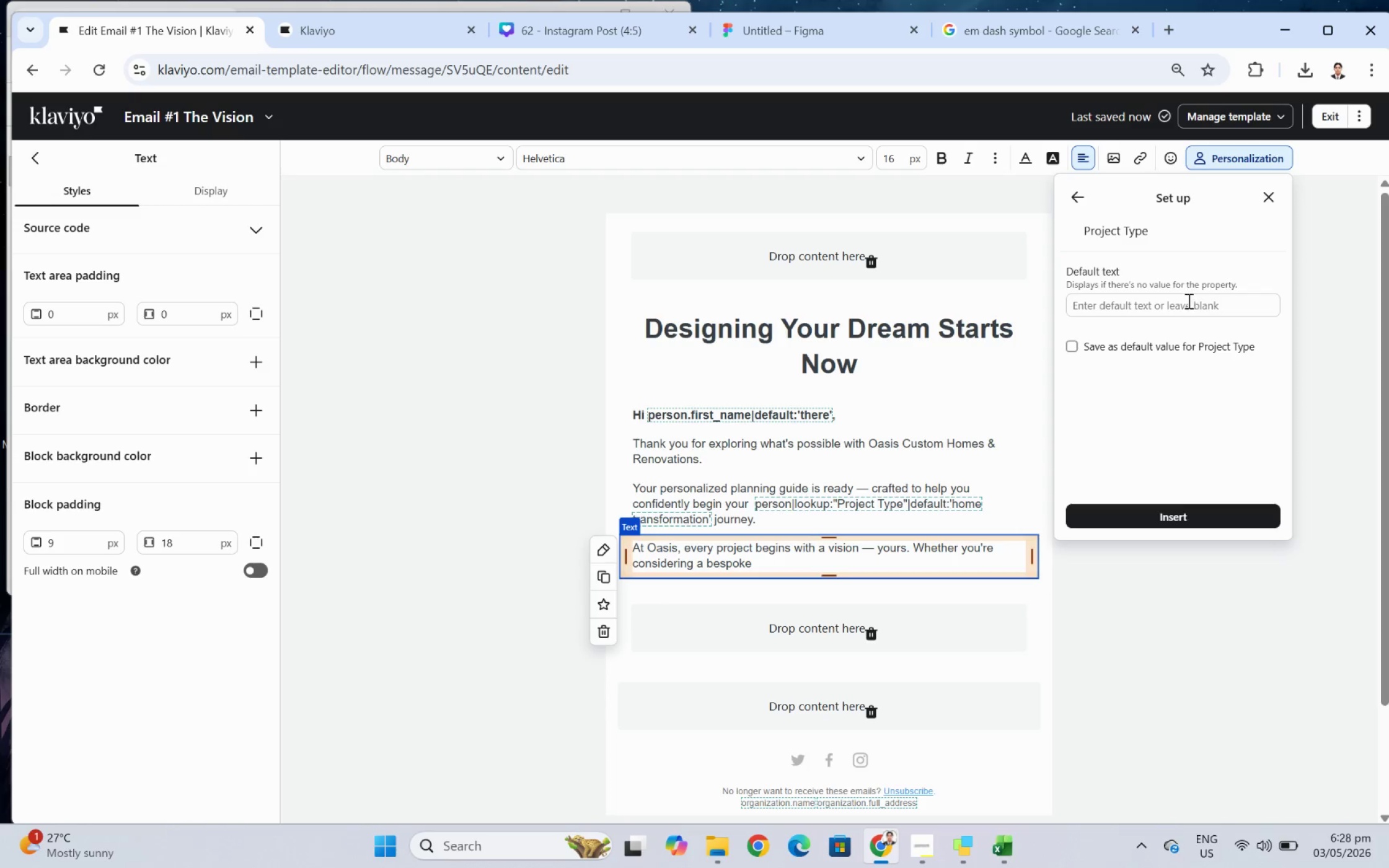 
left_click([1190, 312])
 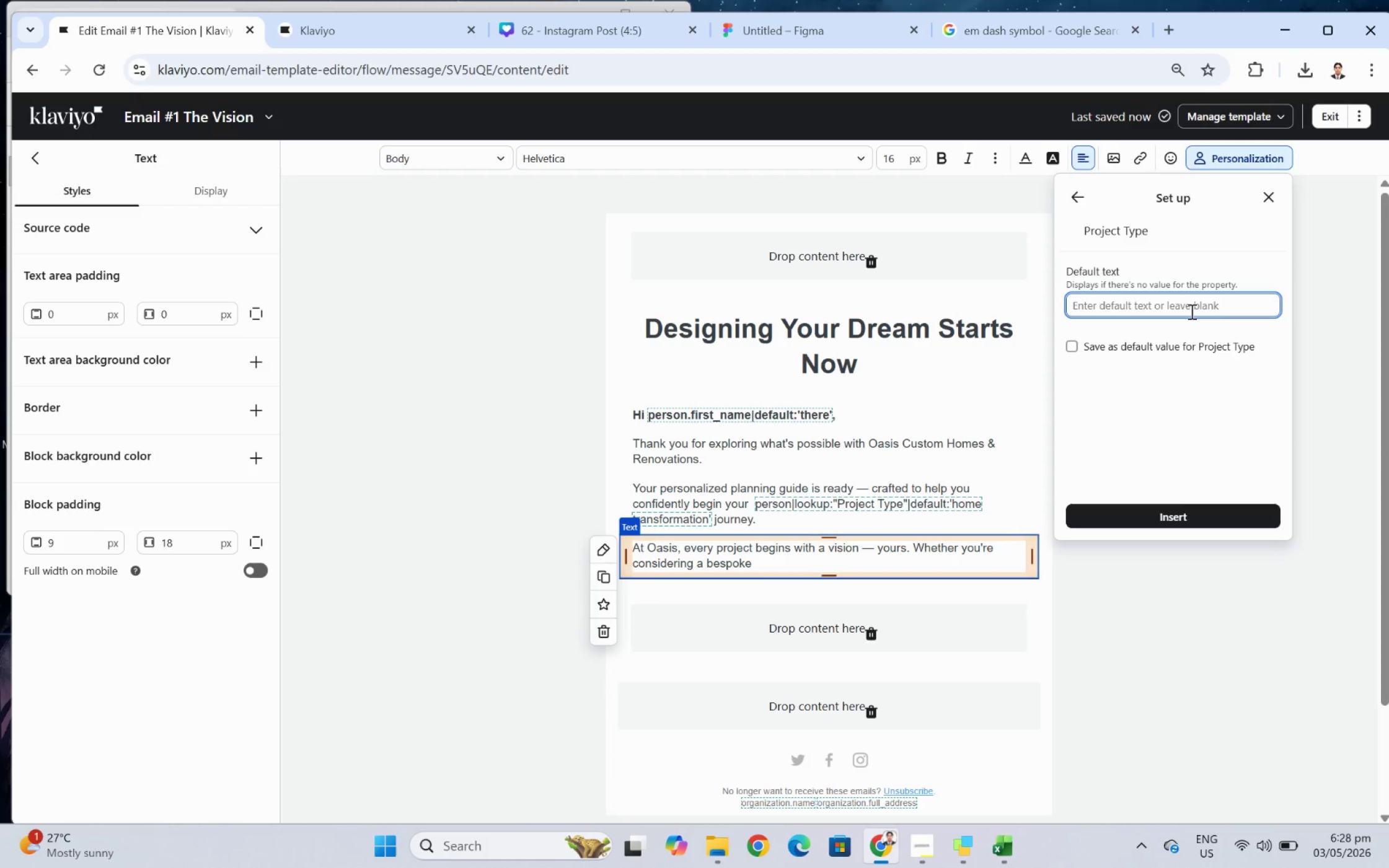 
type(custom build or renovation)
 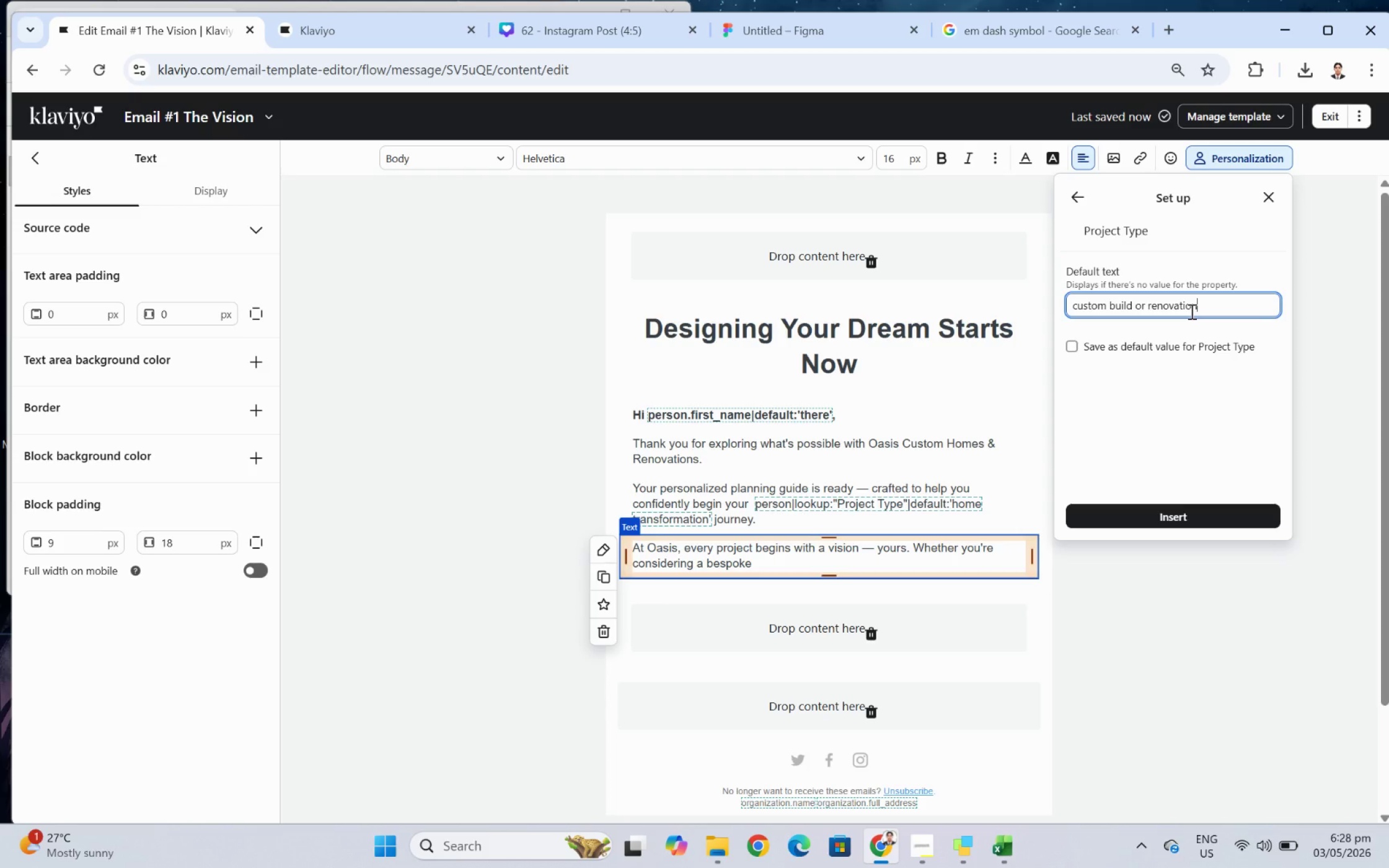 
type(, our team brings cla)
 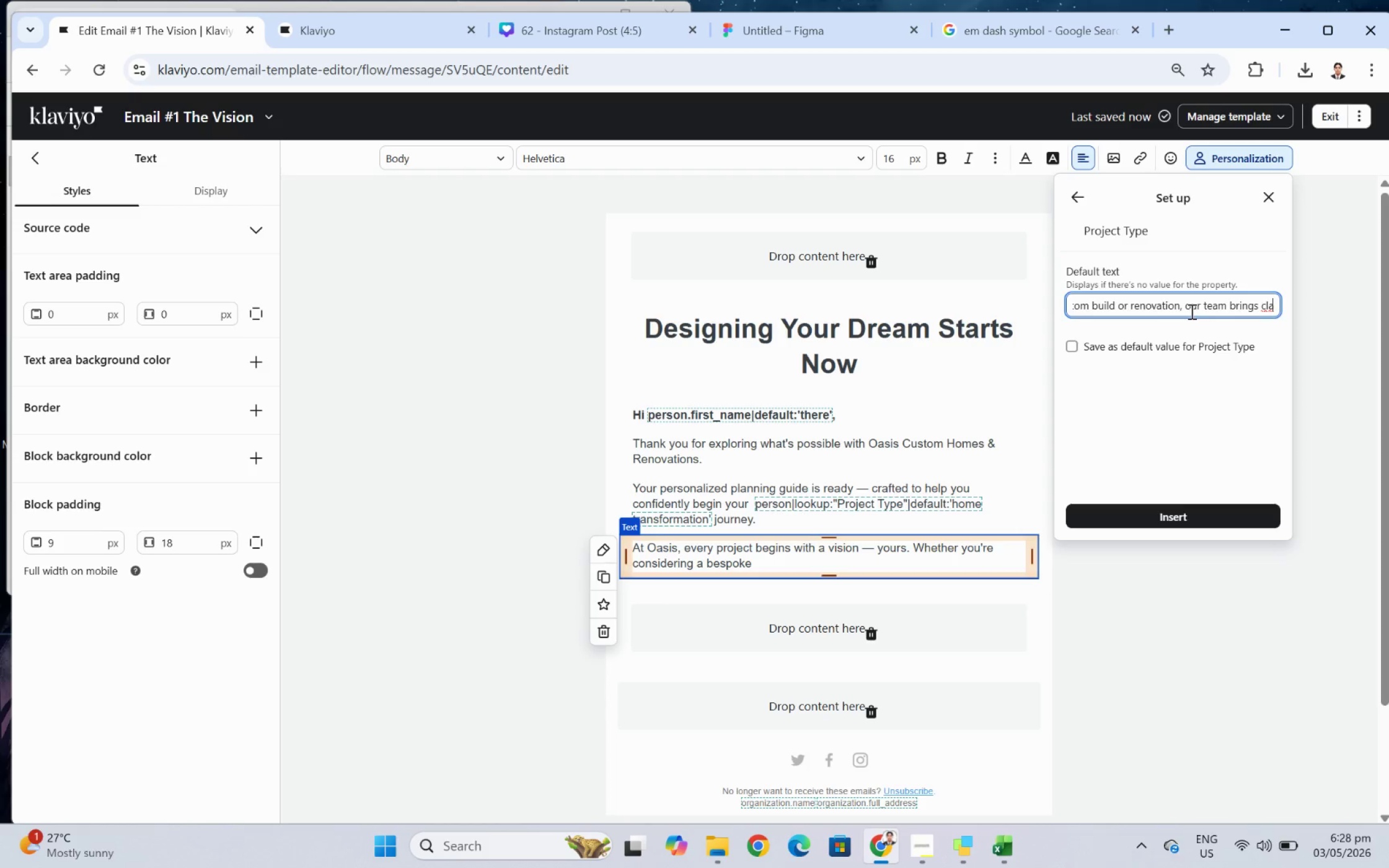 
hold_key(key=Backspace, duration=0.86)
 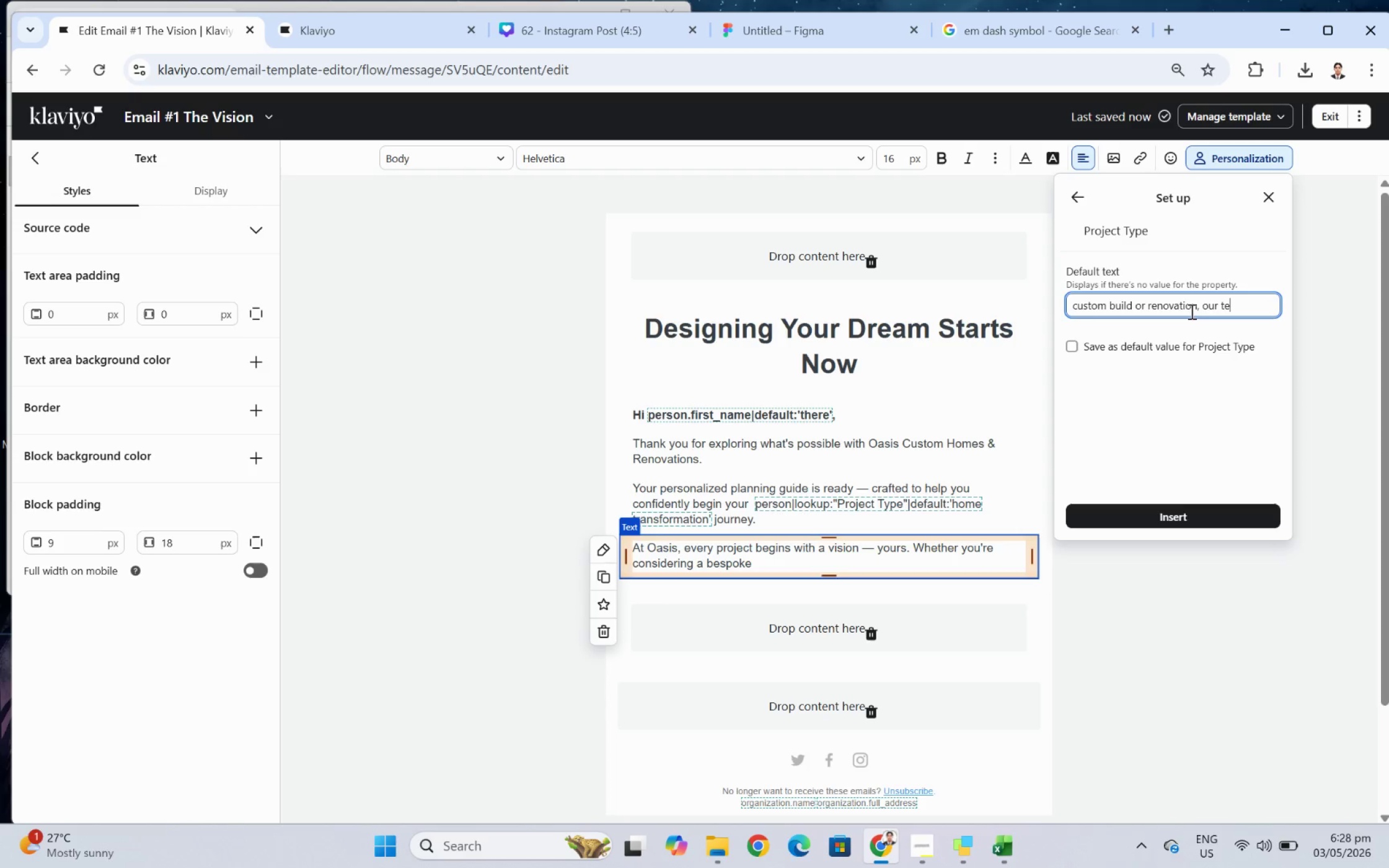 
hold_key(key=Backspace, duration=0.45)
 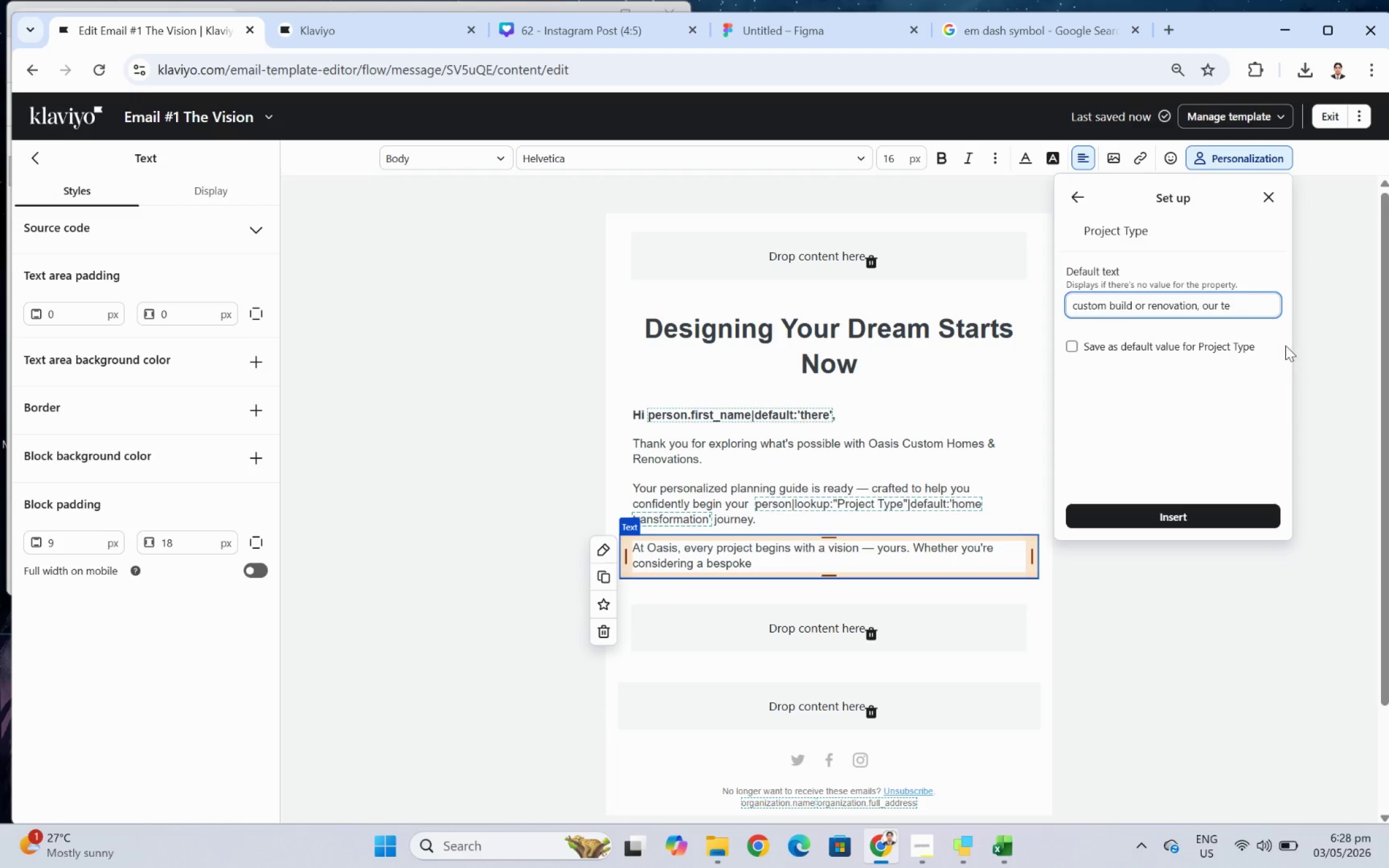 
hold_key(key=Backspace, duration=0.56)
 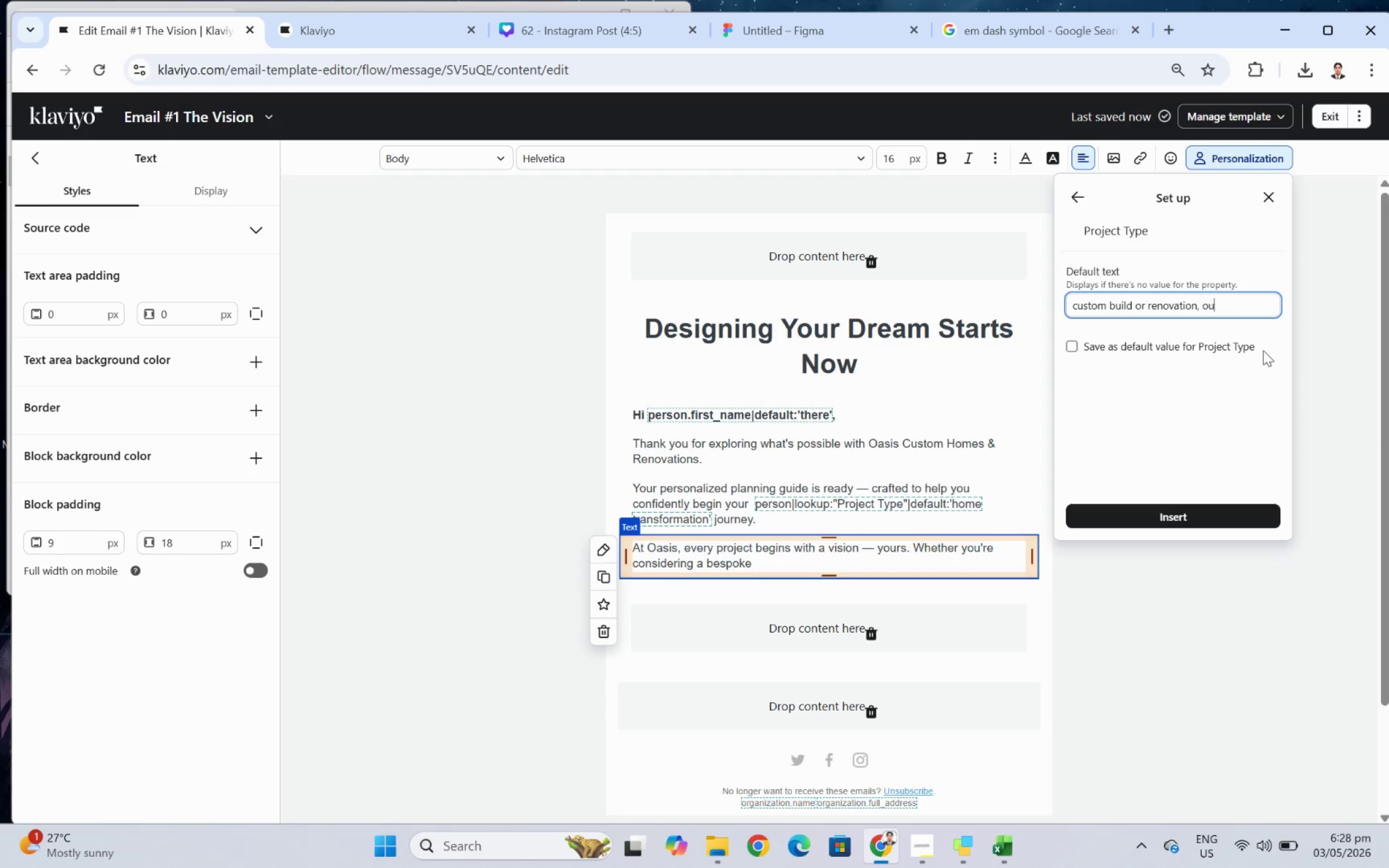 
key(Backspace)
 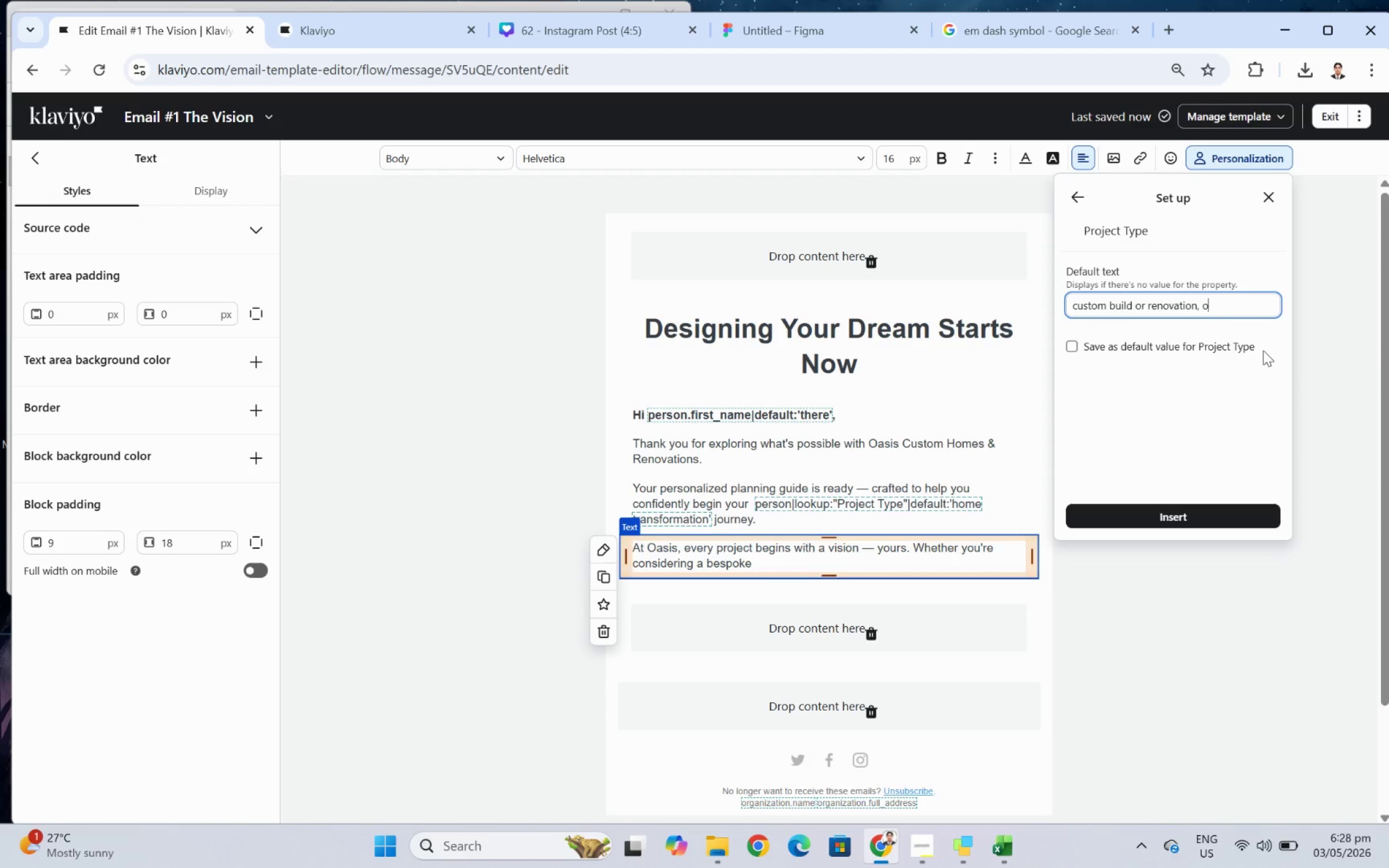 
key(Backspace)
 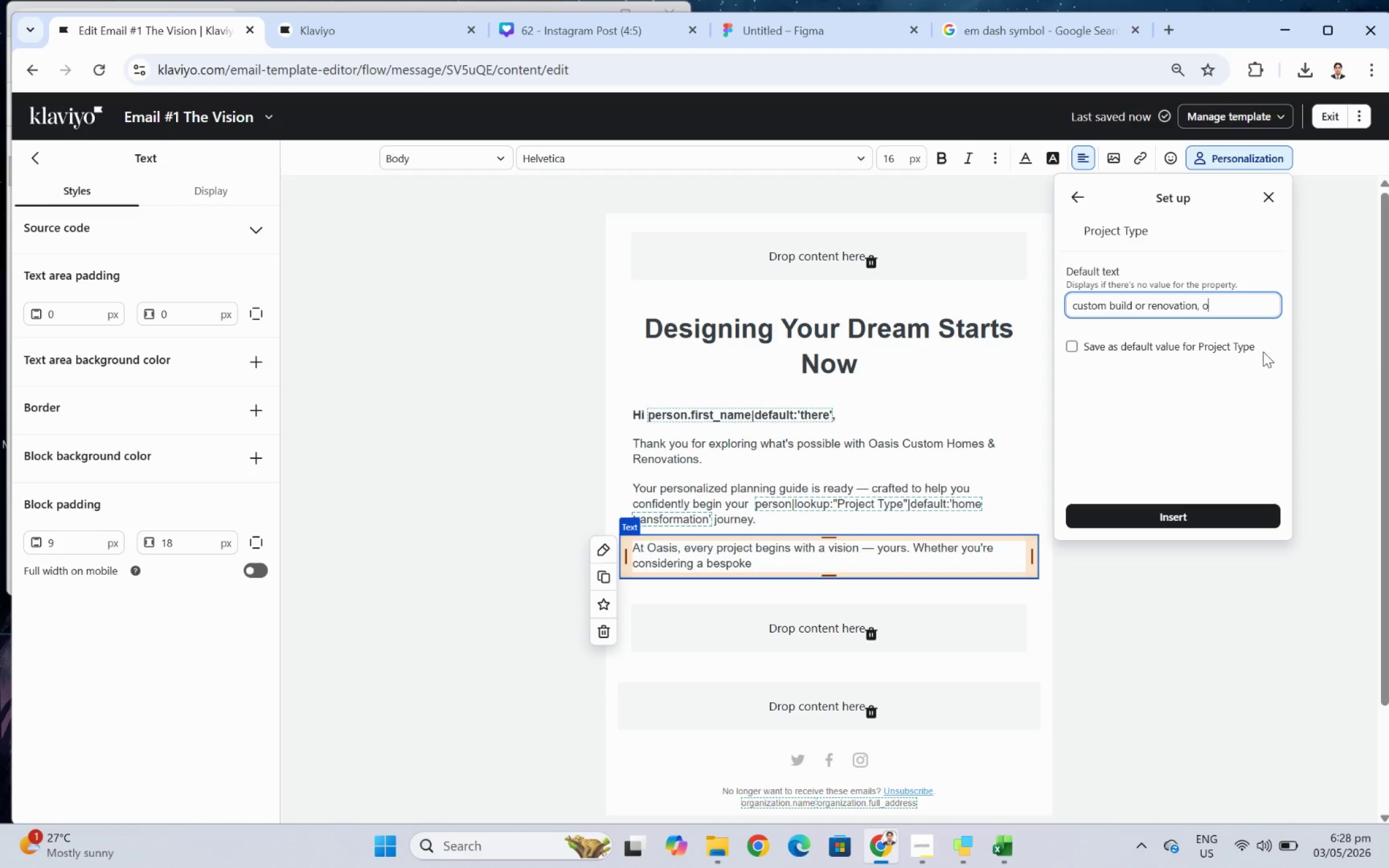 
key(Backspace)
 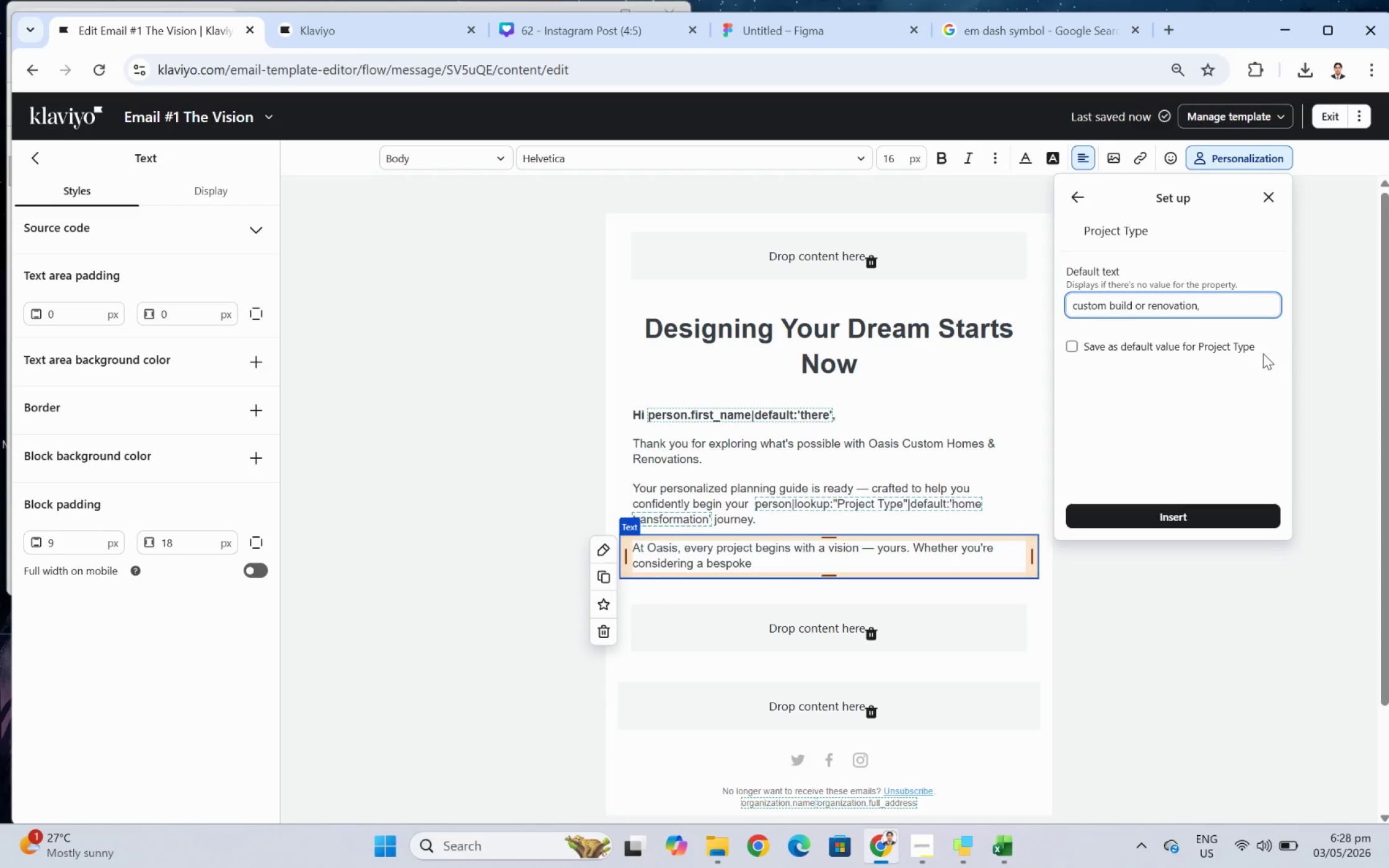 
key(Backspace)
 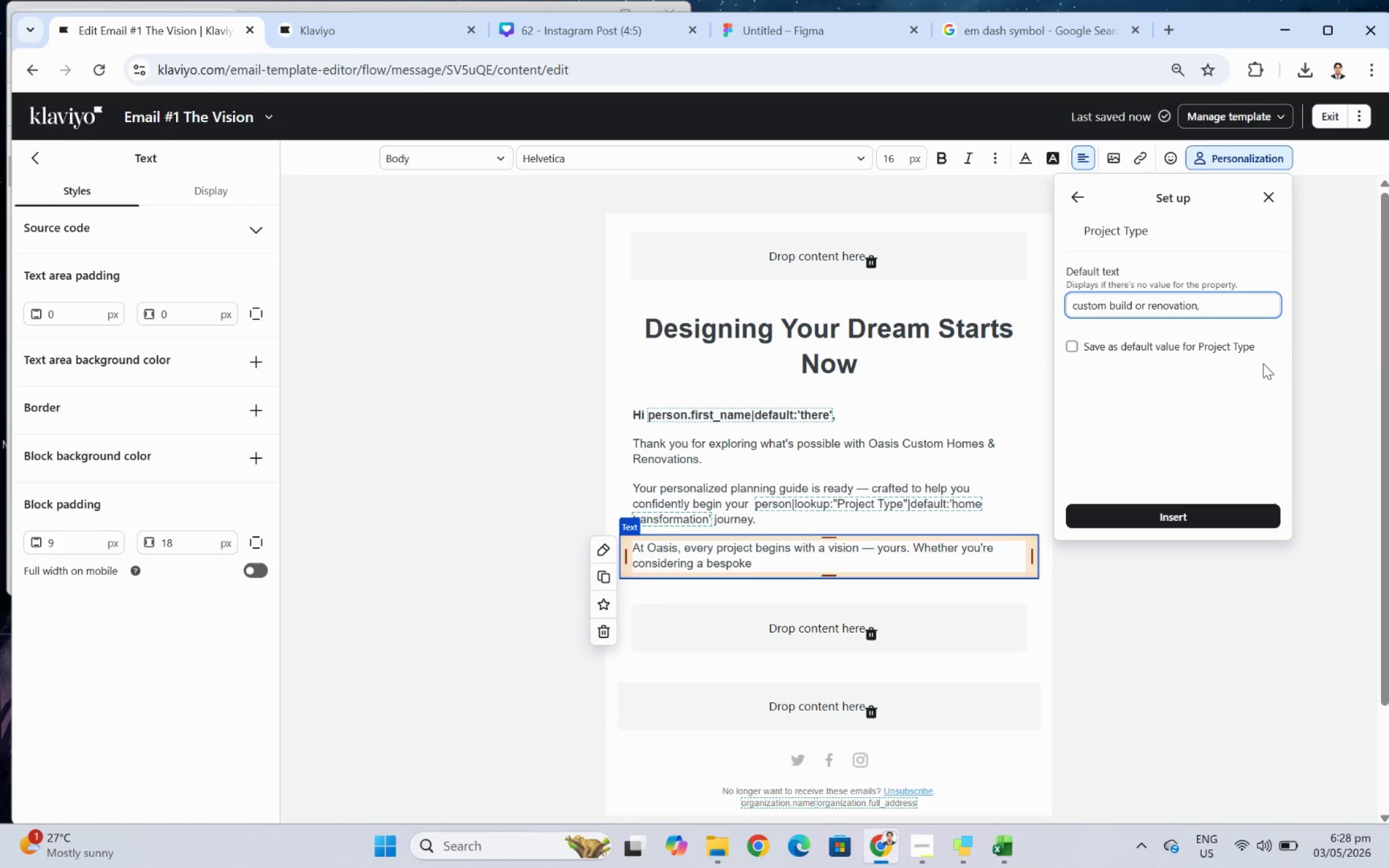 
key(Backspace)
 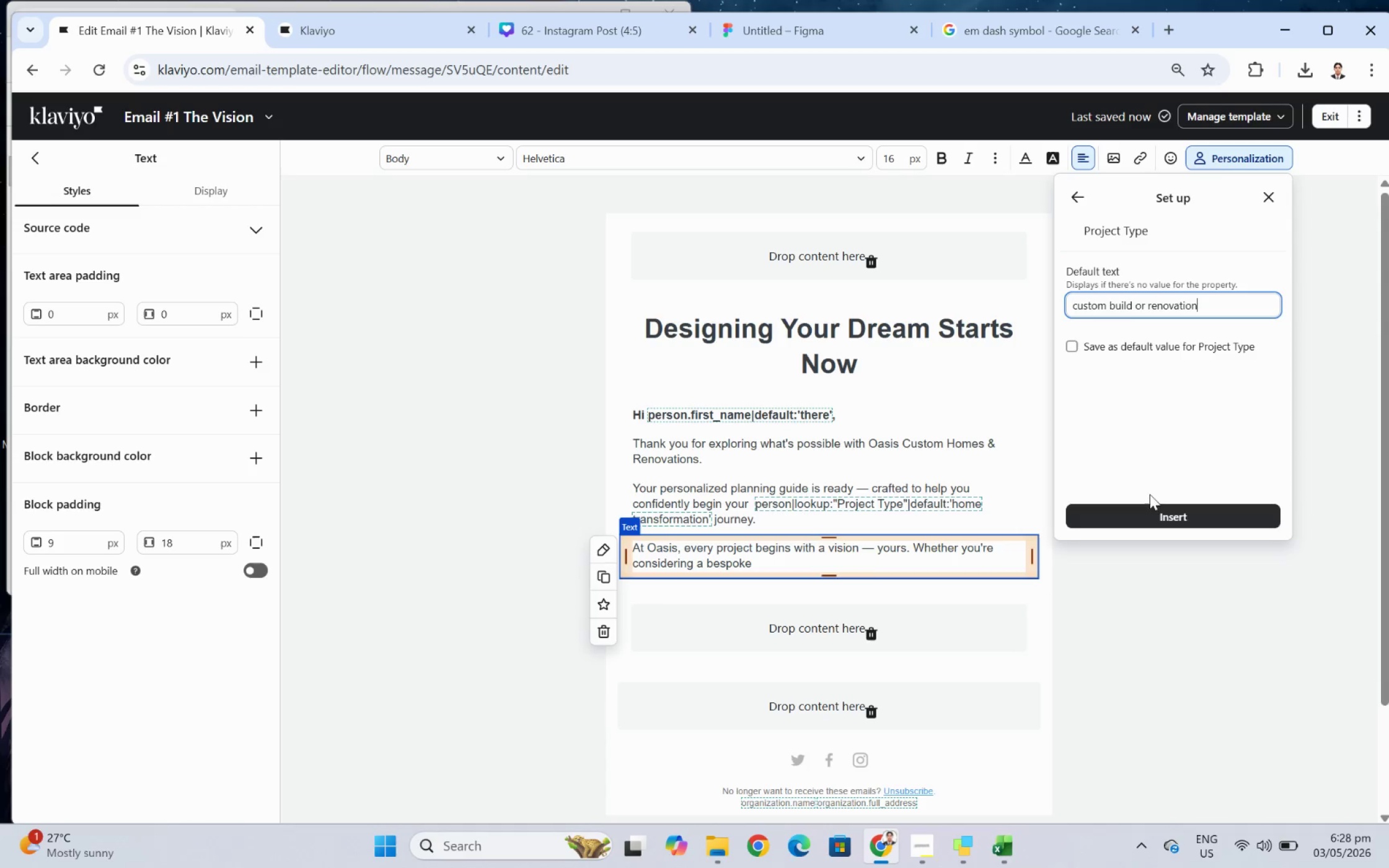 
left_click([1173, 514])
 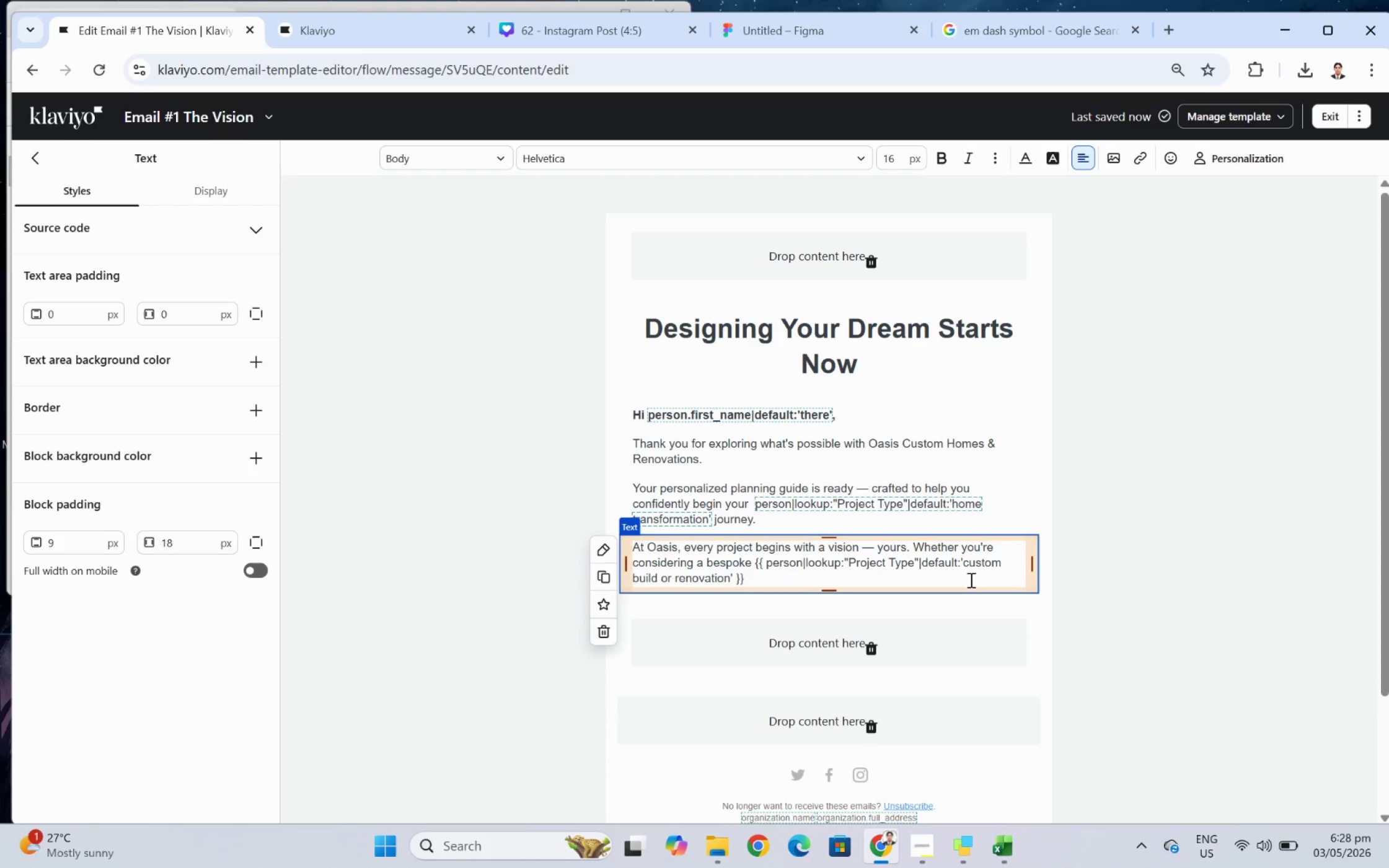 
wait(6.66)
 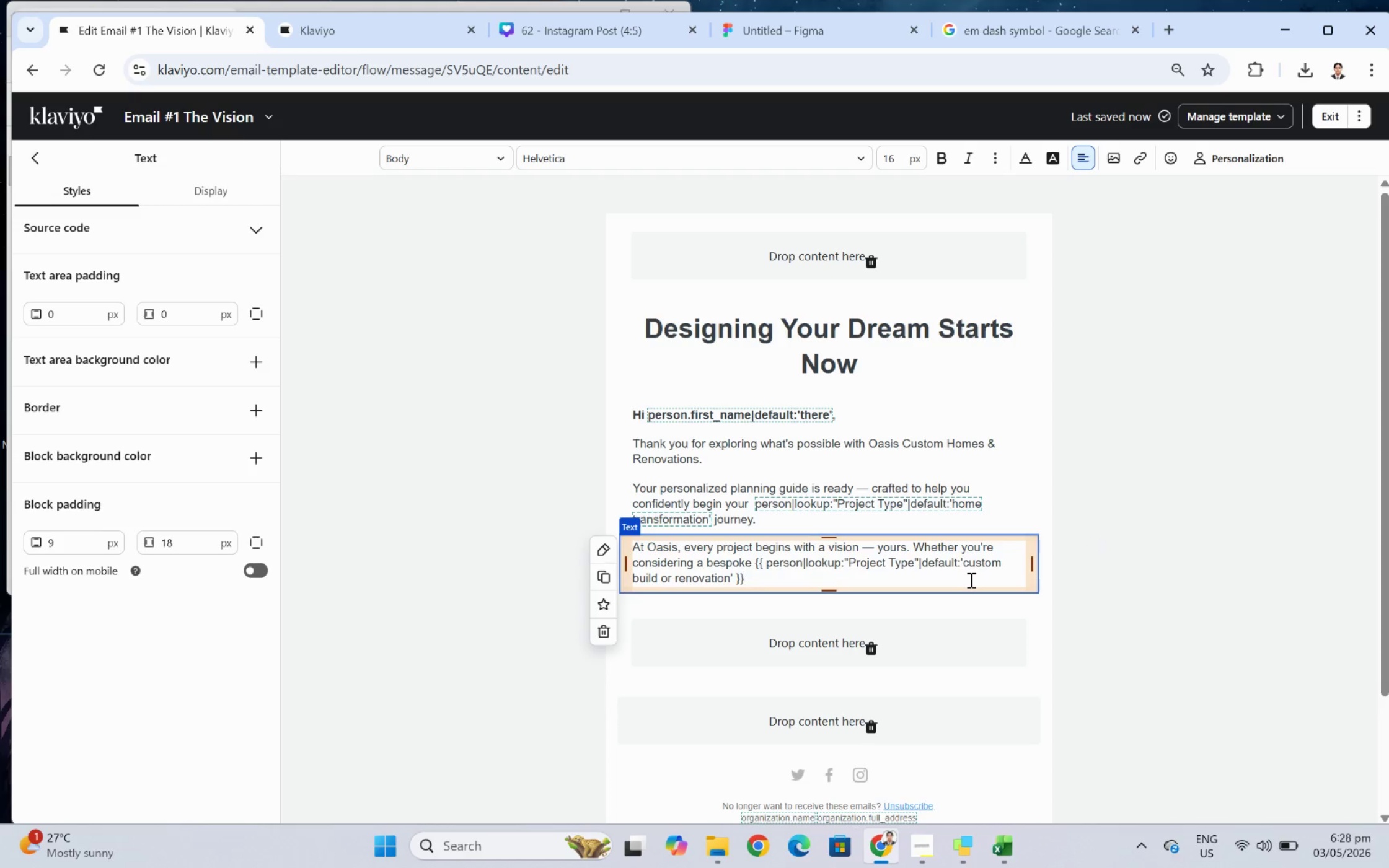 
type(, our team brings clarity, )
 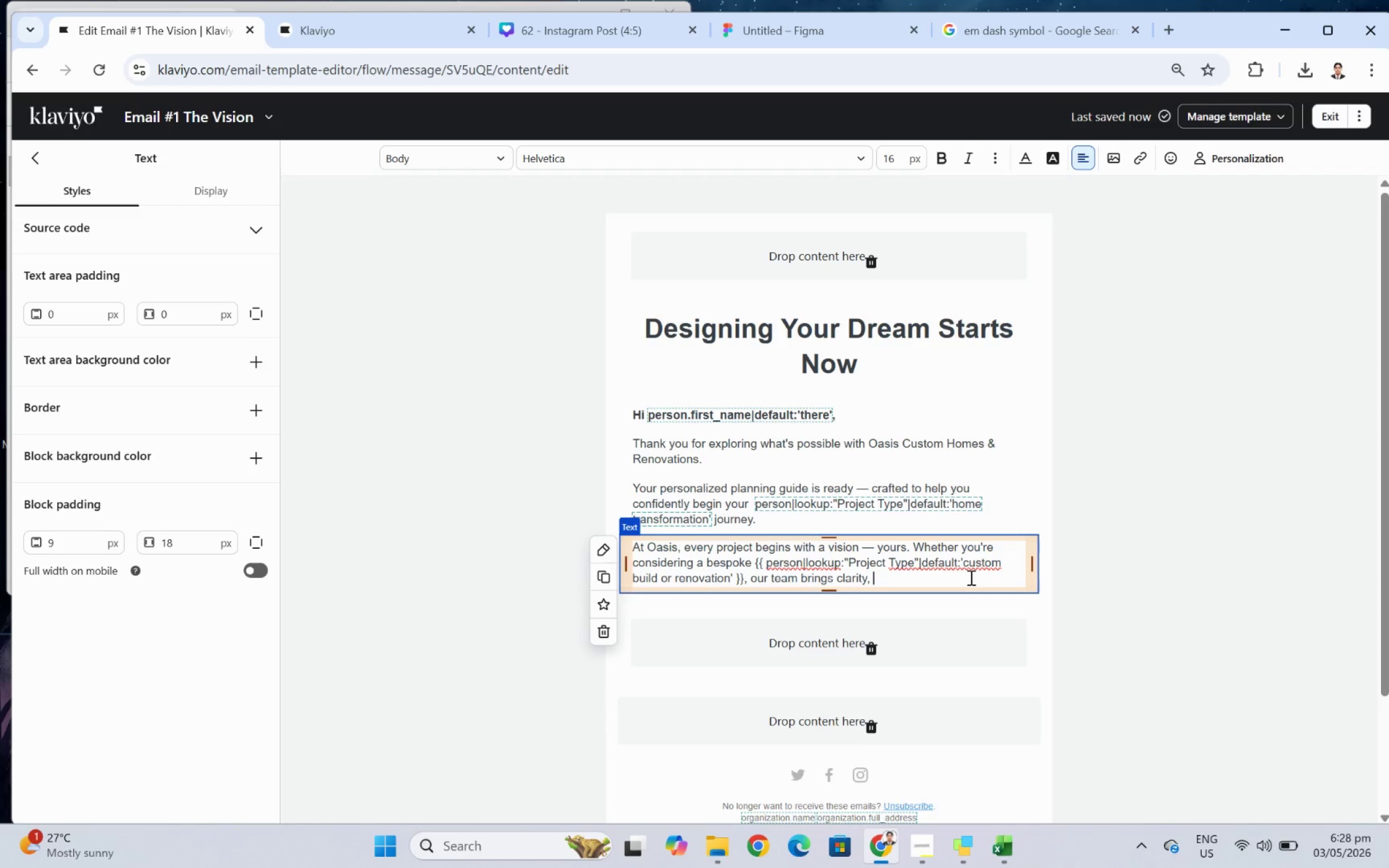 
wait(11.36)
 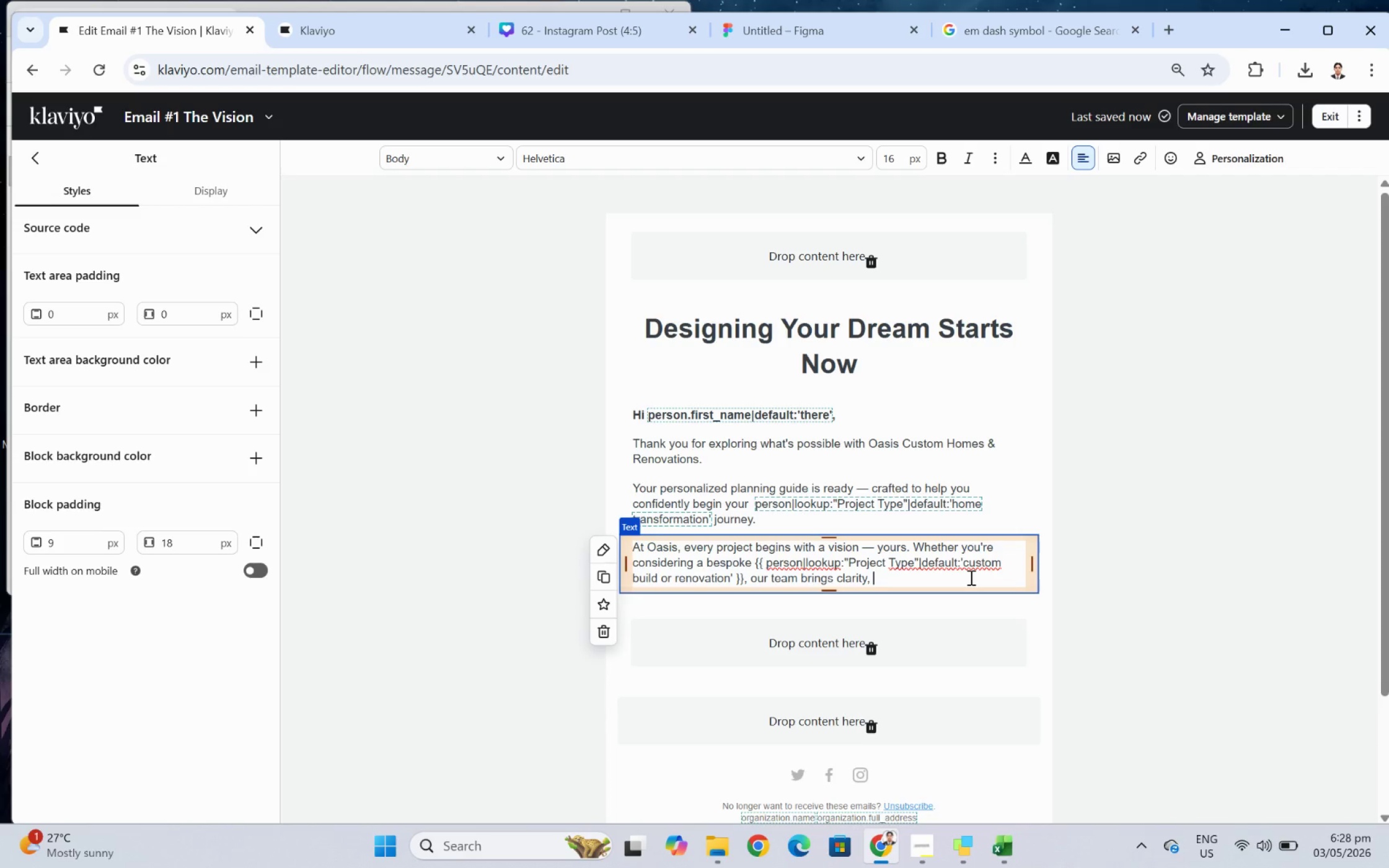 
type(craftsmanship, and thoughtful design to every detail.)
 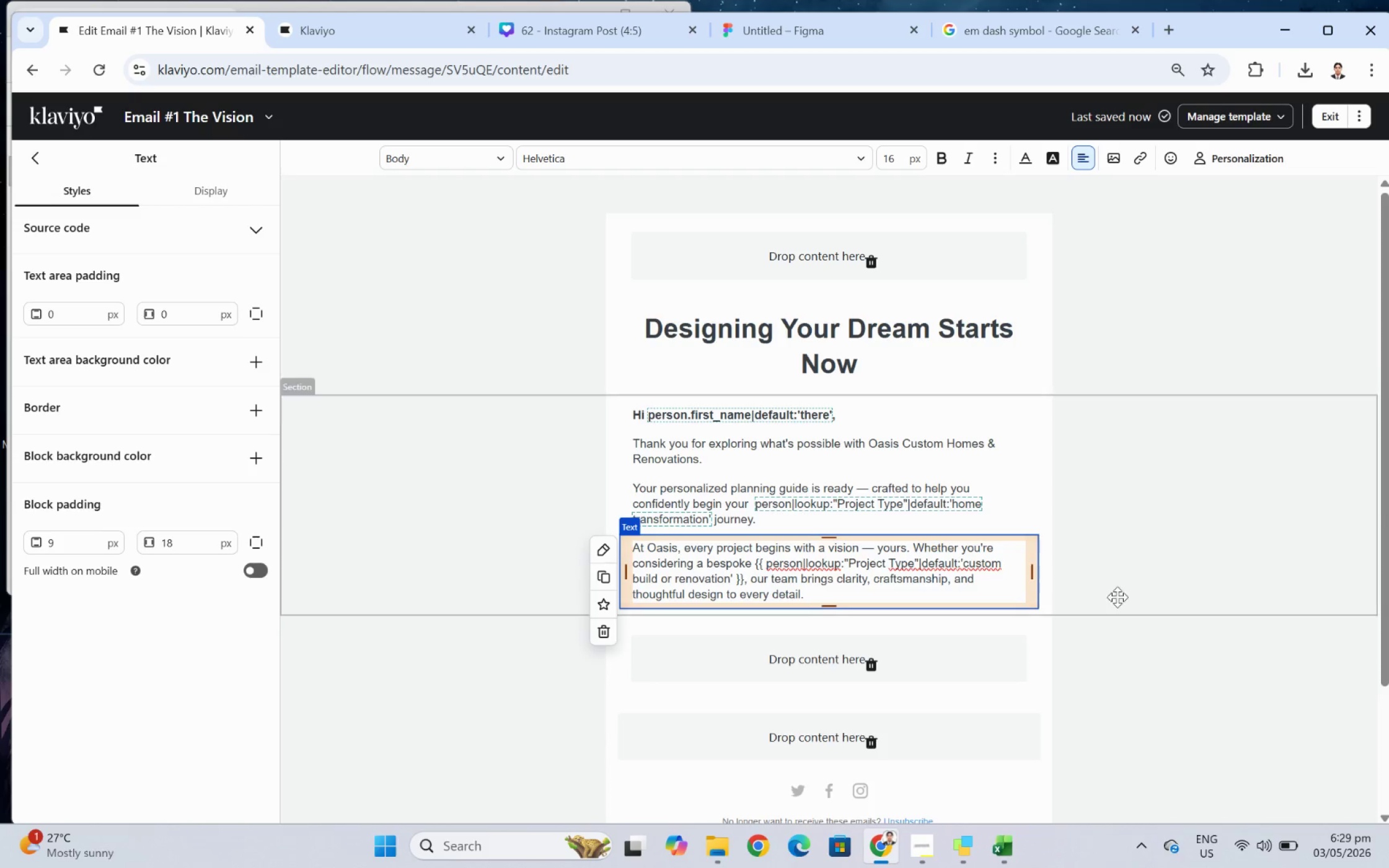 
left_click([1209, 676])
 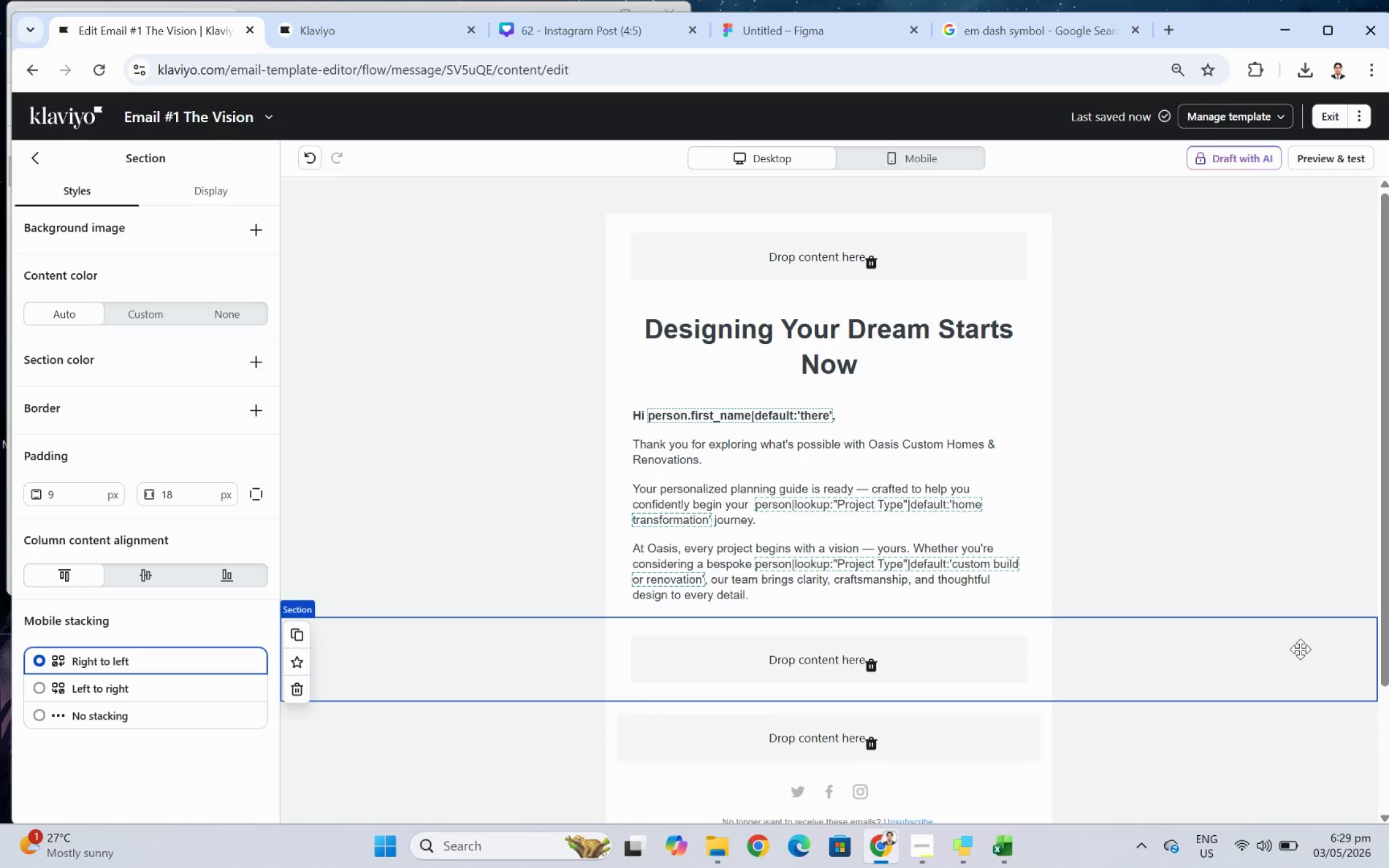 
wait(13.34)
 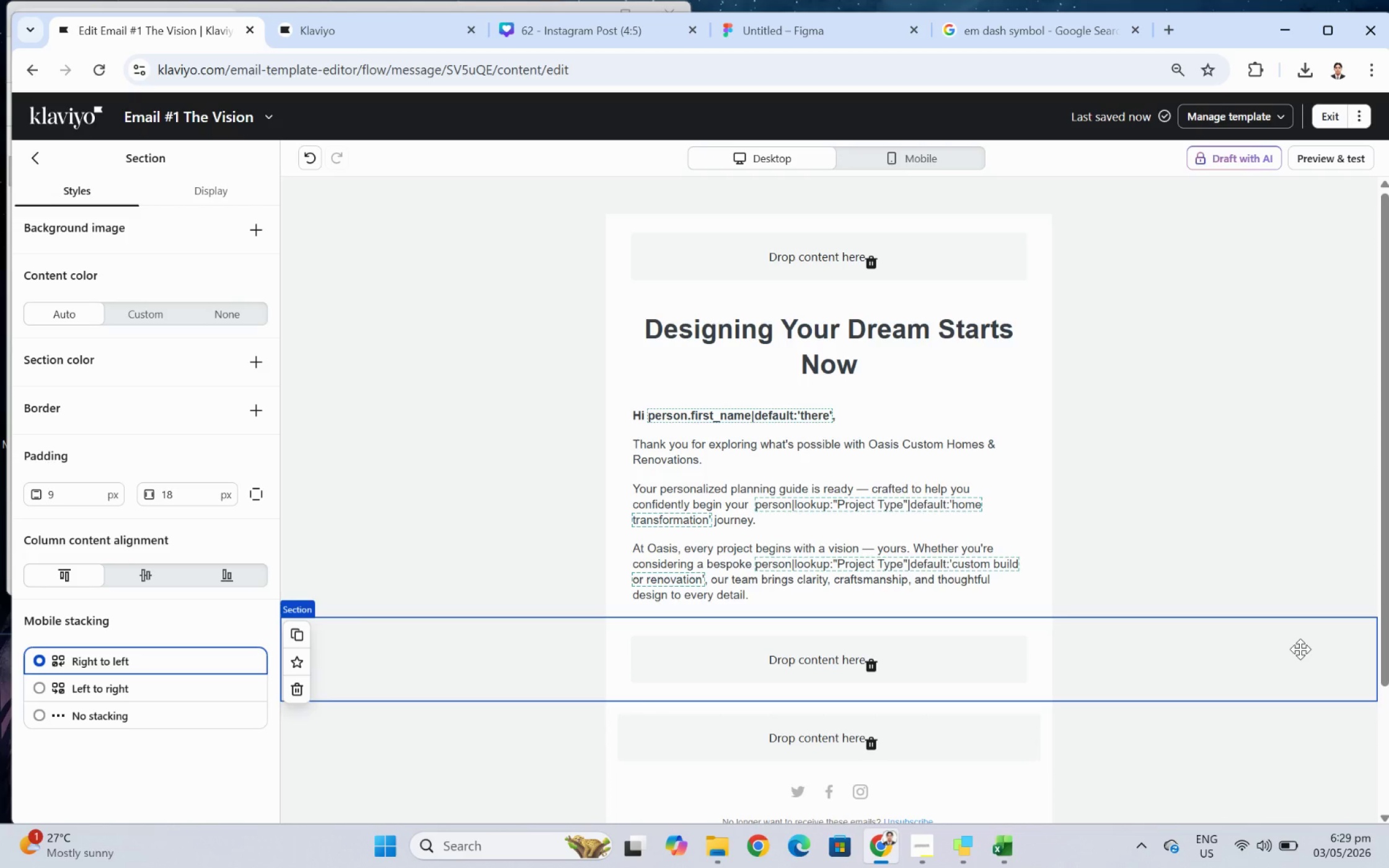 
scroll: coordinate [1266, 500], scroll_direction: down, amount: 3.0
 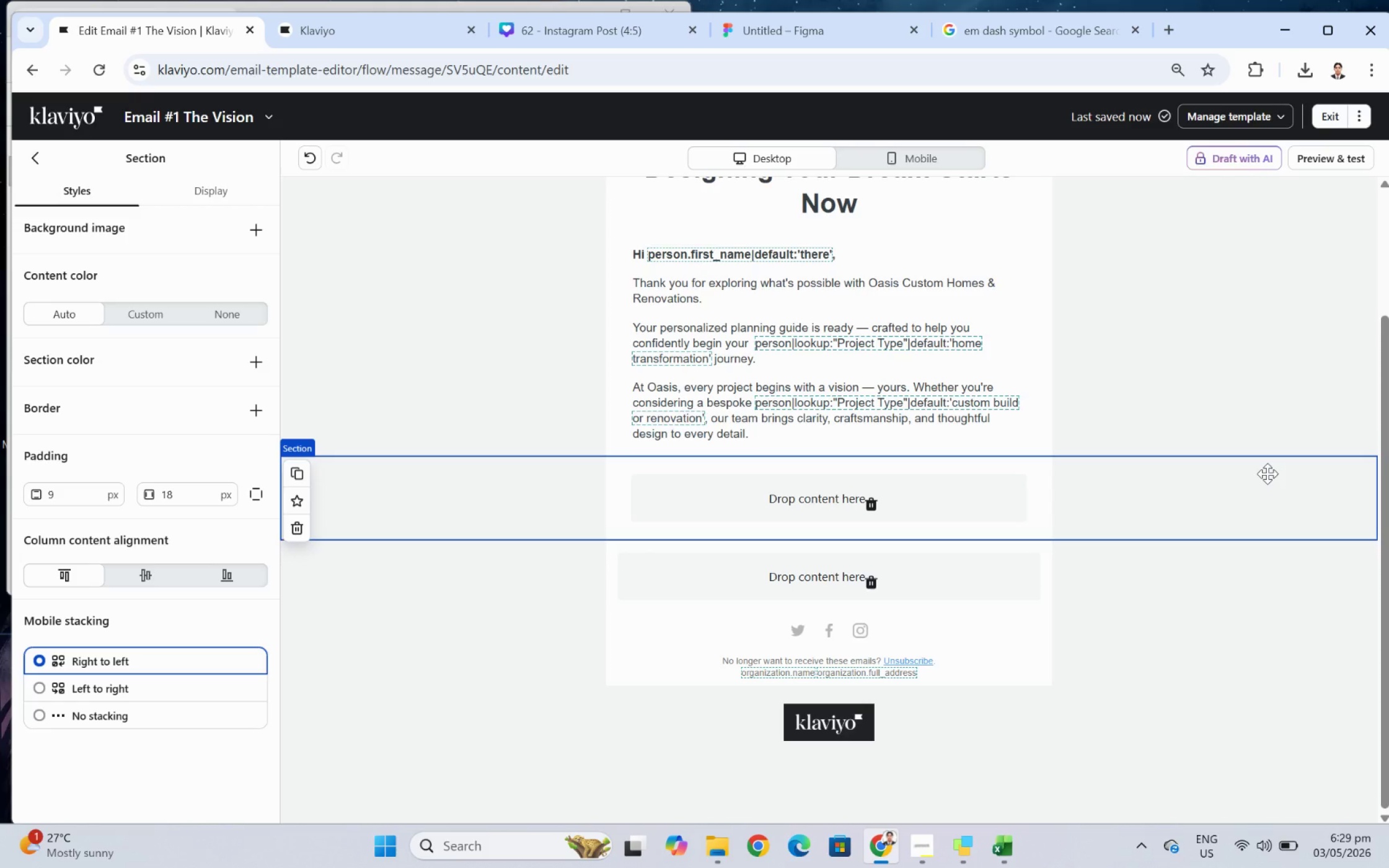 
wait(15.52)
 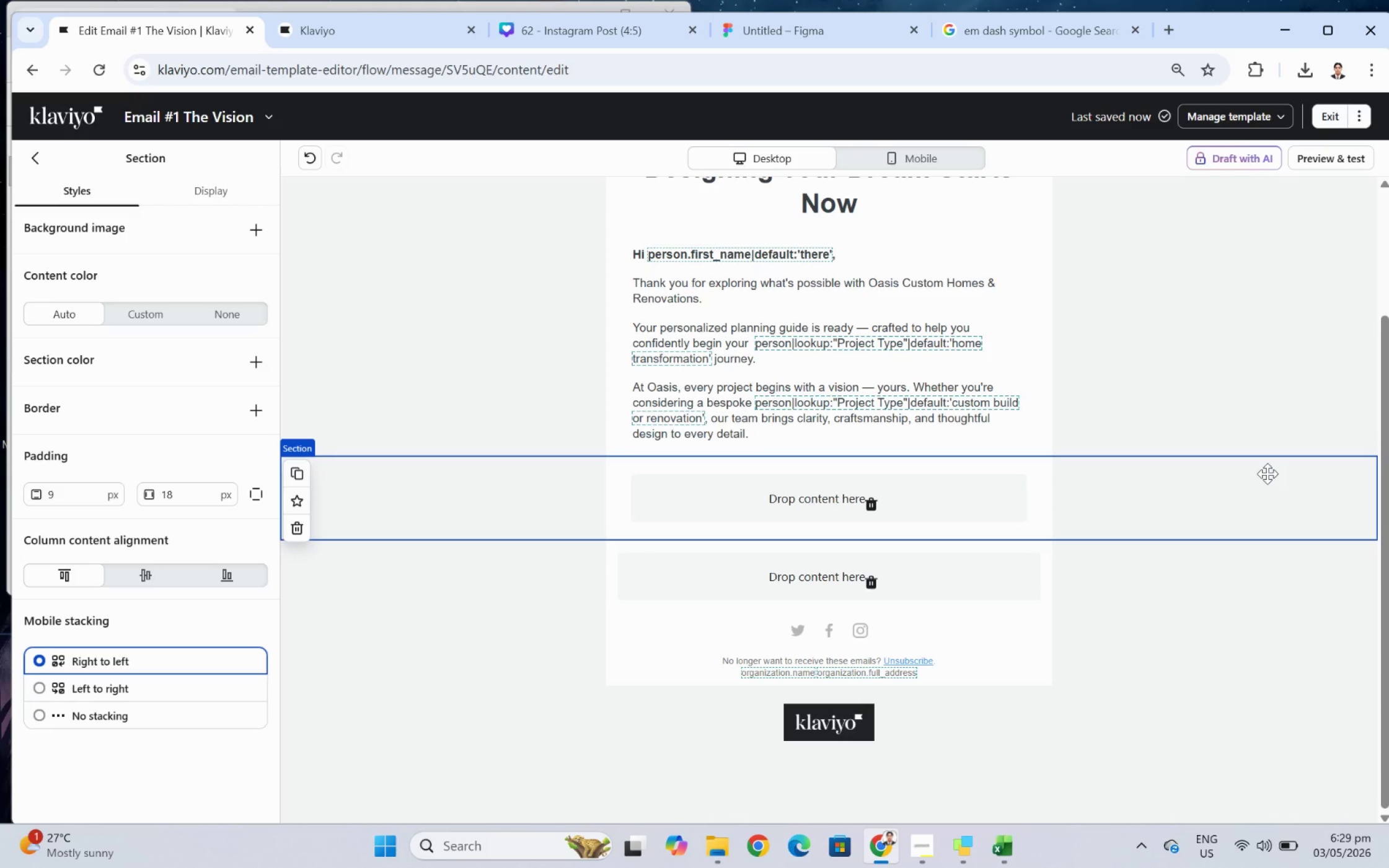 
scroll: coordinate [1210, 382], scroll_direction: up, amount: 4.0
 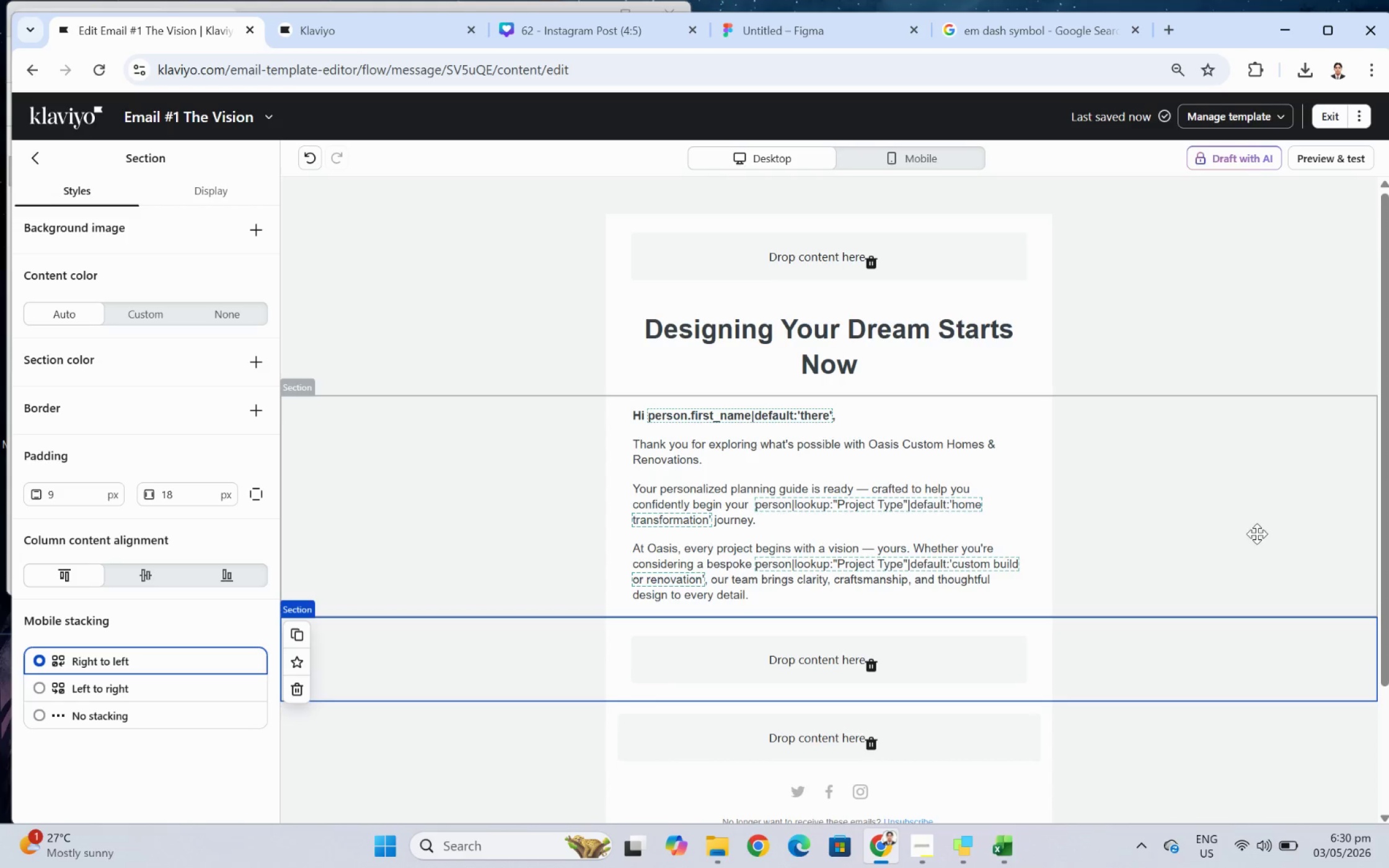 
wait(32.38)
 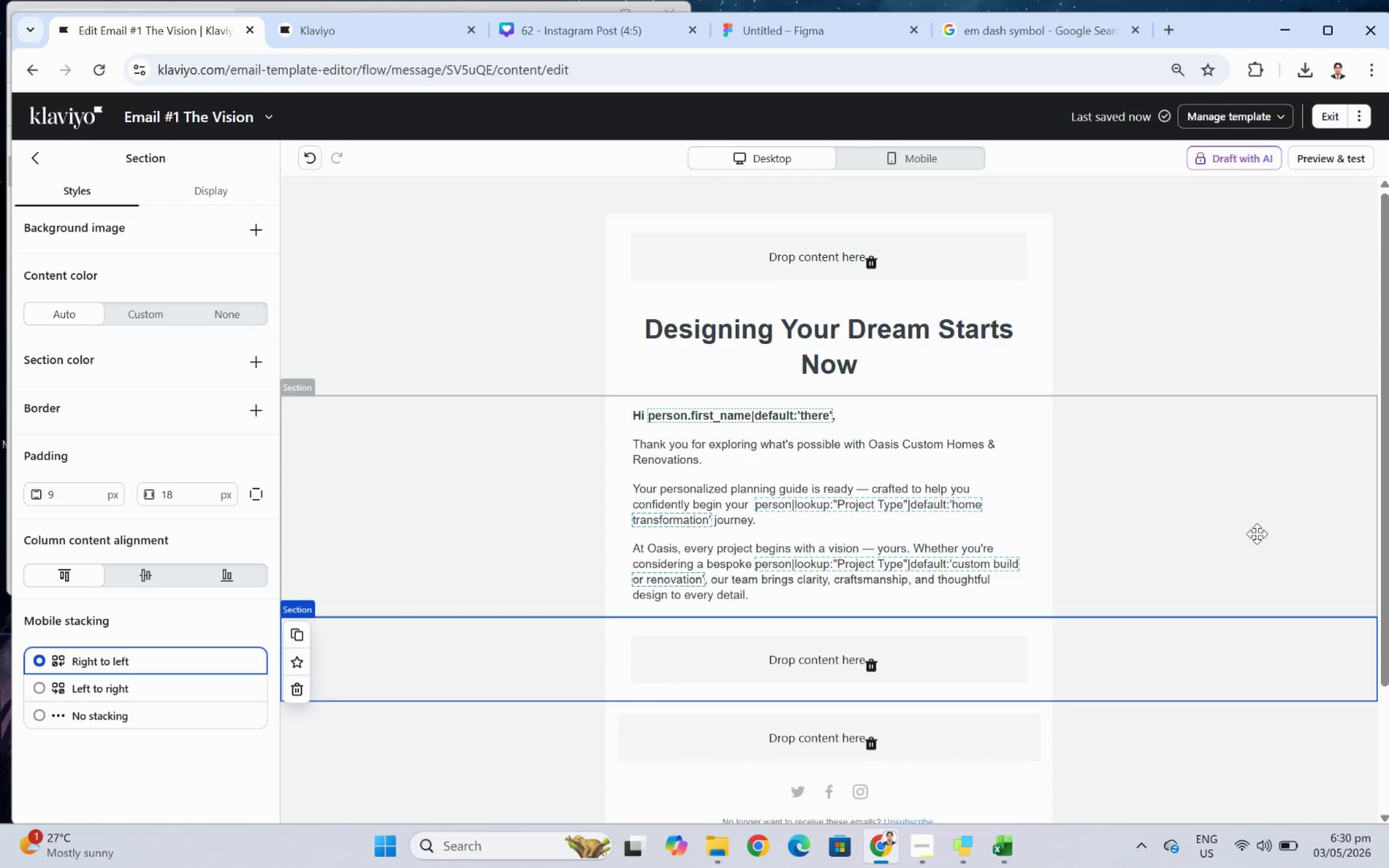 
scroll: coordinate [1321, 565], scroll_direction: down, amount: 4.0
 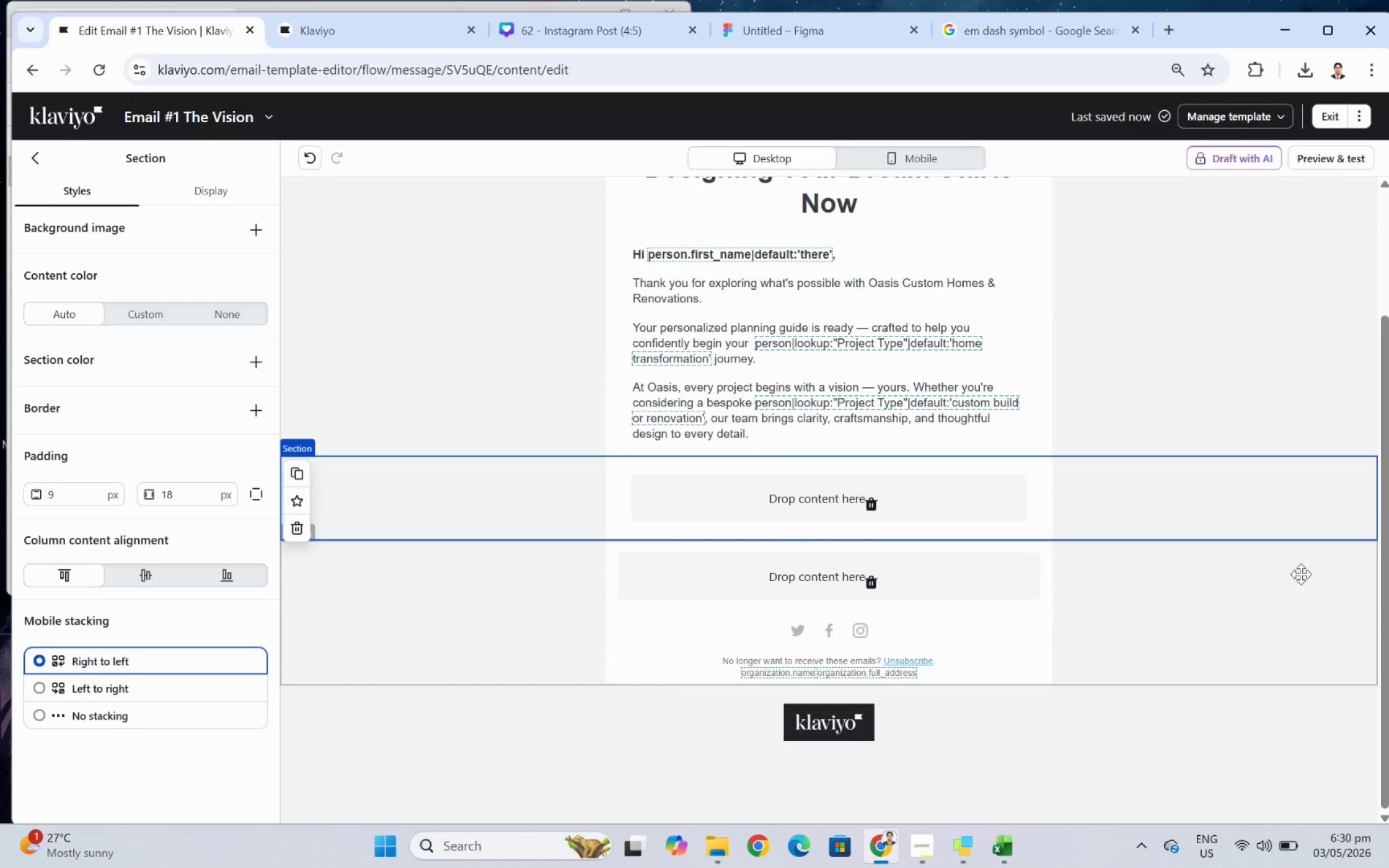 
wait(10.03)
 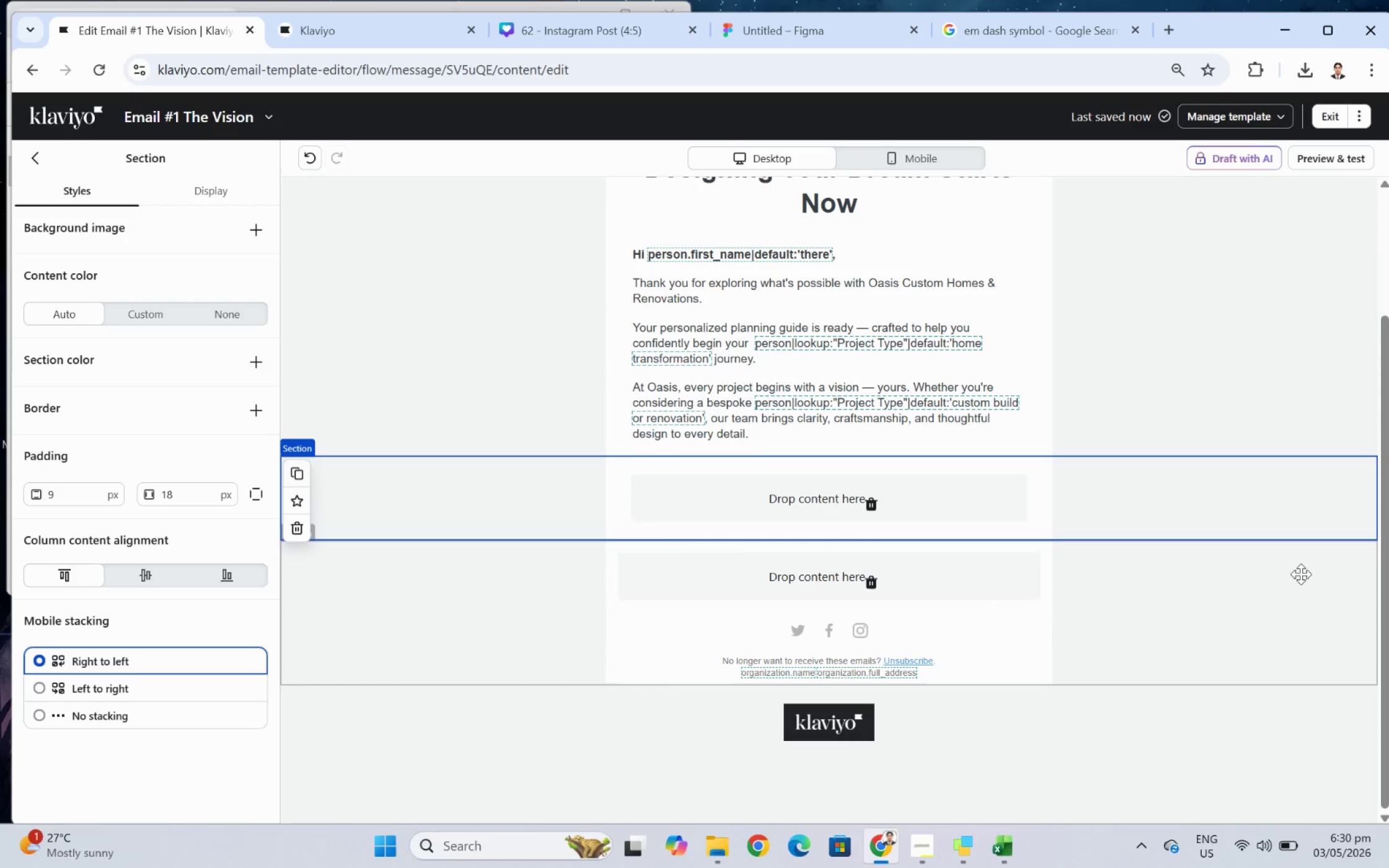 
left_click([40, 158])
 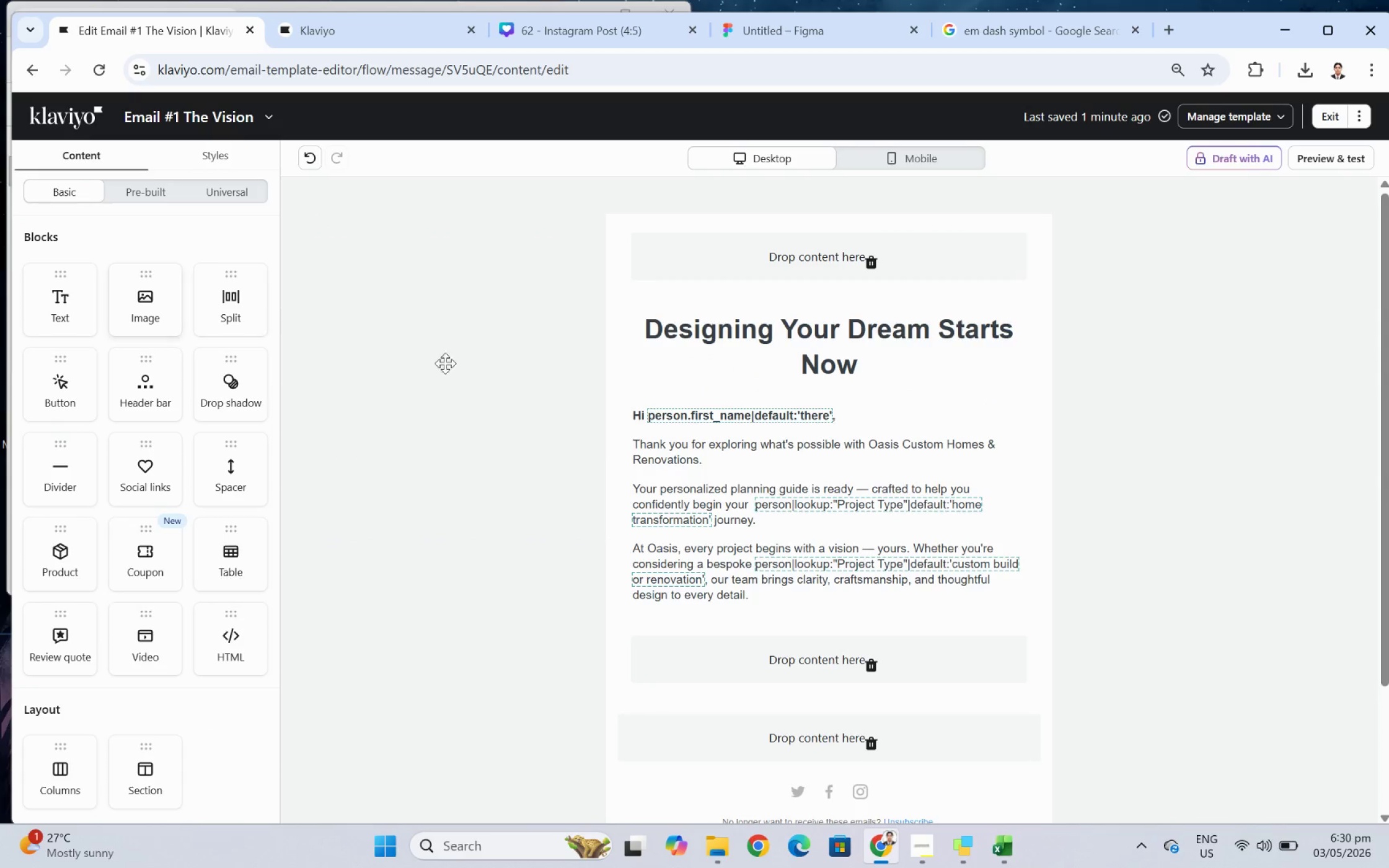 
scroll: coordinate [808, 449], scroll_direction: down, amount: 3.0
 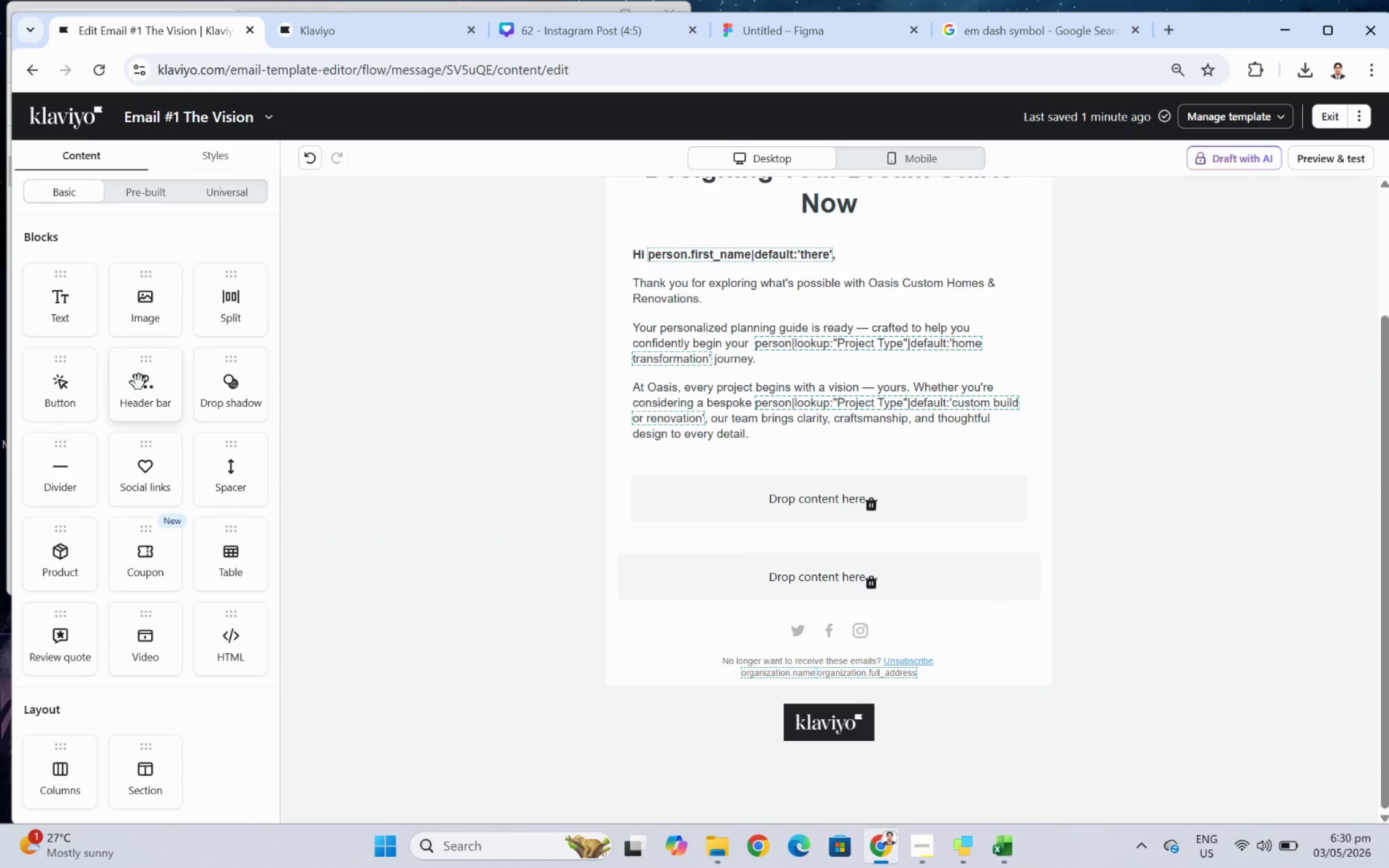 
left_click_drag(start_coordinate=[69, 400], to_coordinate=[920, 507])
 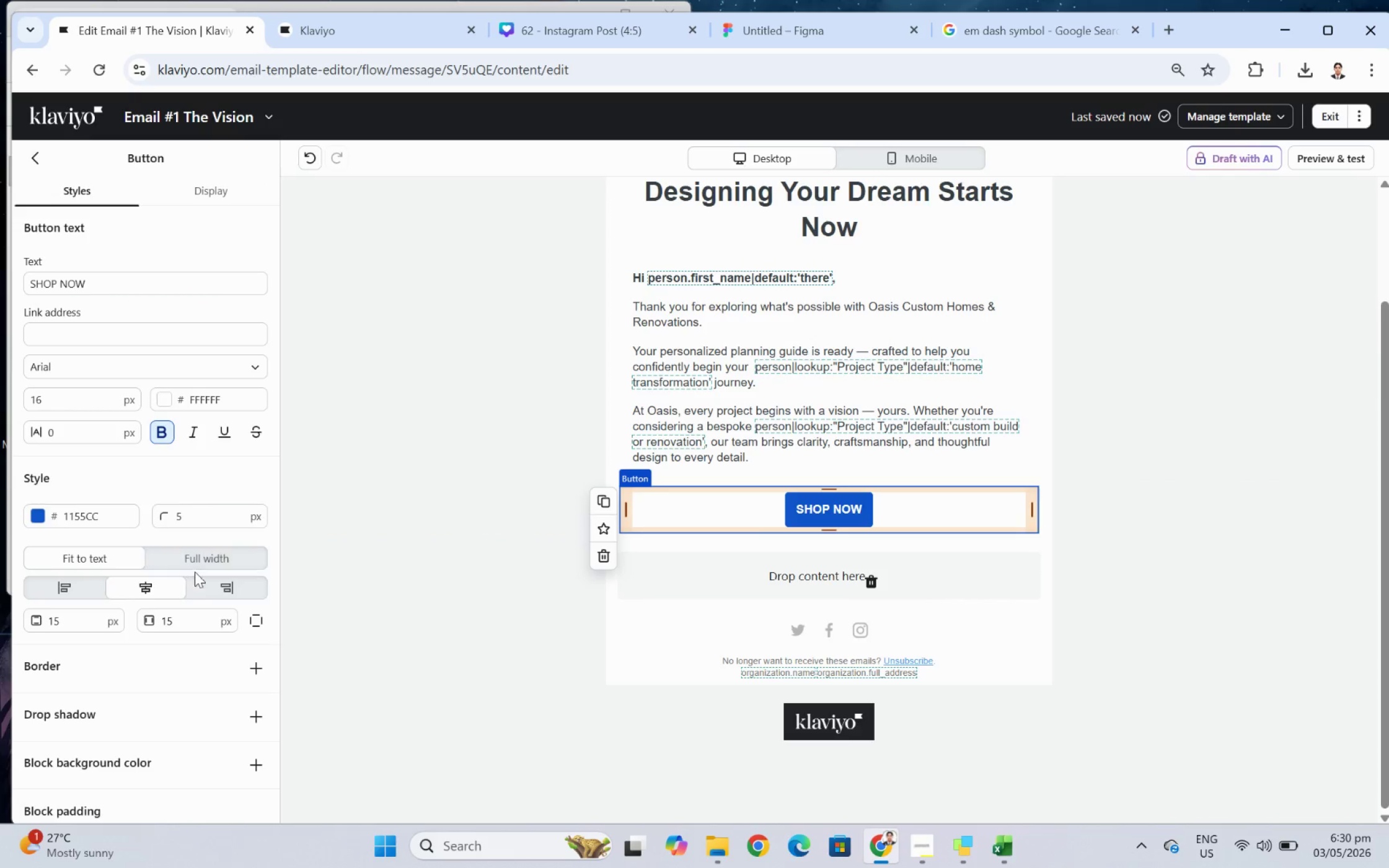 
double_click([193, 618])
 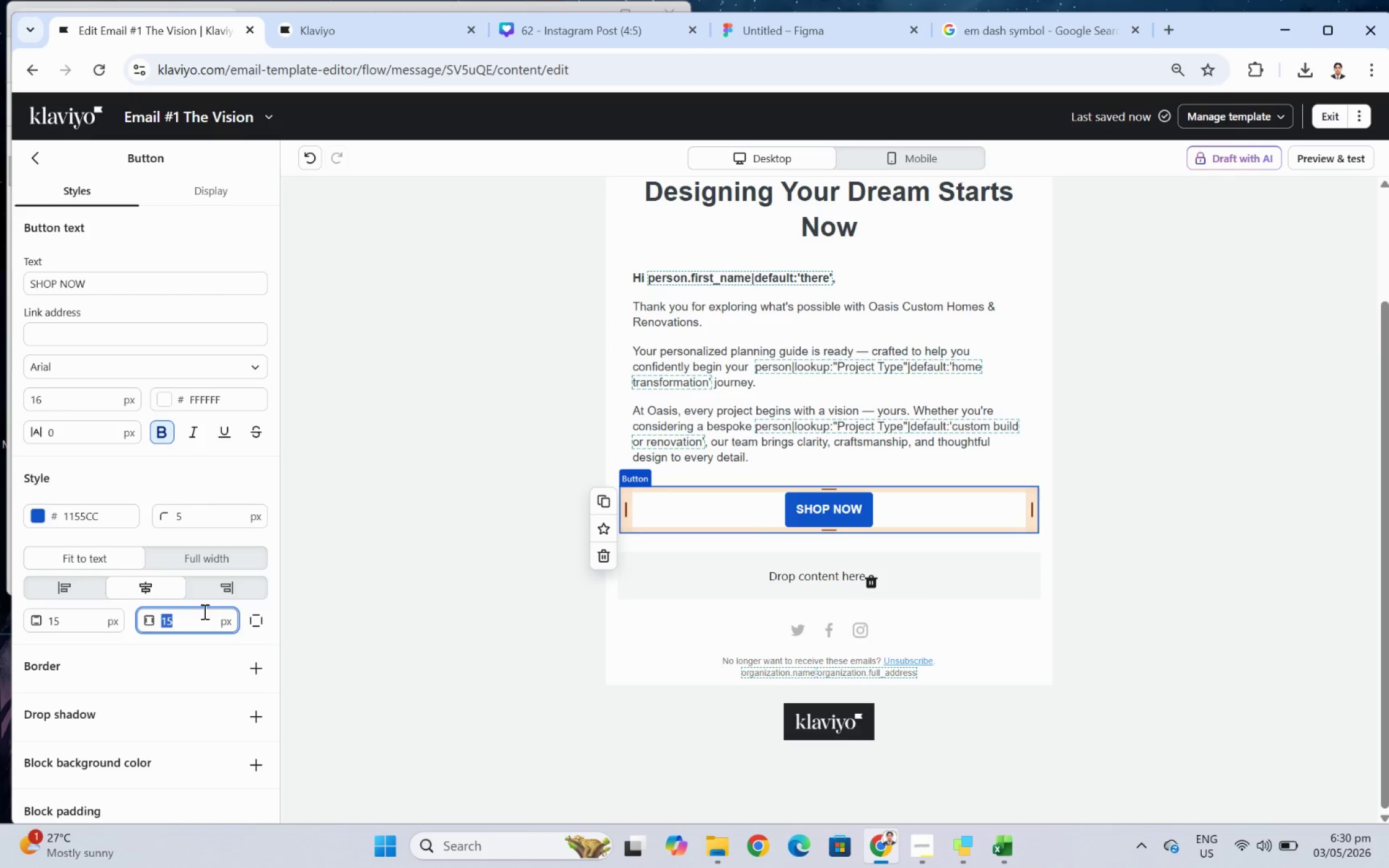 
hold_key(key=Numpad5, duration=0.31)
 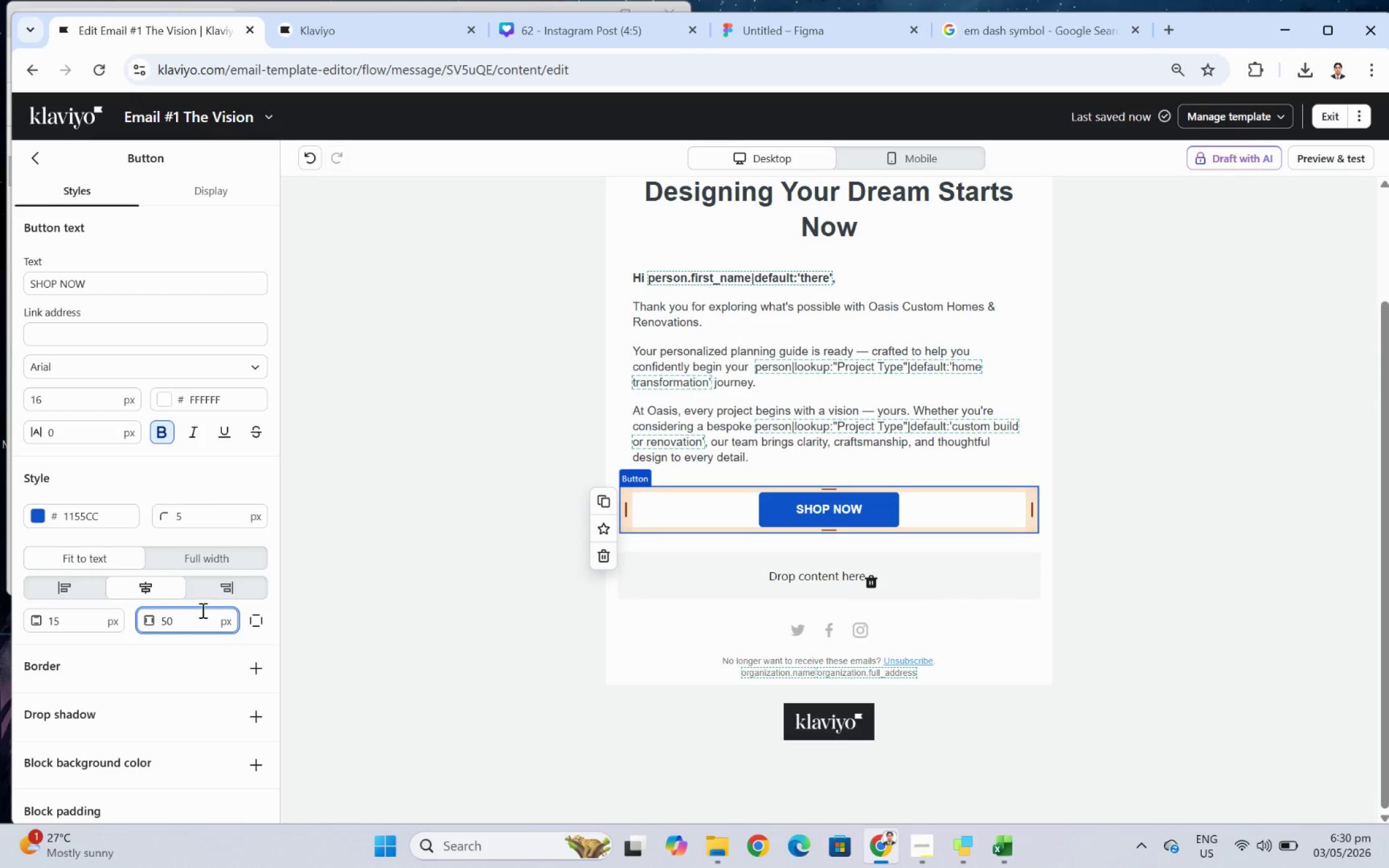 
key(Numpad0)
 